 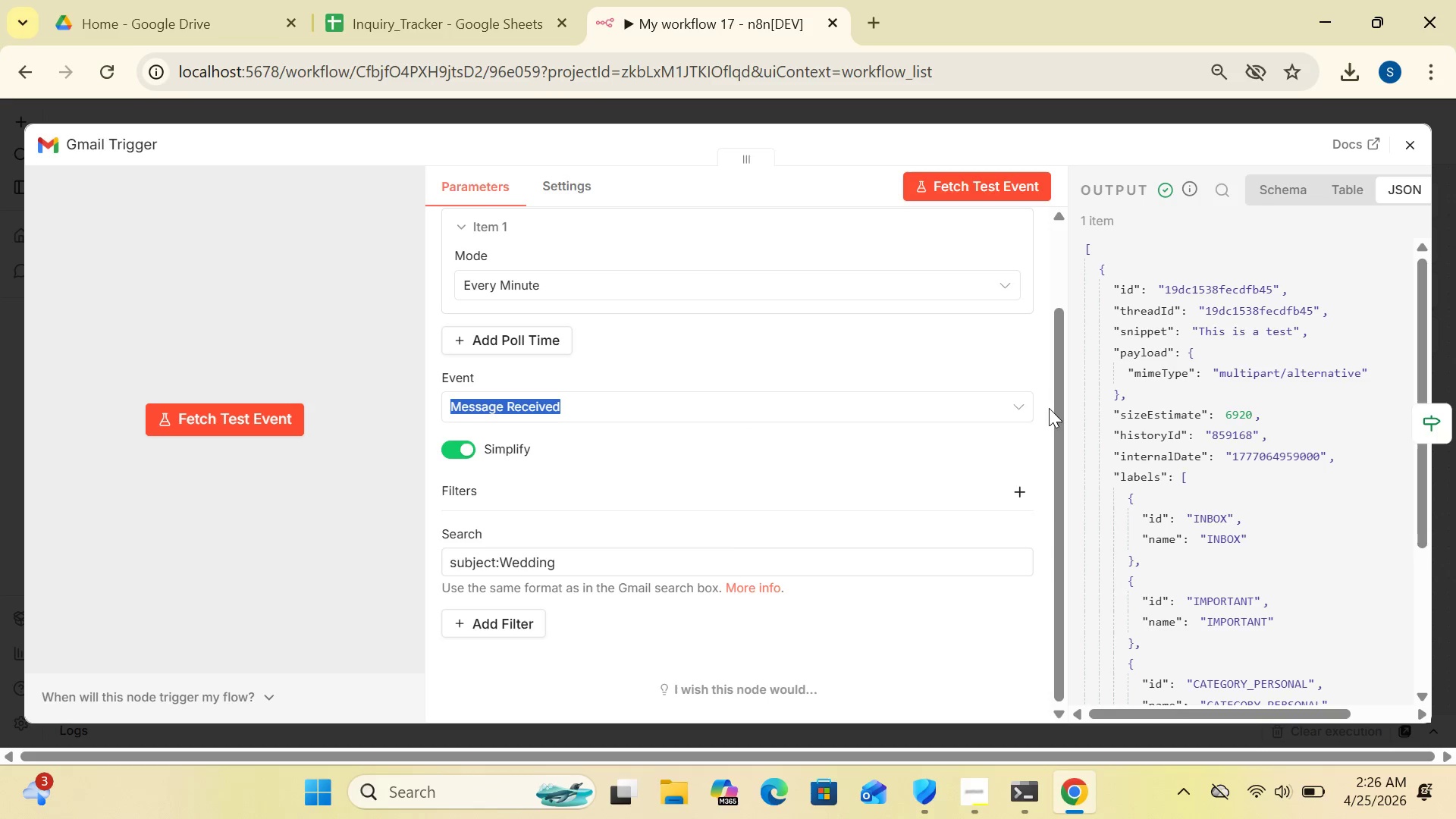 
left_click_drag(start_coordinate=[1049, 408], to_coordinate=[1064, 434])
 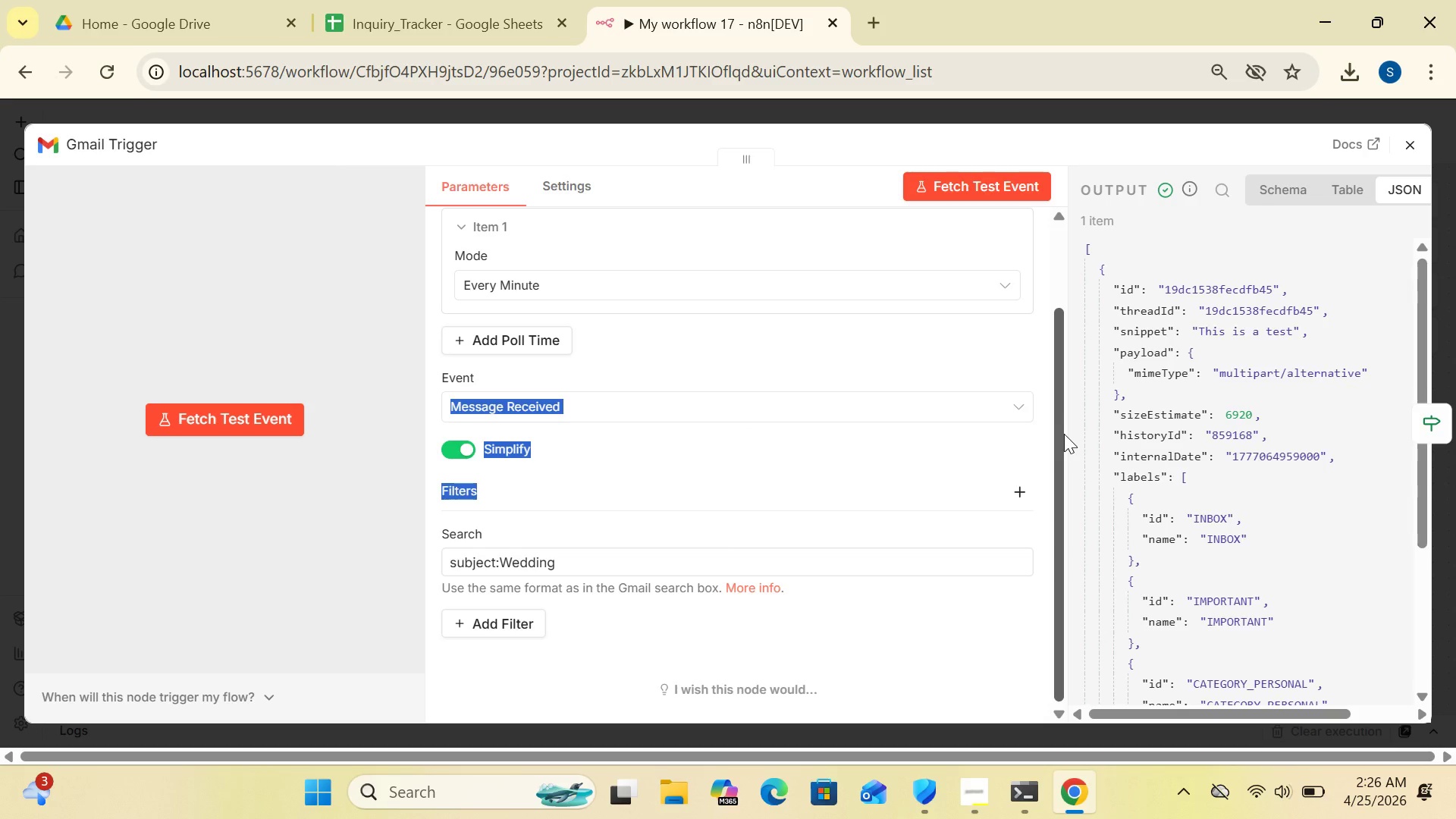 
left_click([1064, 434])
 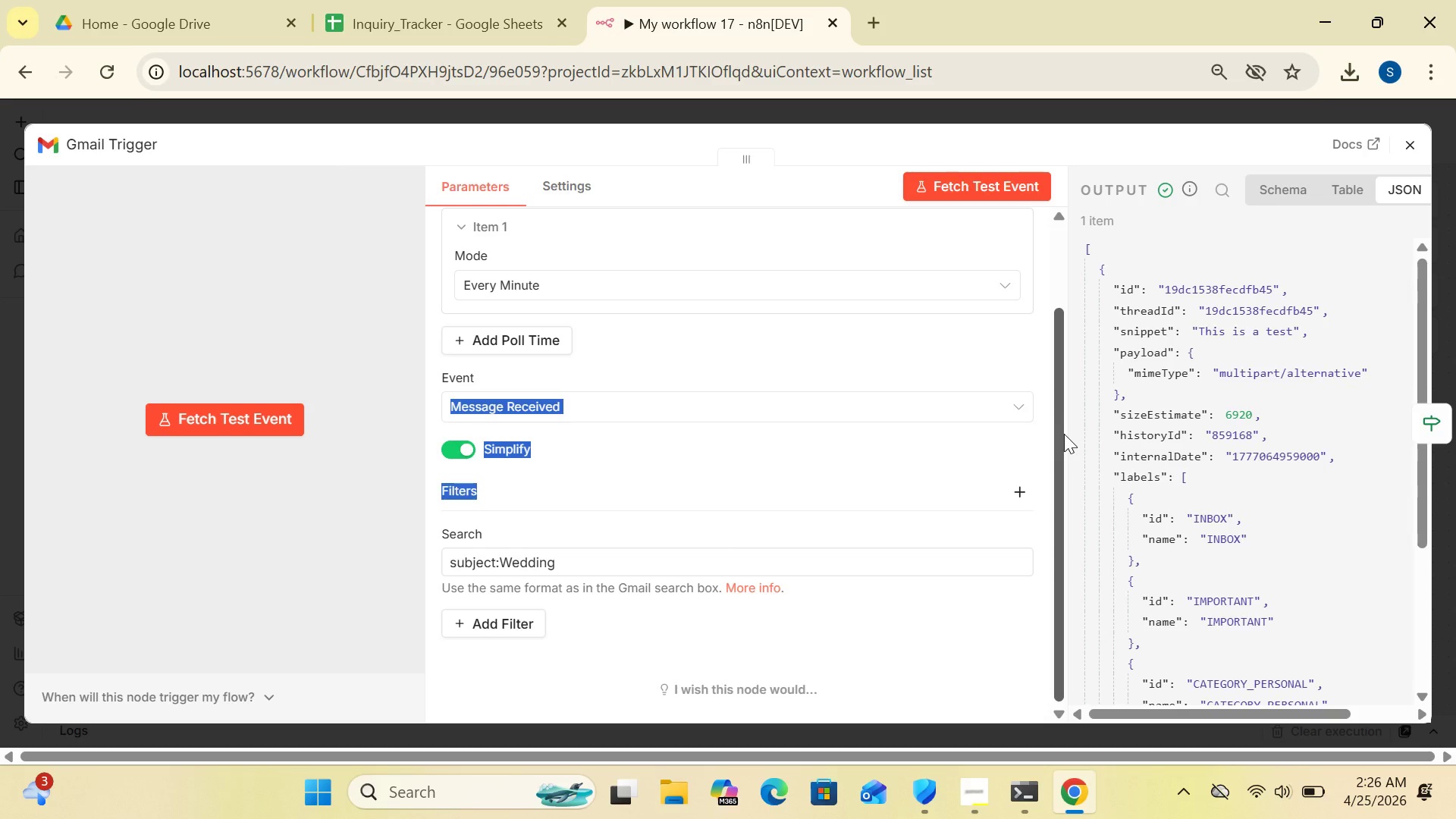 
left_click_drag(start_coordinate=[1064, 434], to_coordinate=[1050, 414])
 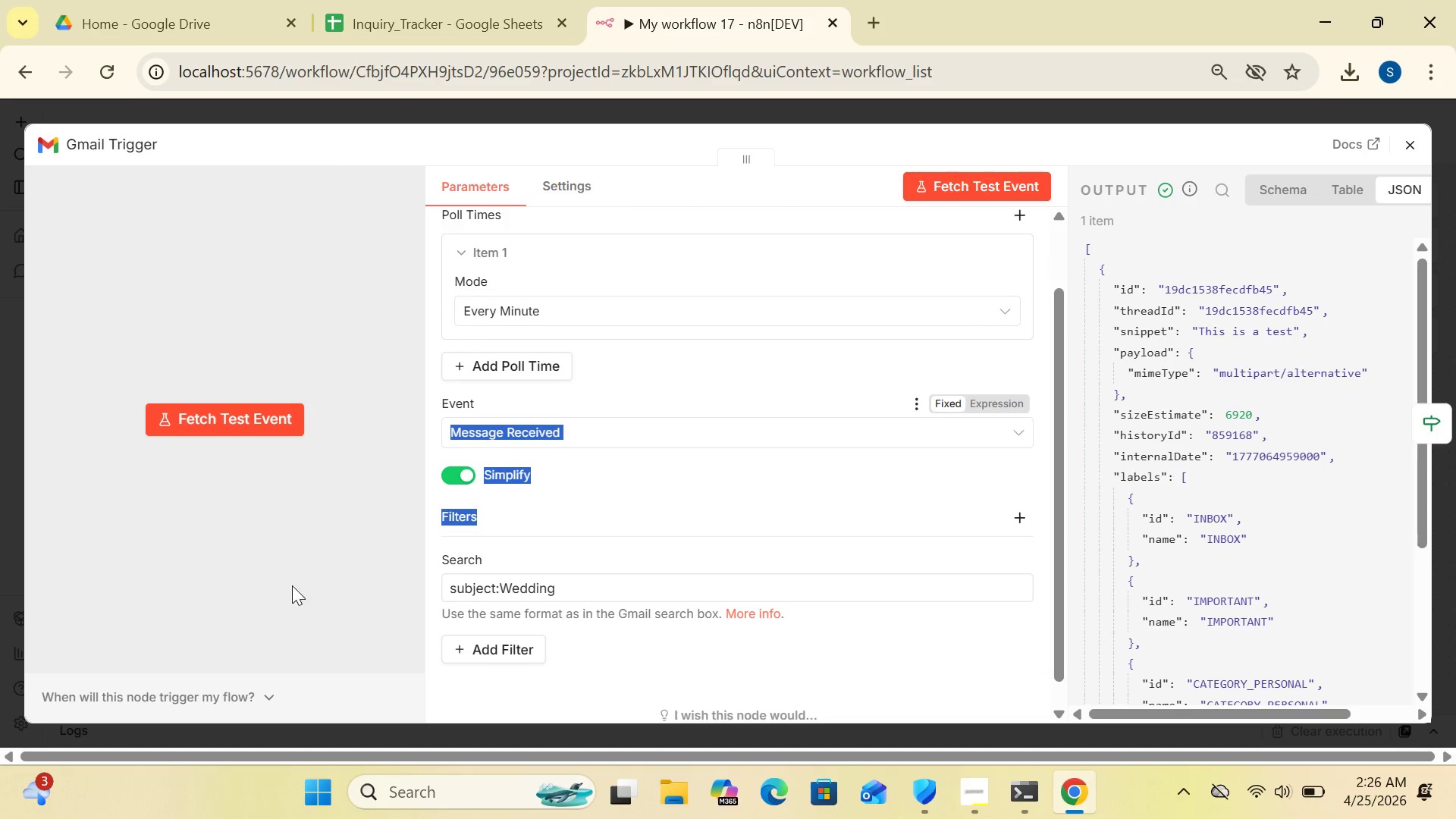 
left_click([273, 593])
 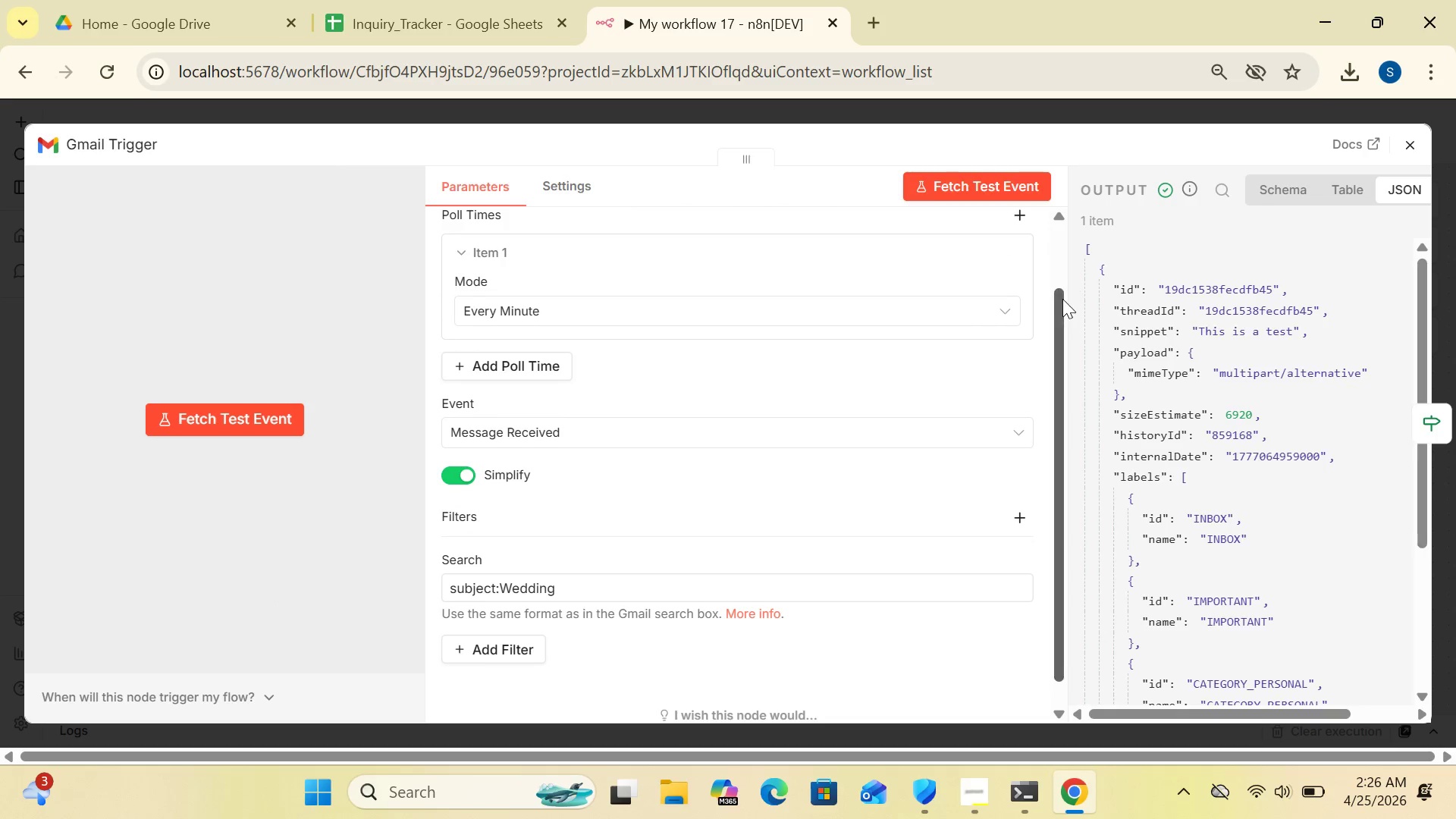 
left_click_drag(start_coordinate=[1059, 309], to_coordinate=[1051, 226])
 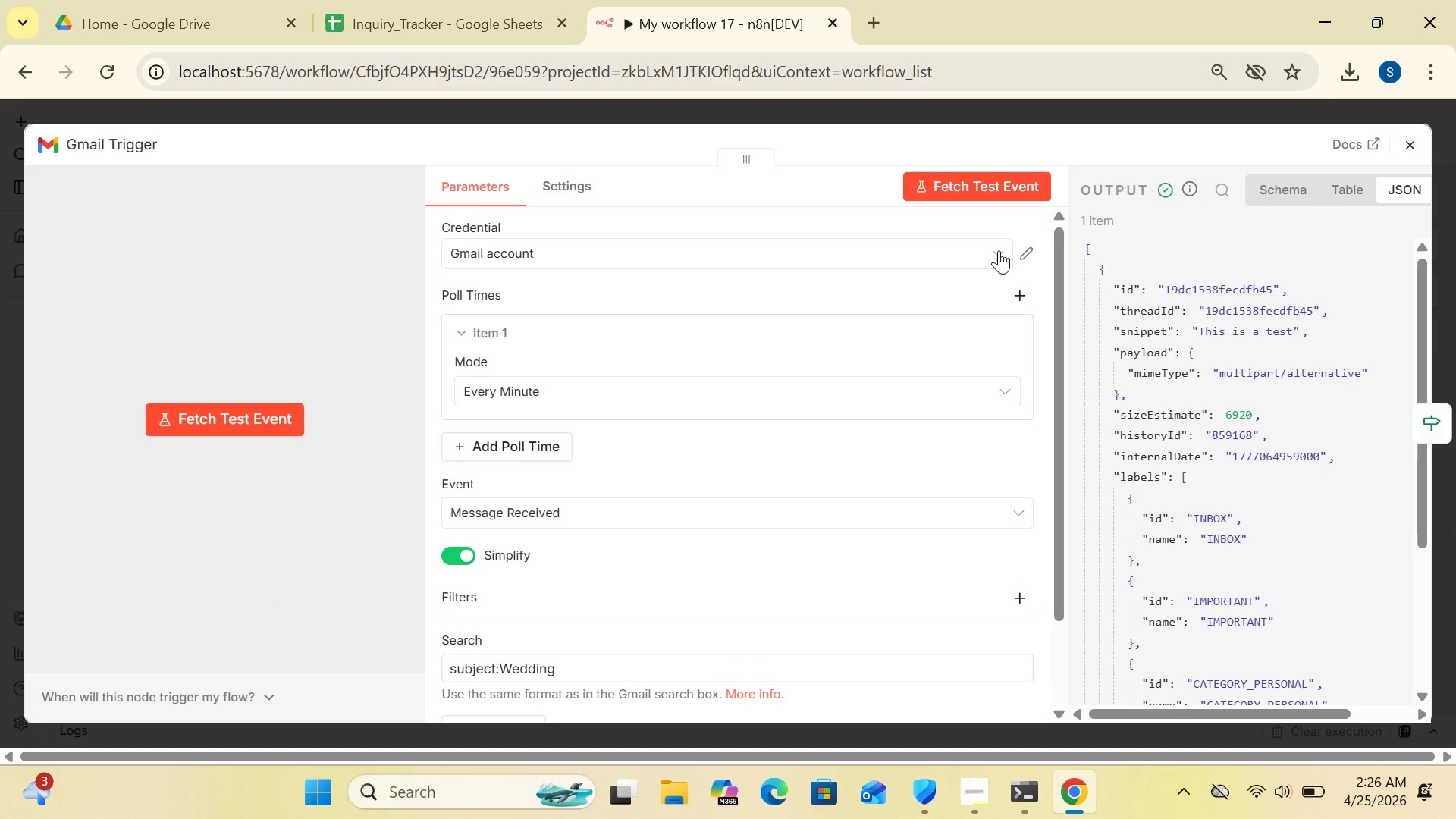 
left_click([996, 250])
 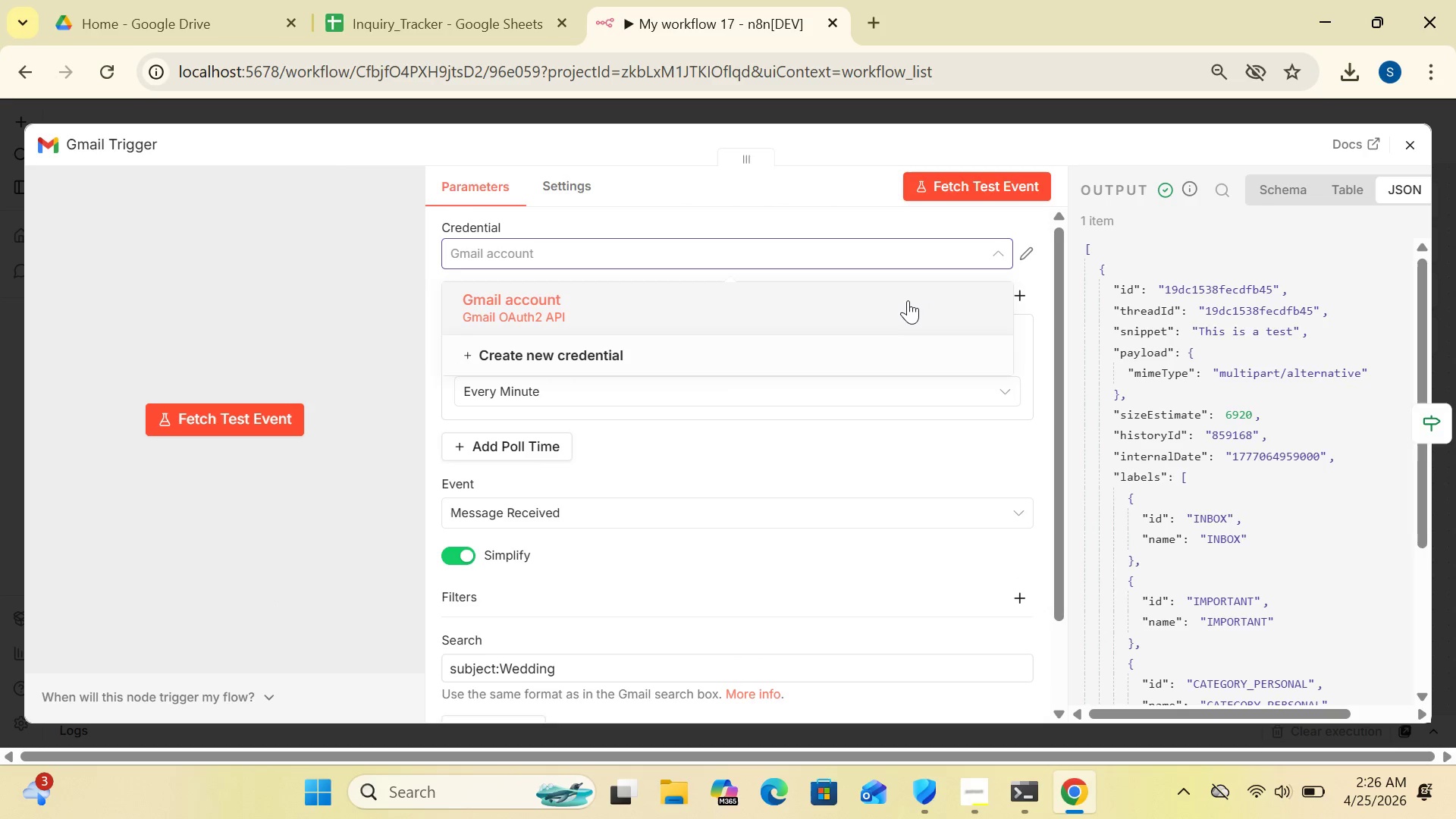 
left_click([903, 304])
 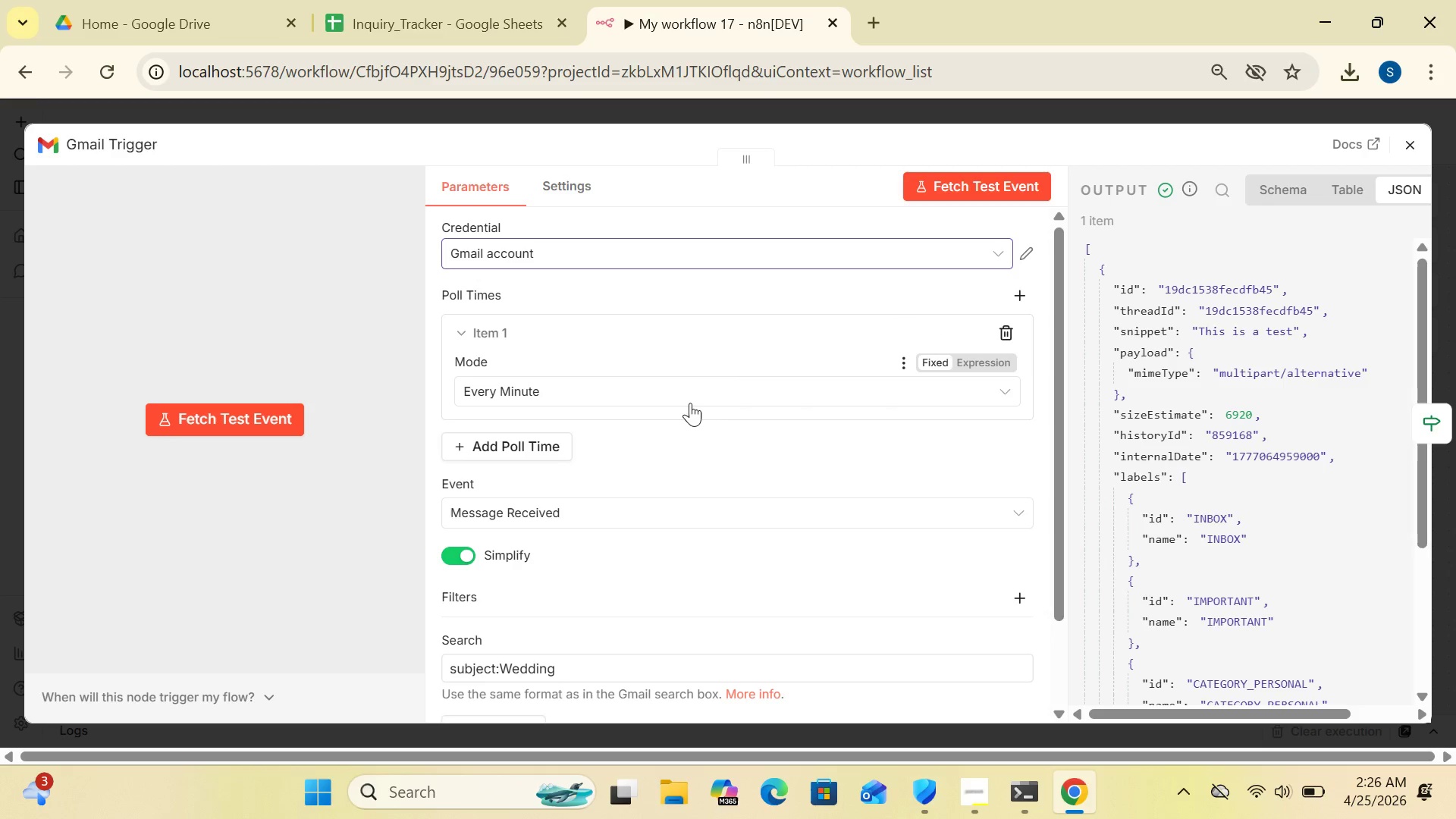 
left_click([688, 400])
 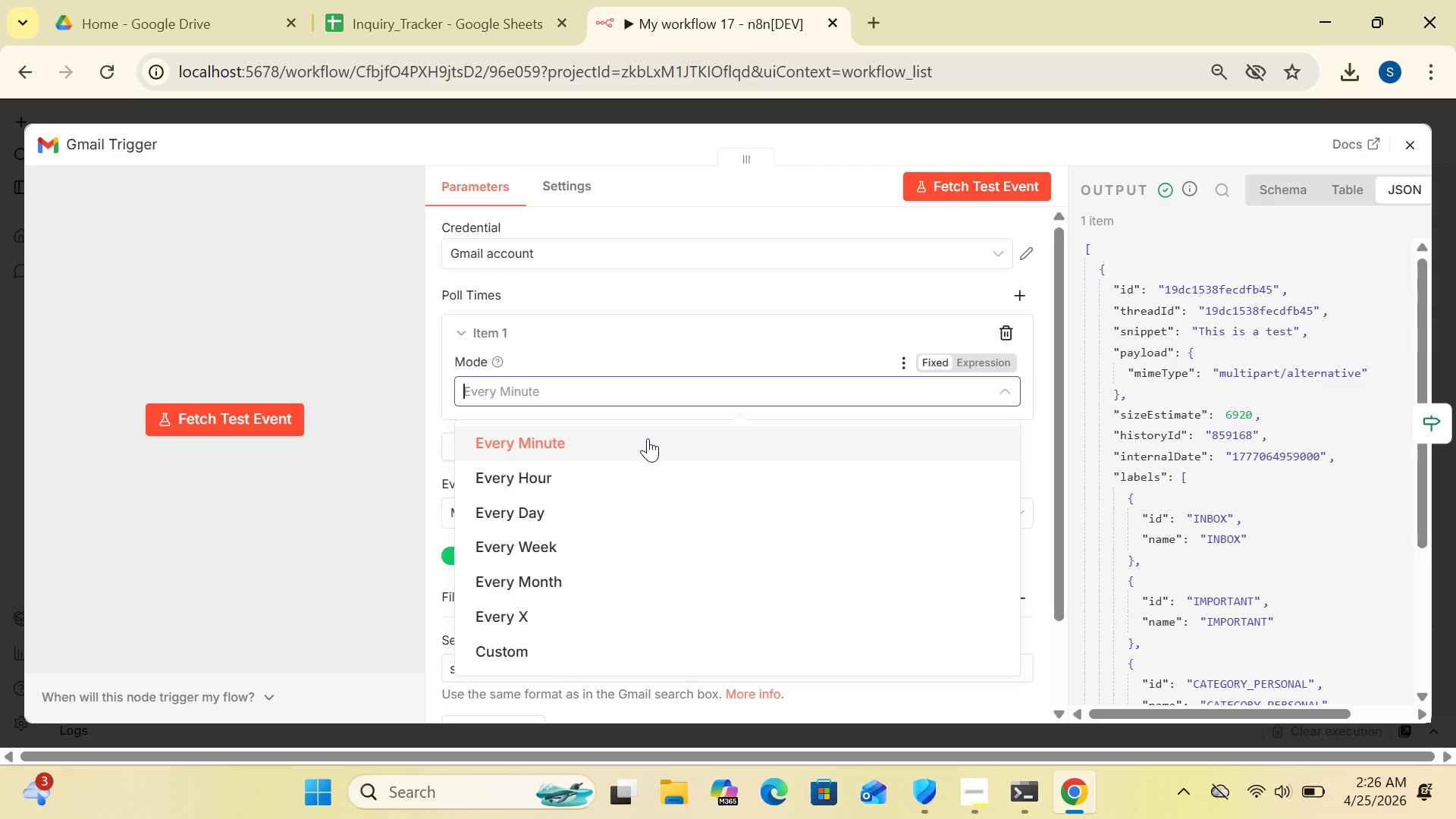 
left_click([648, 438])
 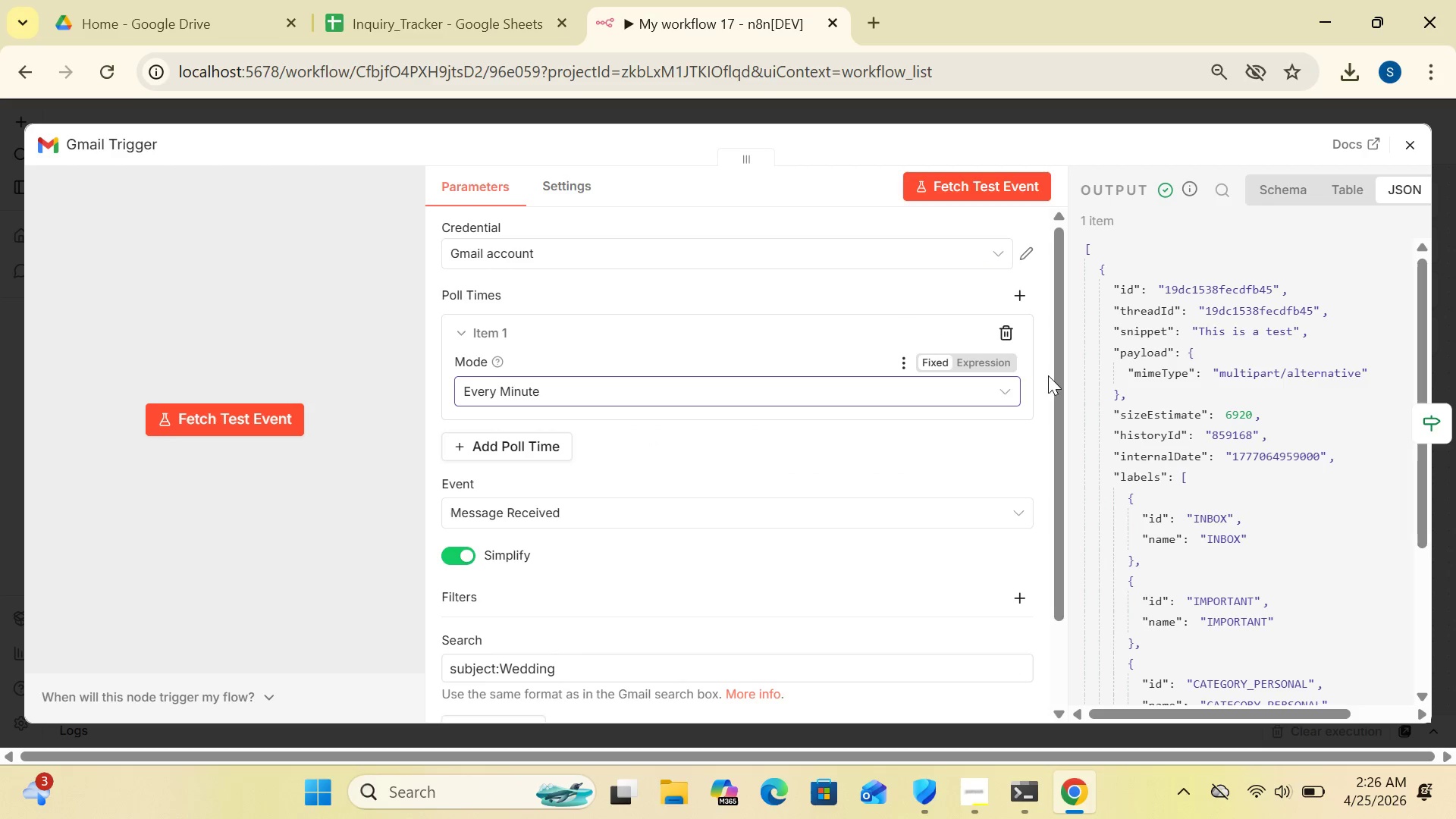 
left_click_drag(start_coordinate=[1055, 375], to_coordinate=[1063, 449])
 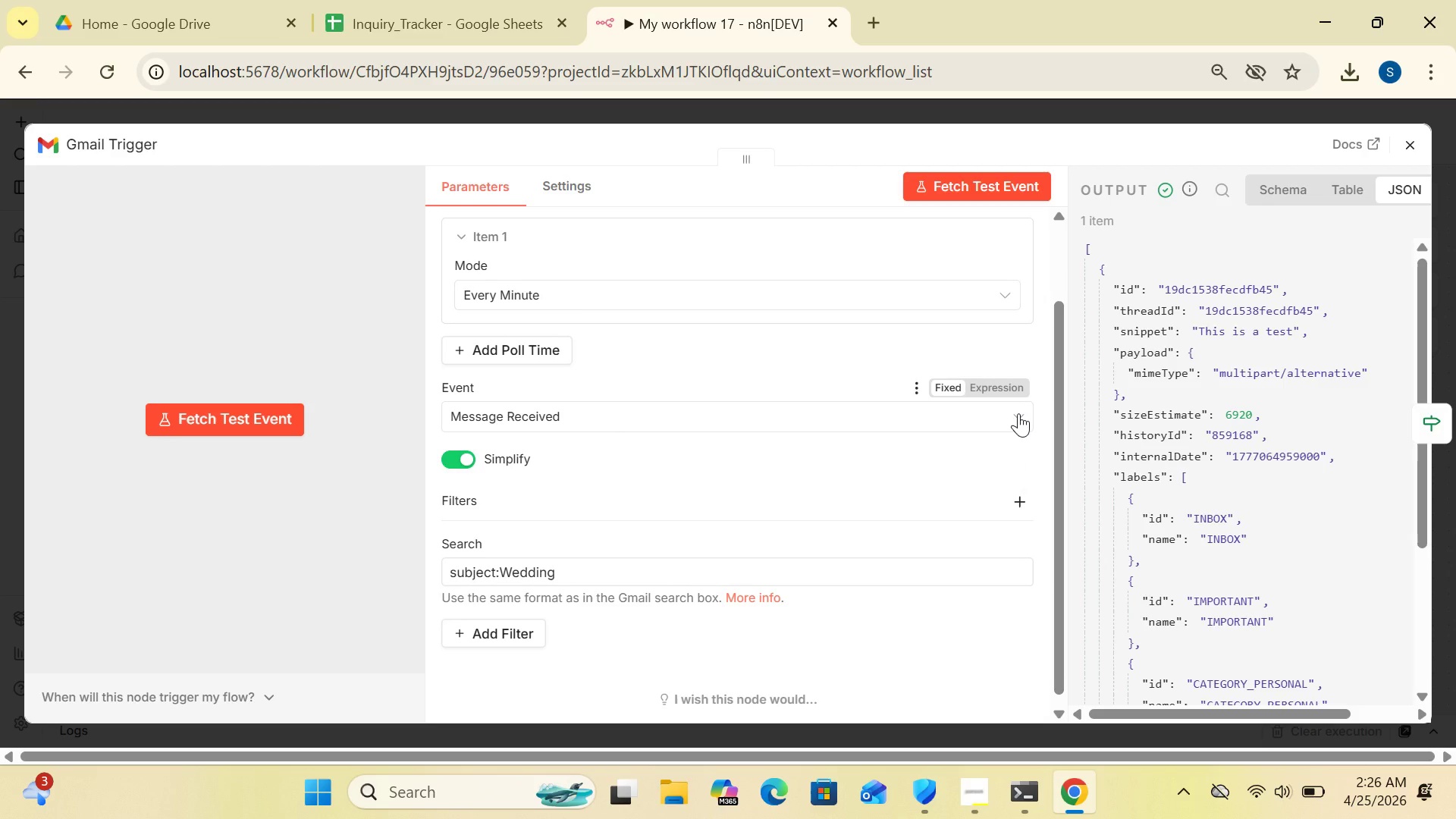 
left_click([1018, 413])
 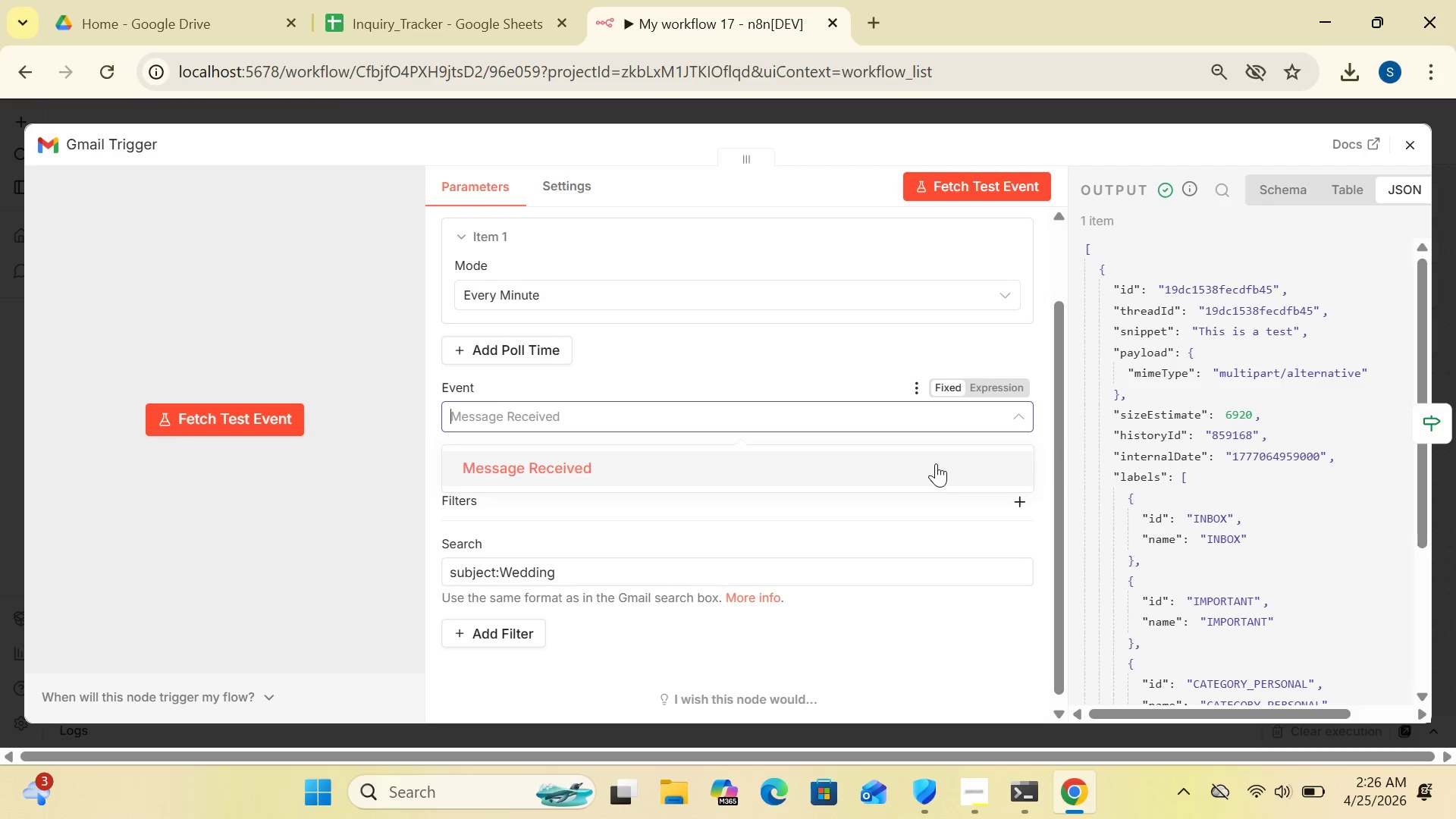 
left_click([936, 463])
 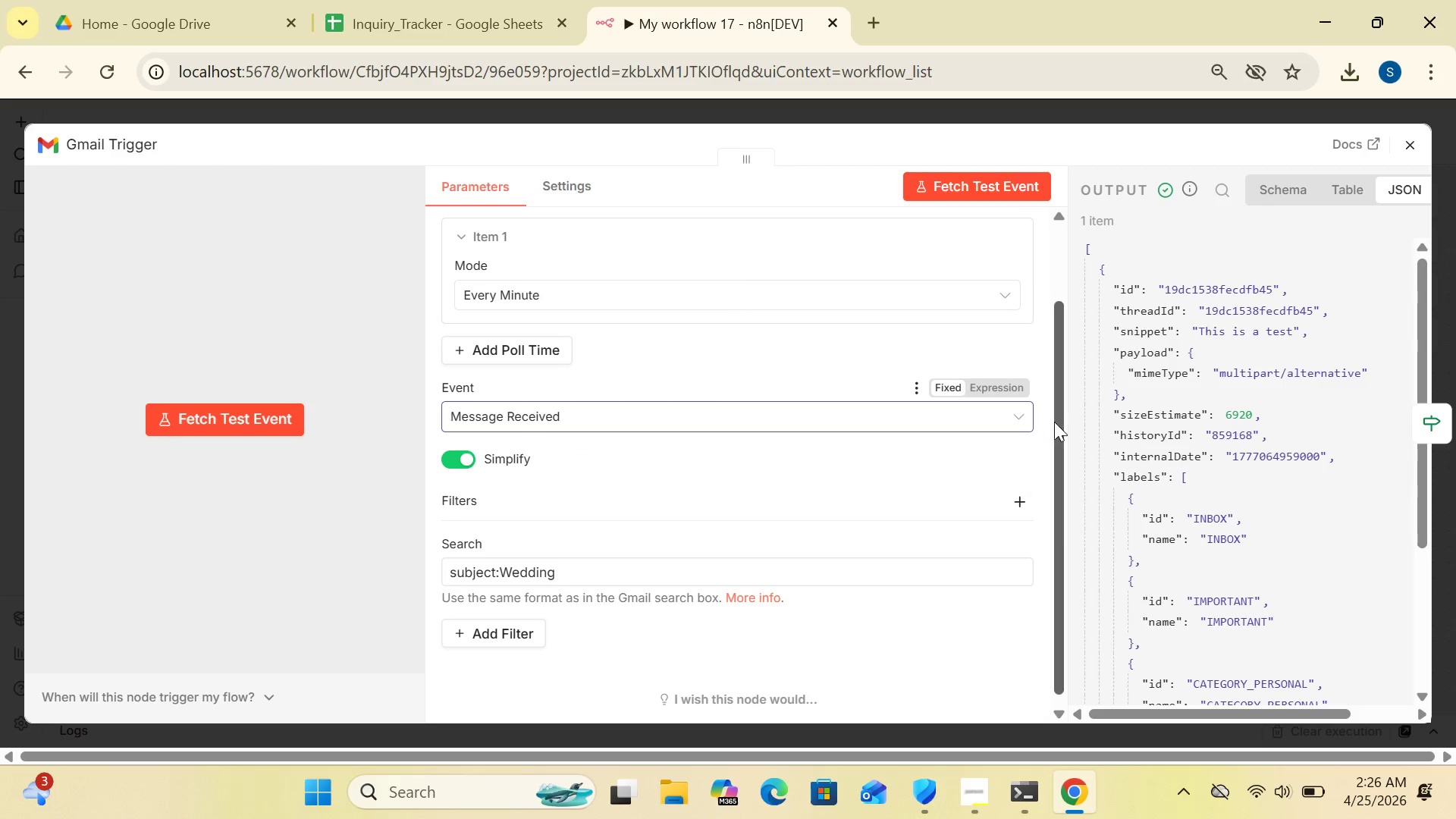 
left_click_drag(start_coordinate=[1059, 422], to_coordinate=[1068, 475])
 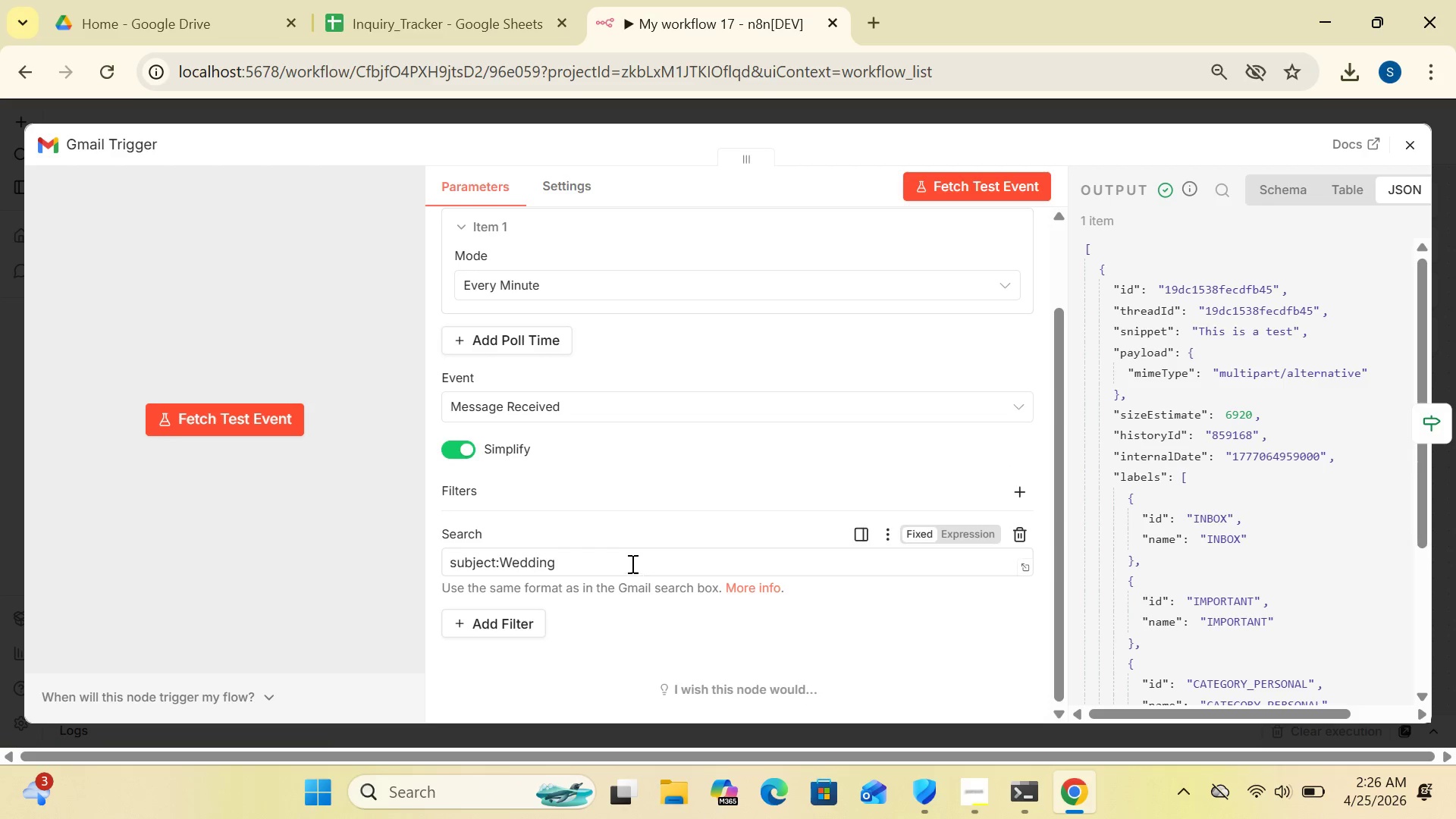 
left_click([631, 563])
 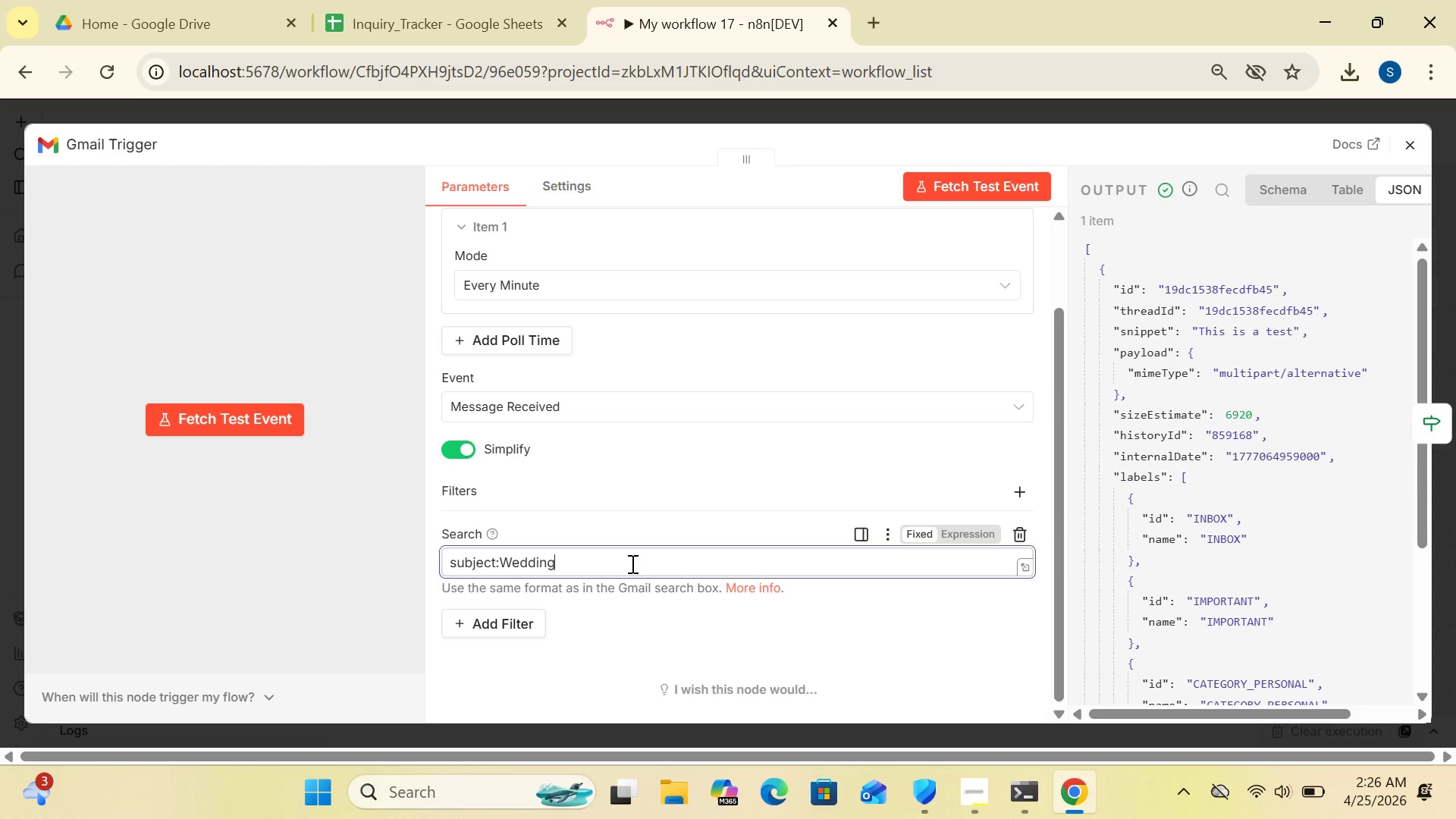 
hold_key(key=Backspace, duration=1.11)
 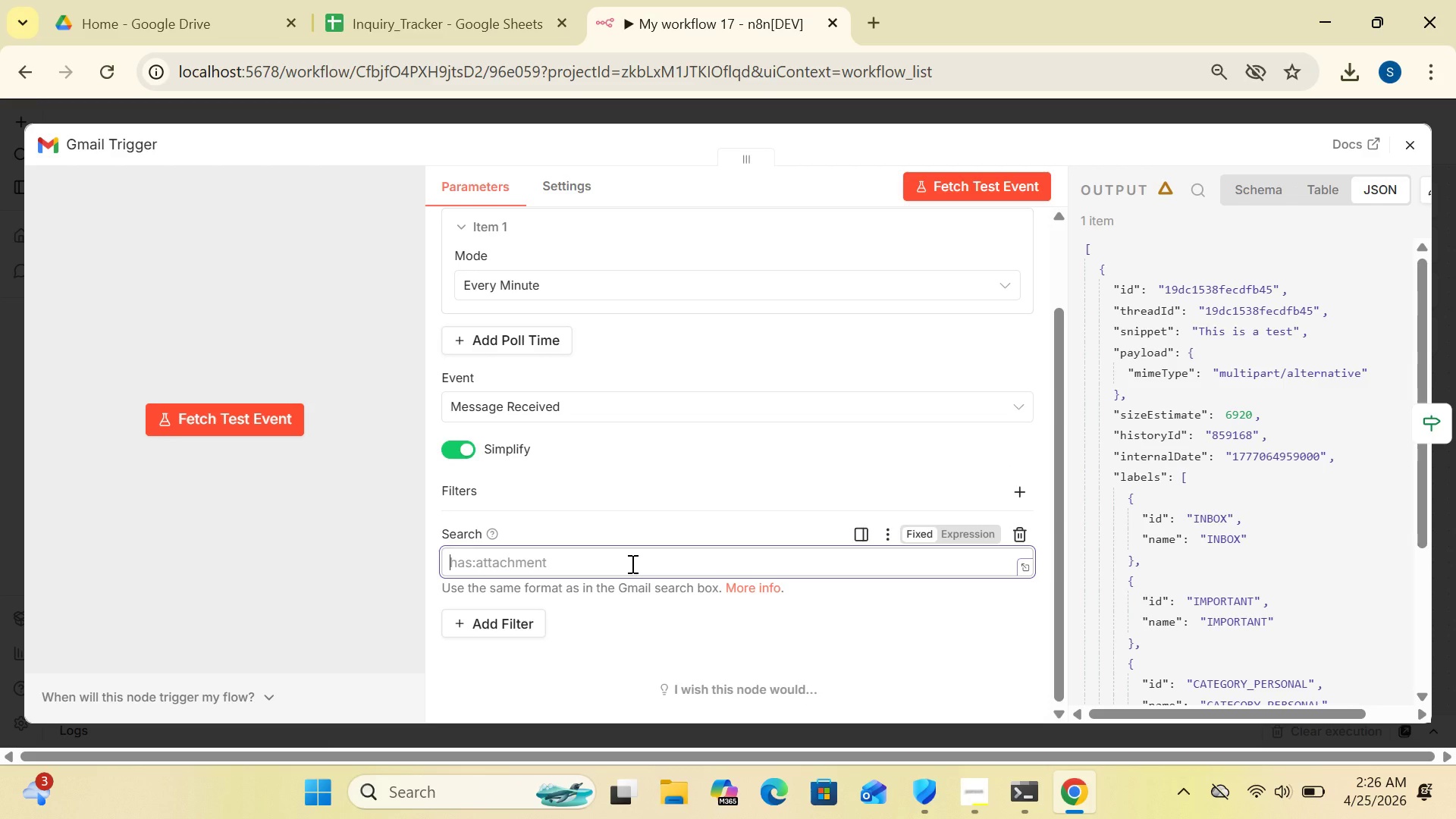 
type(subject:Wedding)
 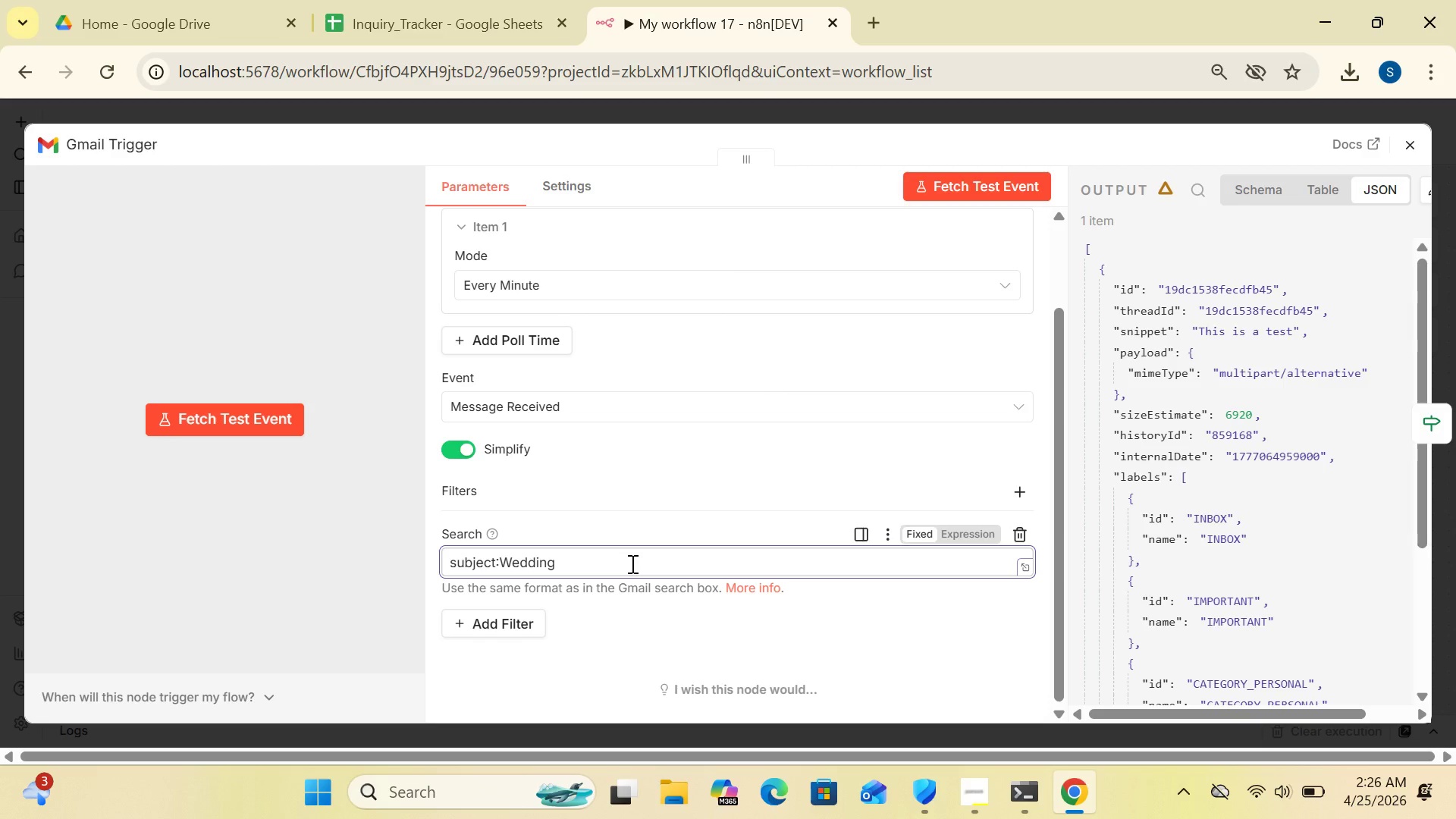 
wait(11.42)
 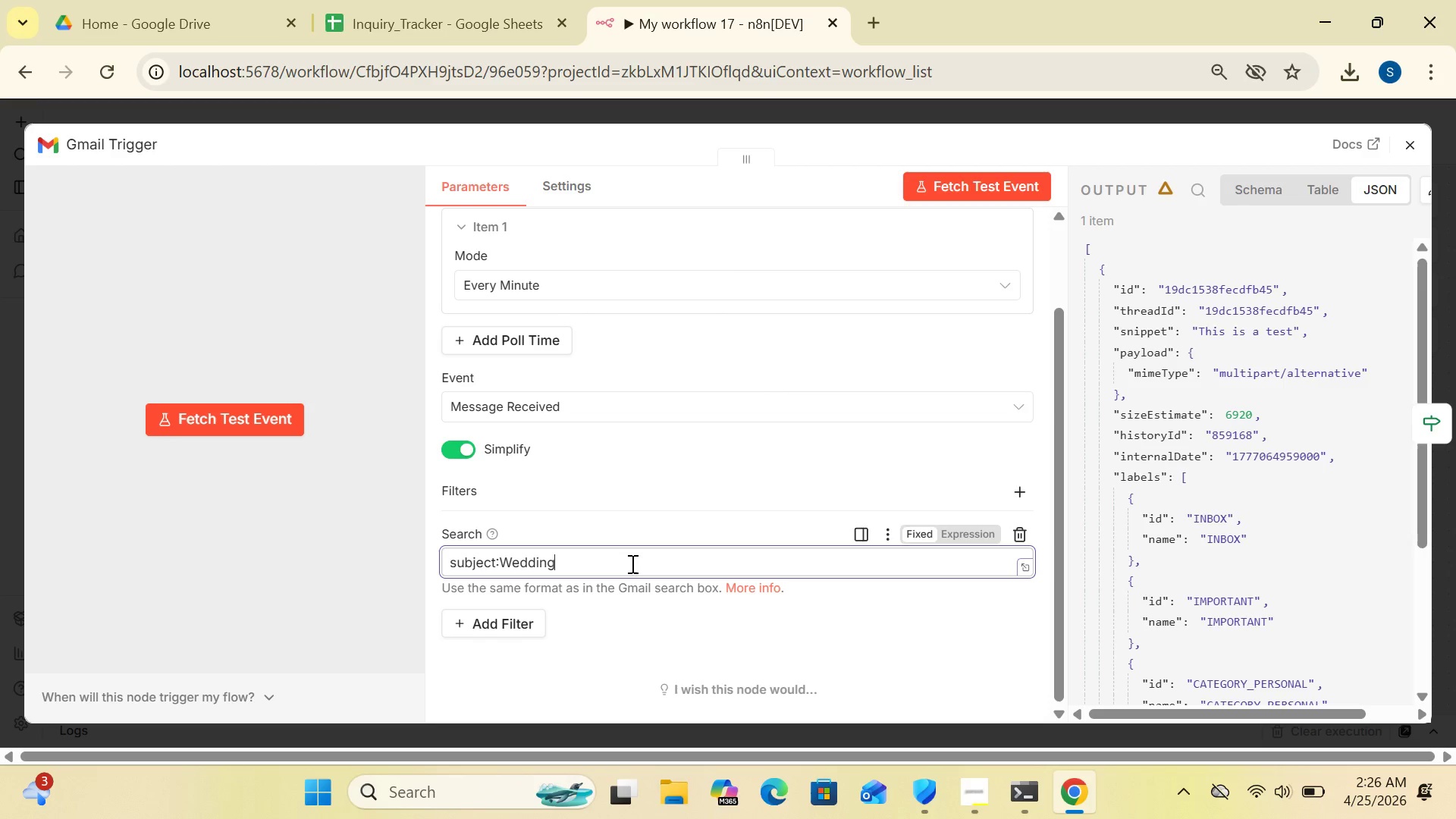 
left_click_drag(start_coordinate=[1063, 352], to_coordinate=[1052, 268])
 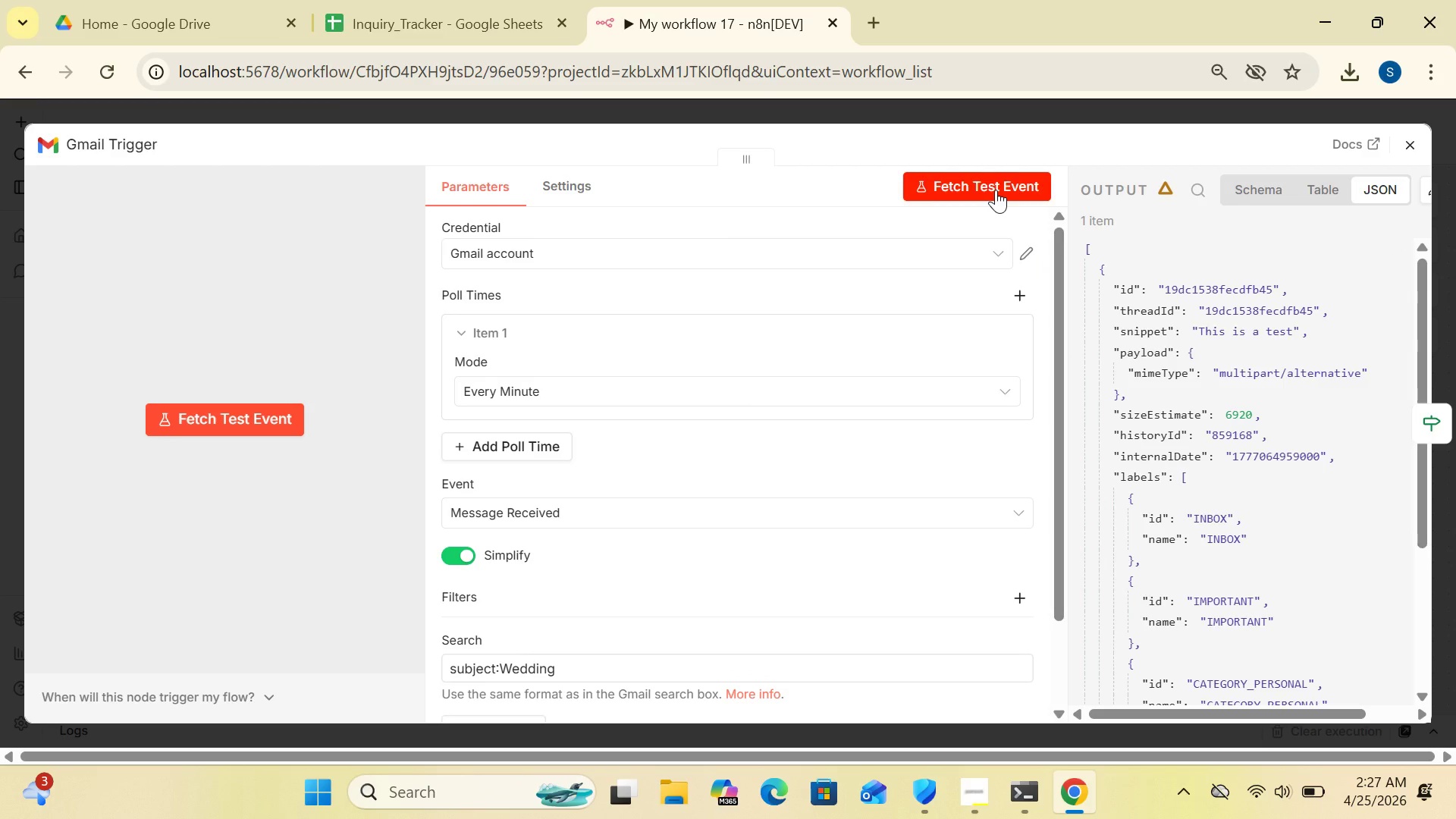 
left_click([996, 190])
 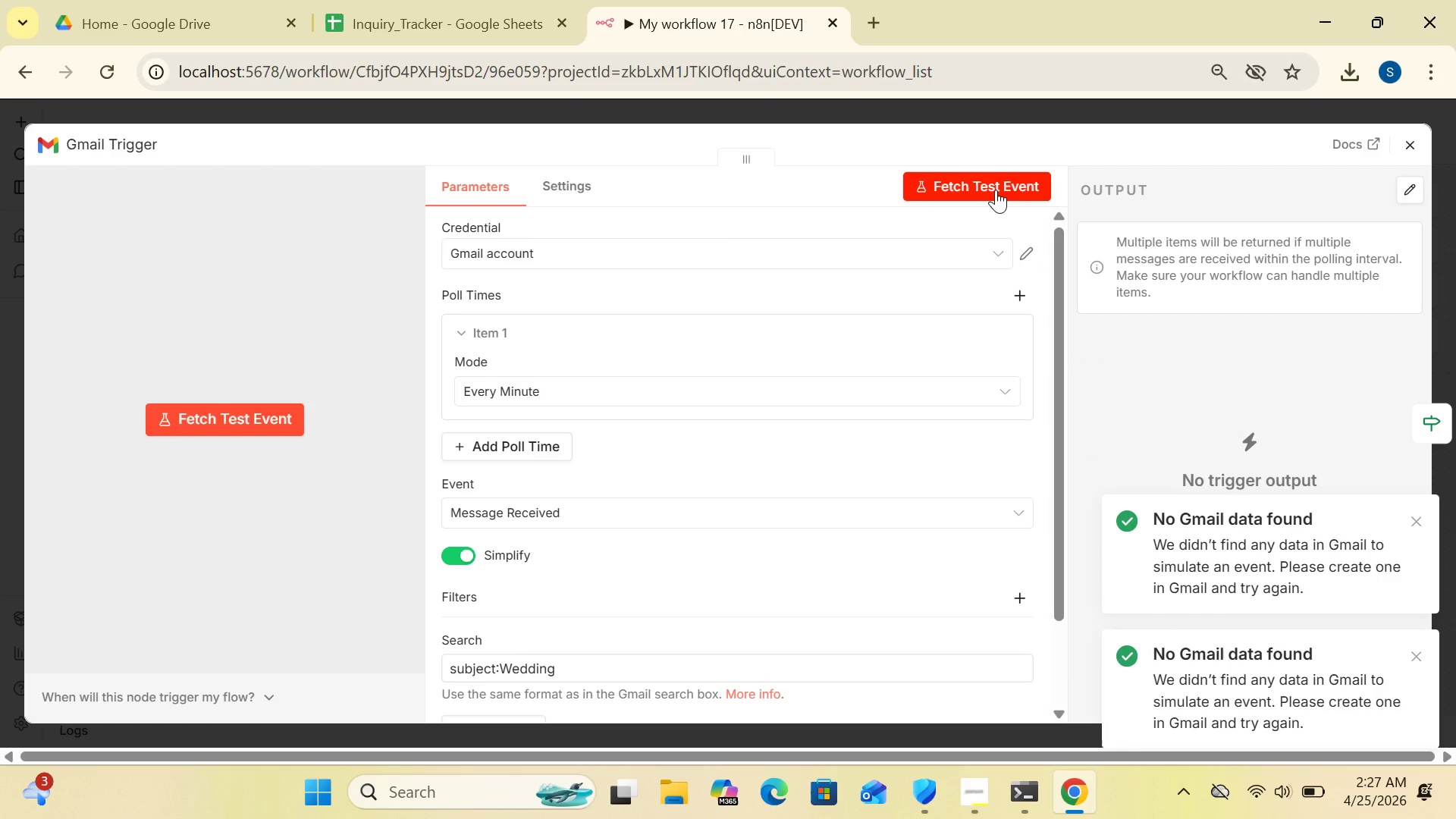 
wait(10.74)
 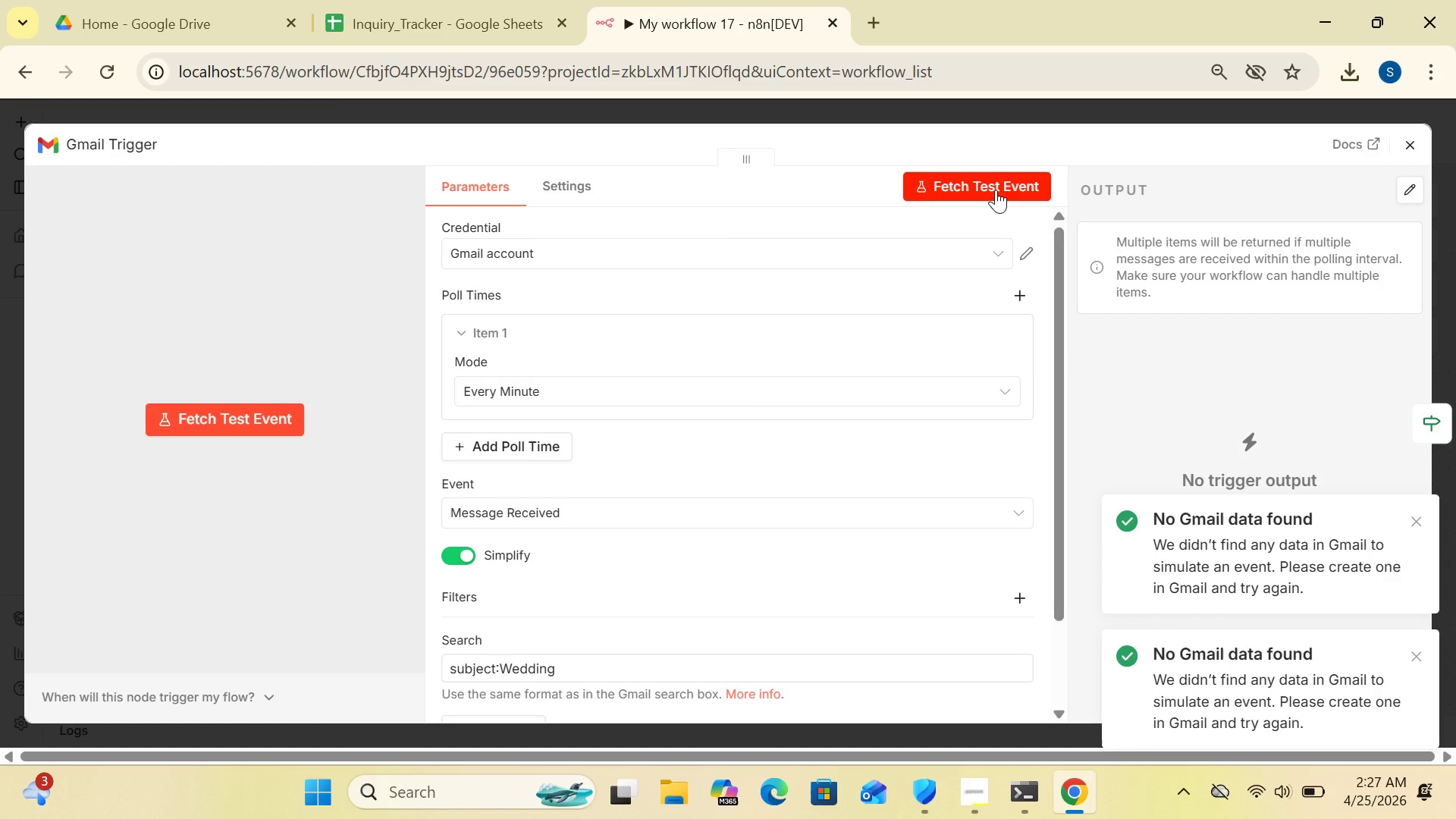 
left_click([1409, 136])
 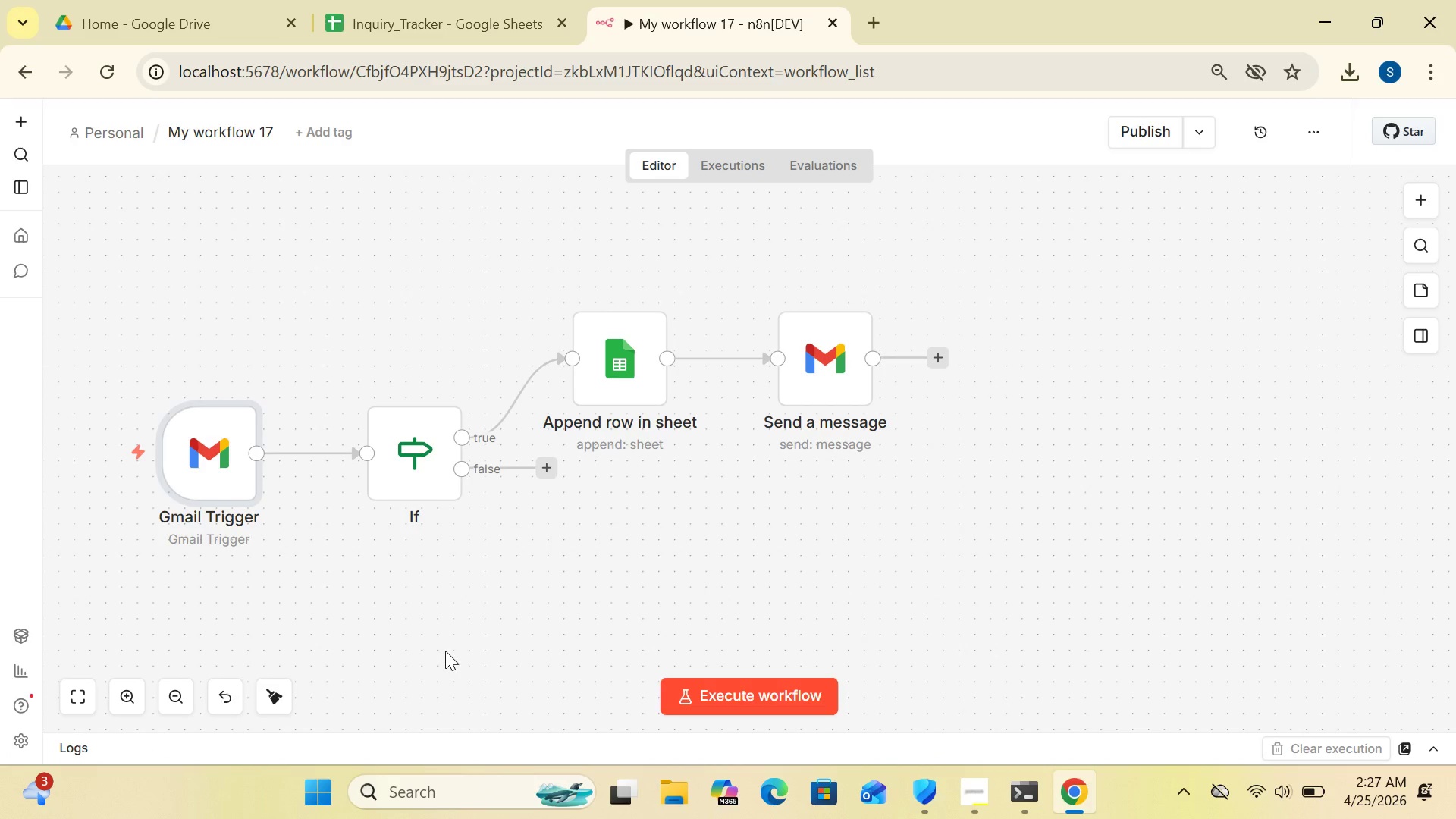 
wait(5.92)
 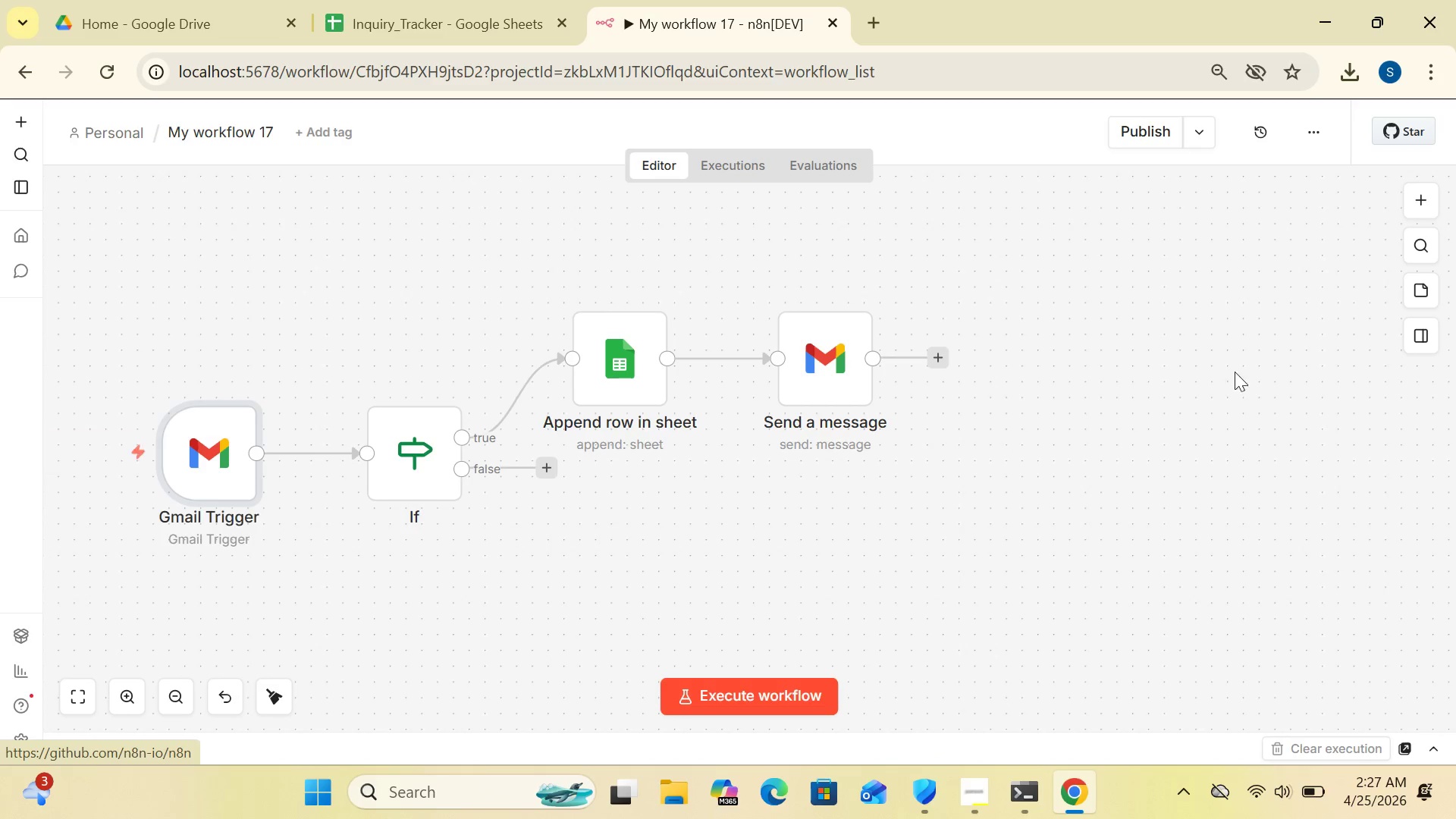 
double_click([206, 488])
 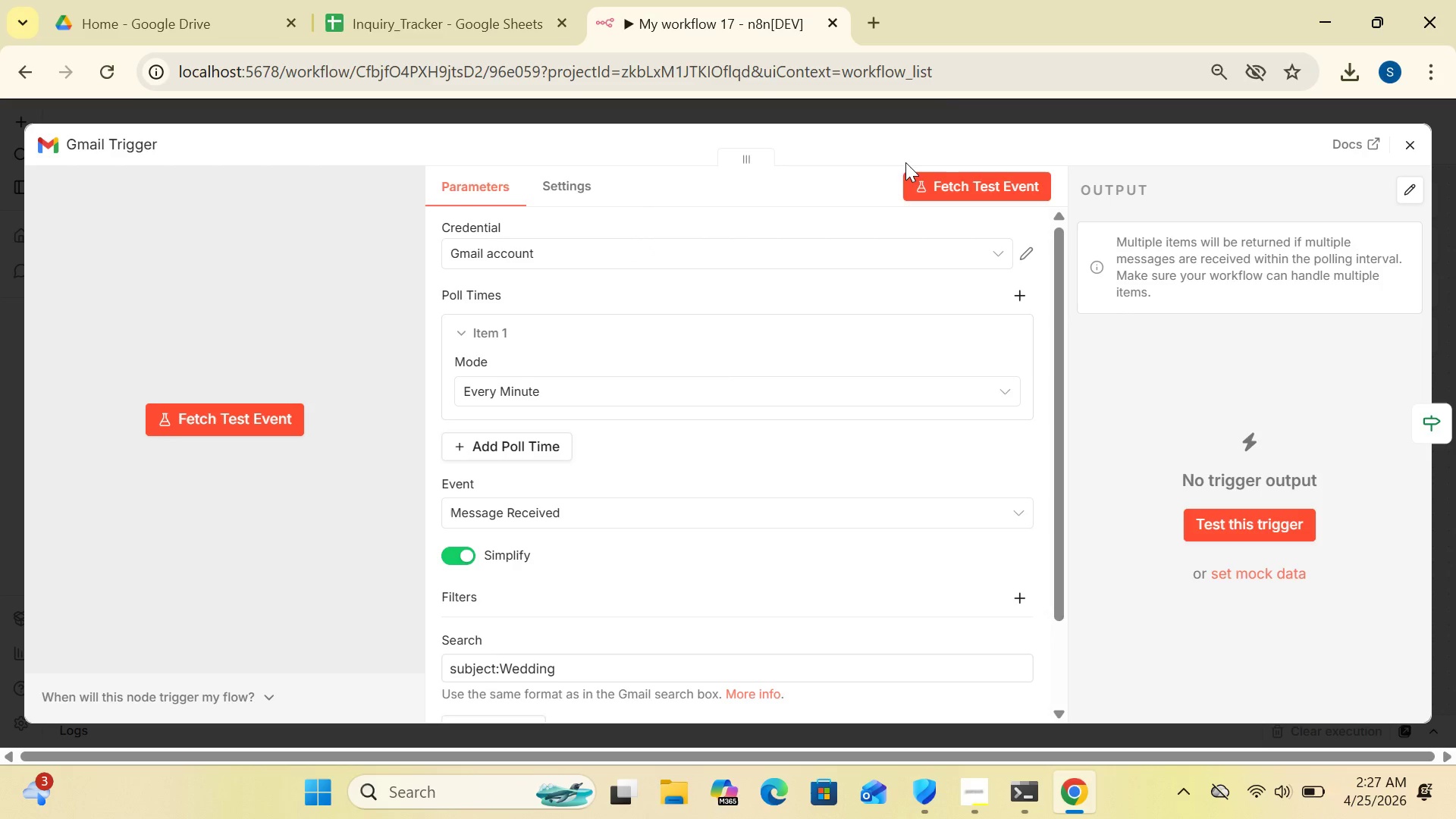 
left_click([959, 183])
 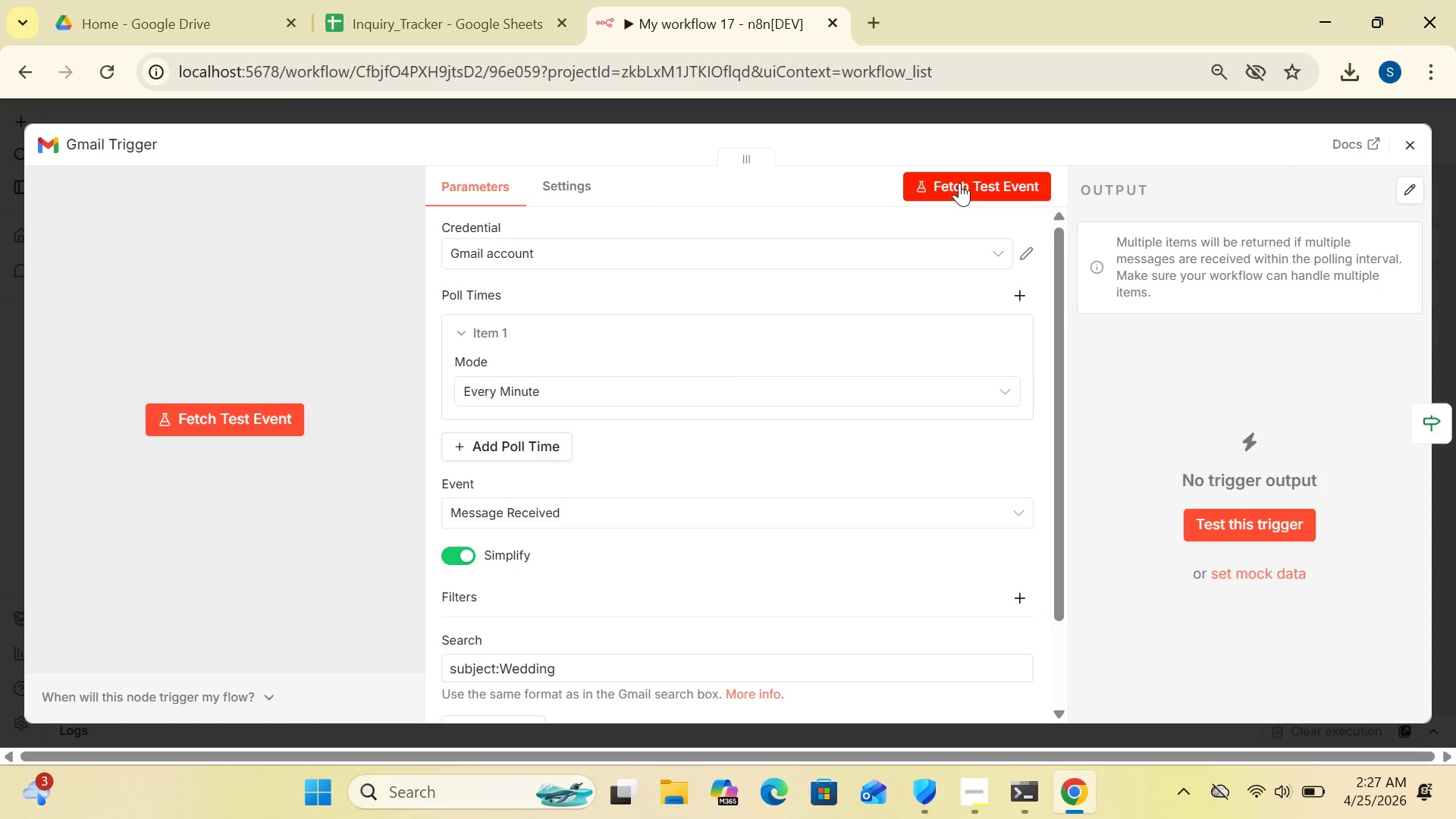 
wait(13.09)
 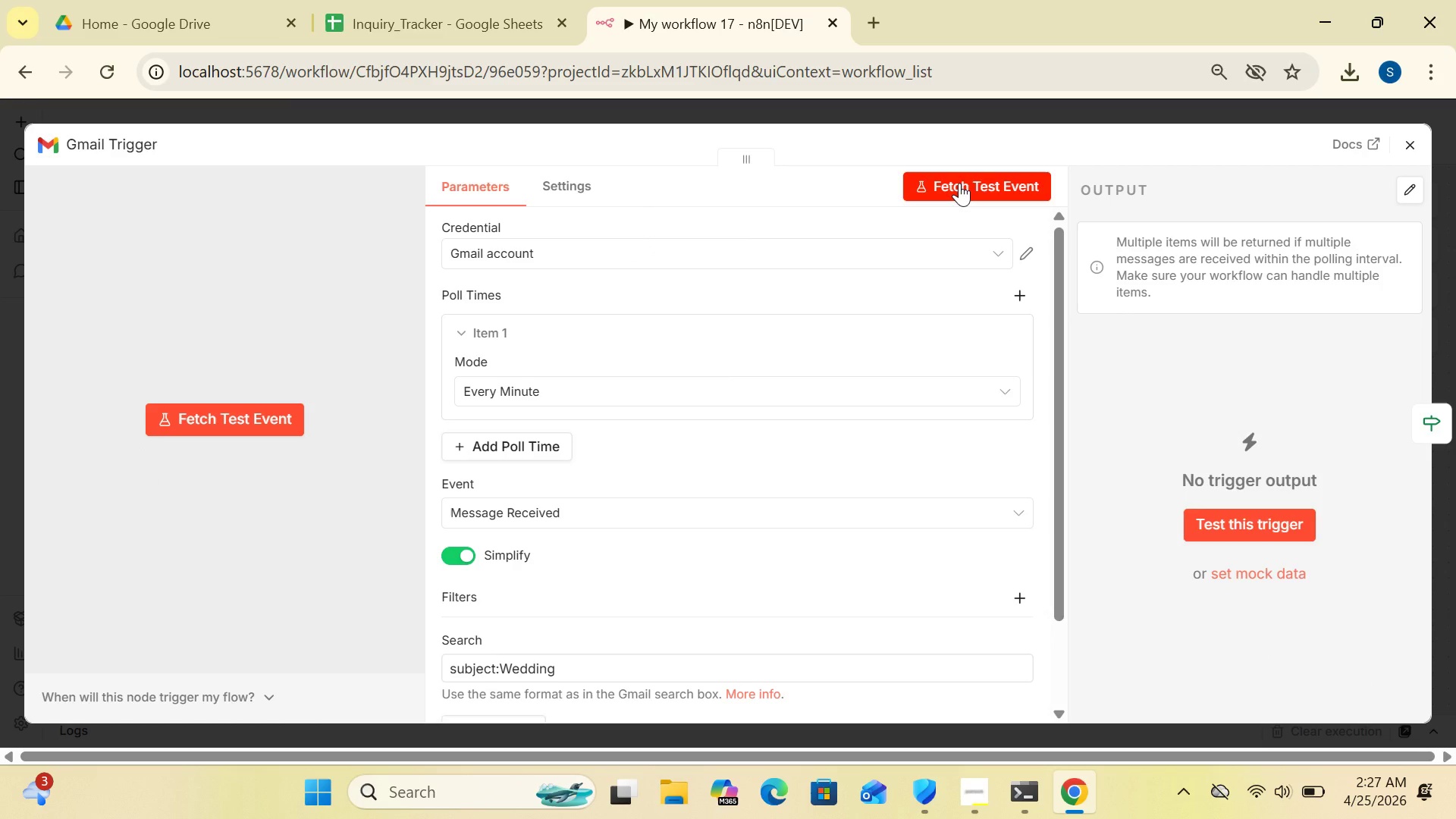 
left_click([867, 26])
 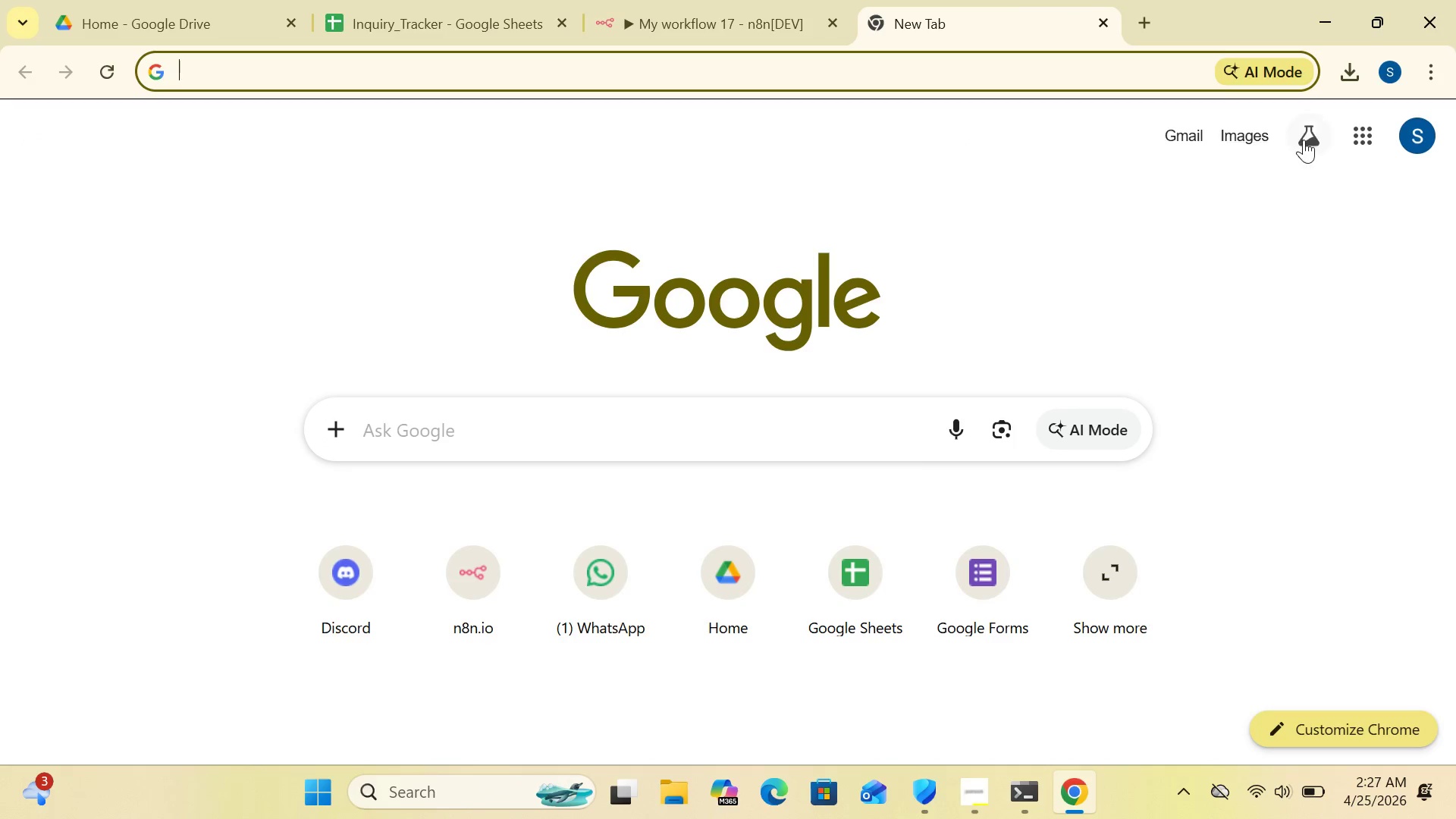 
left_click([1367, 130])
 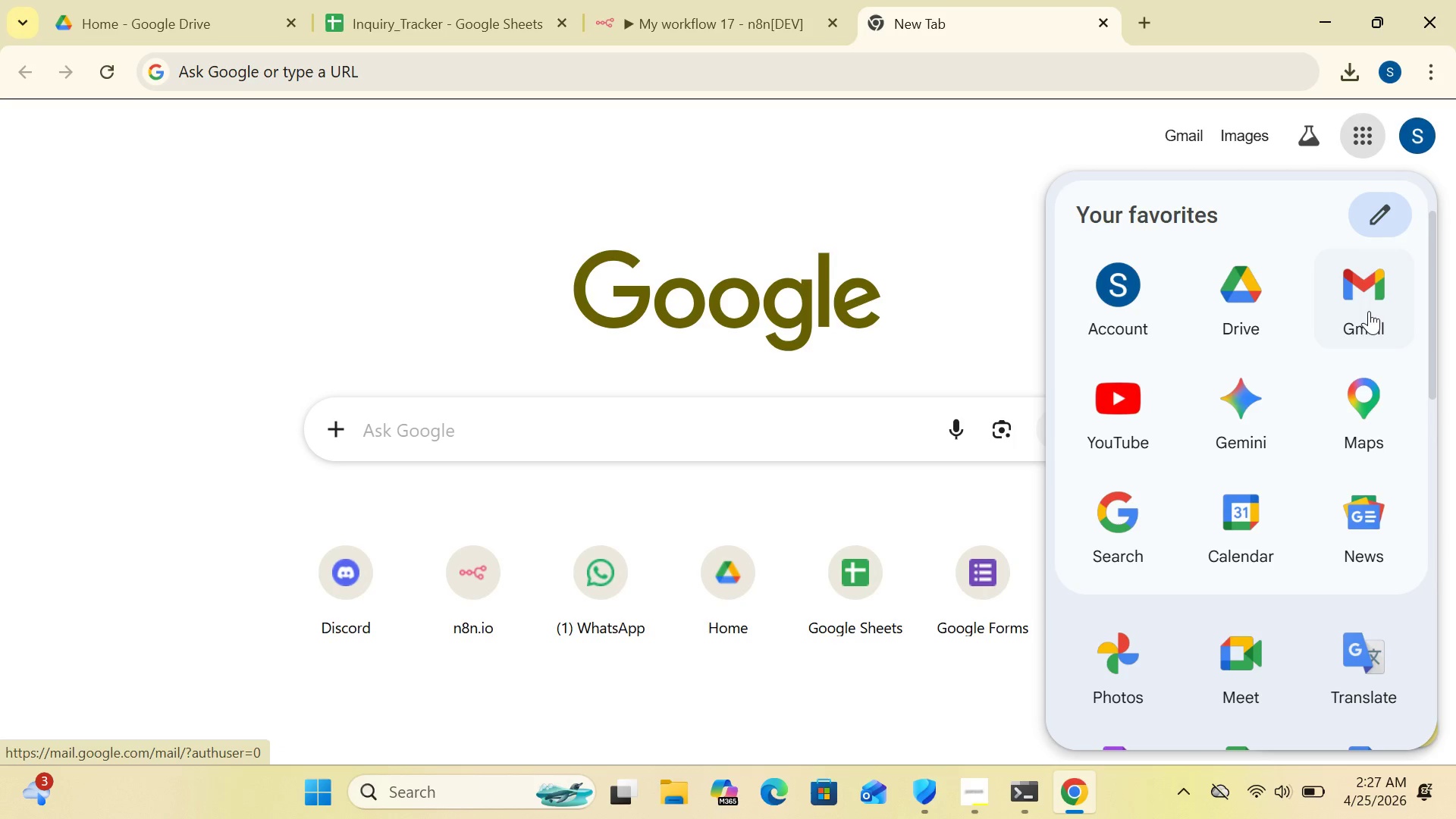 
left_click([1366, 312])
 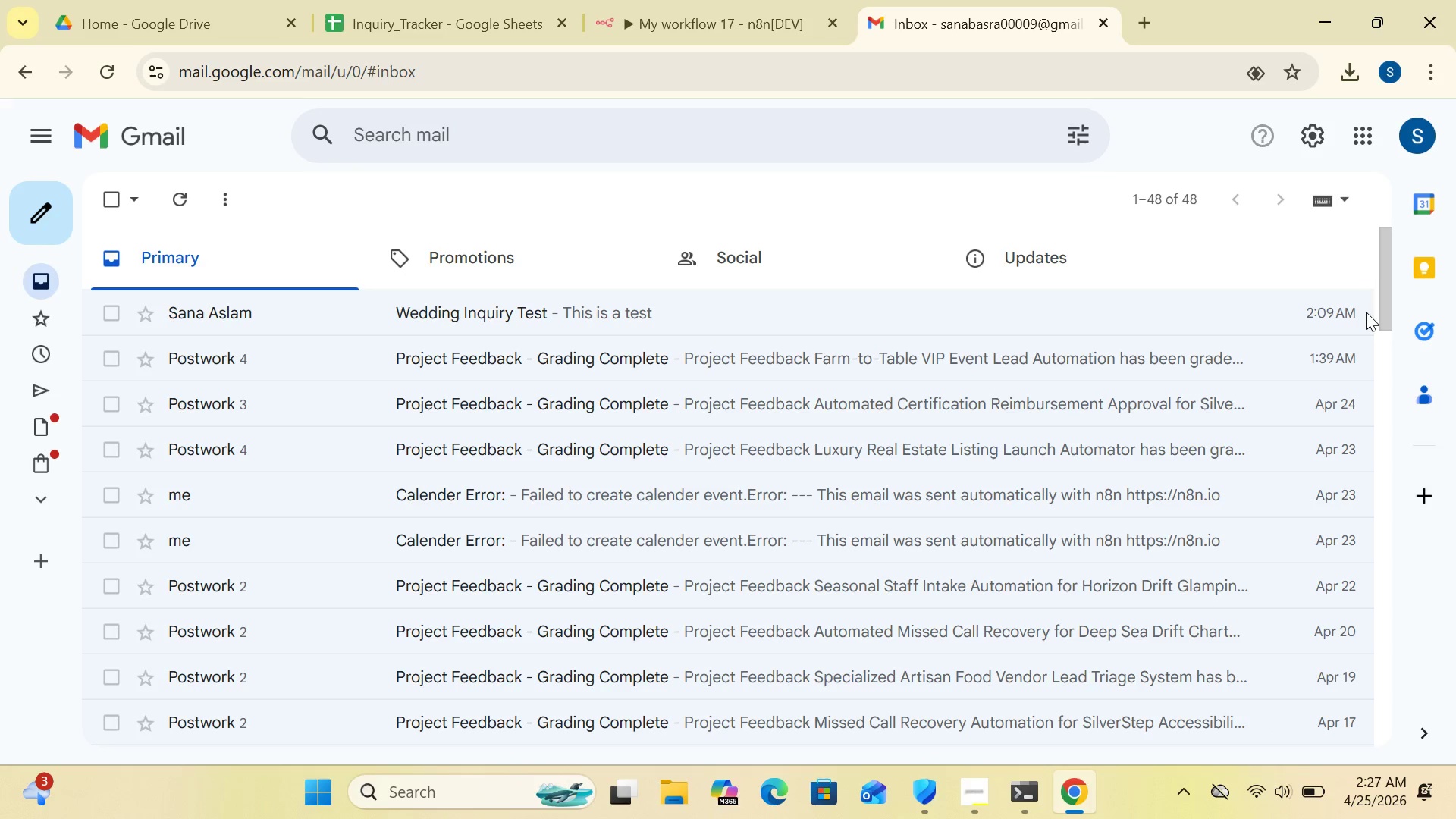 
wait(8.66)
 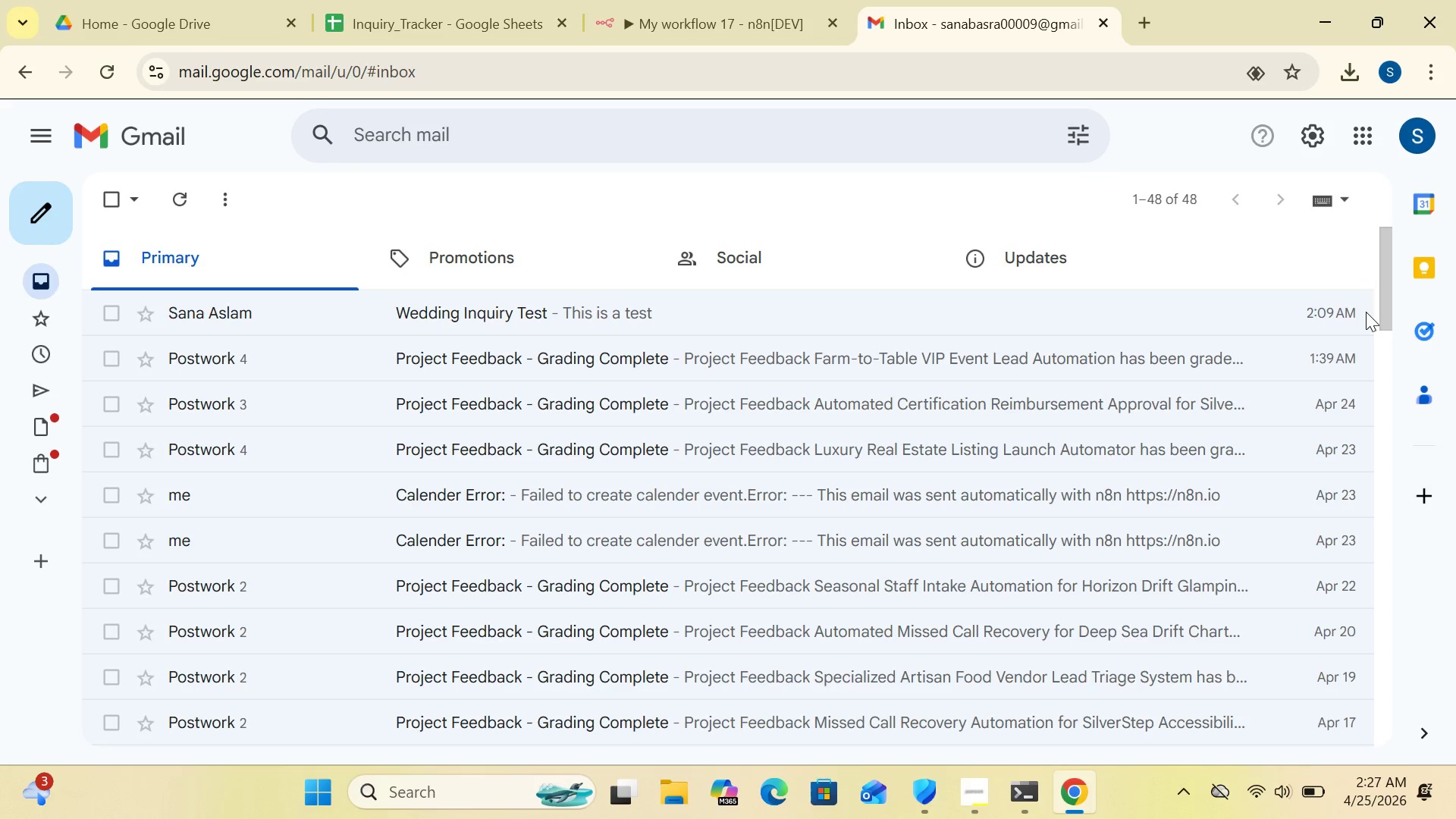 
left_click([1424, 136])
 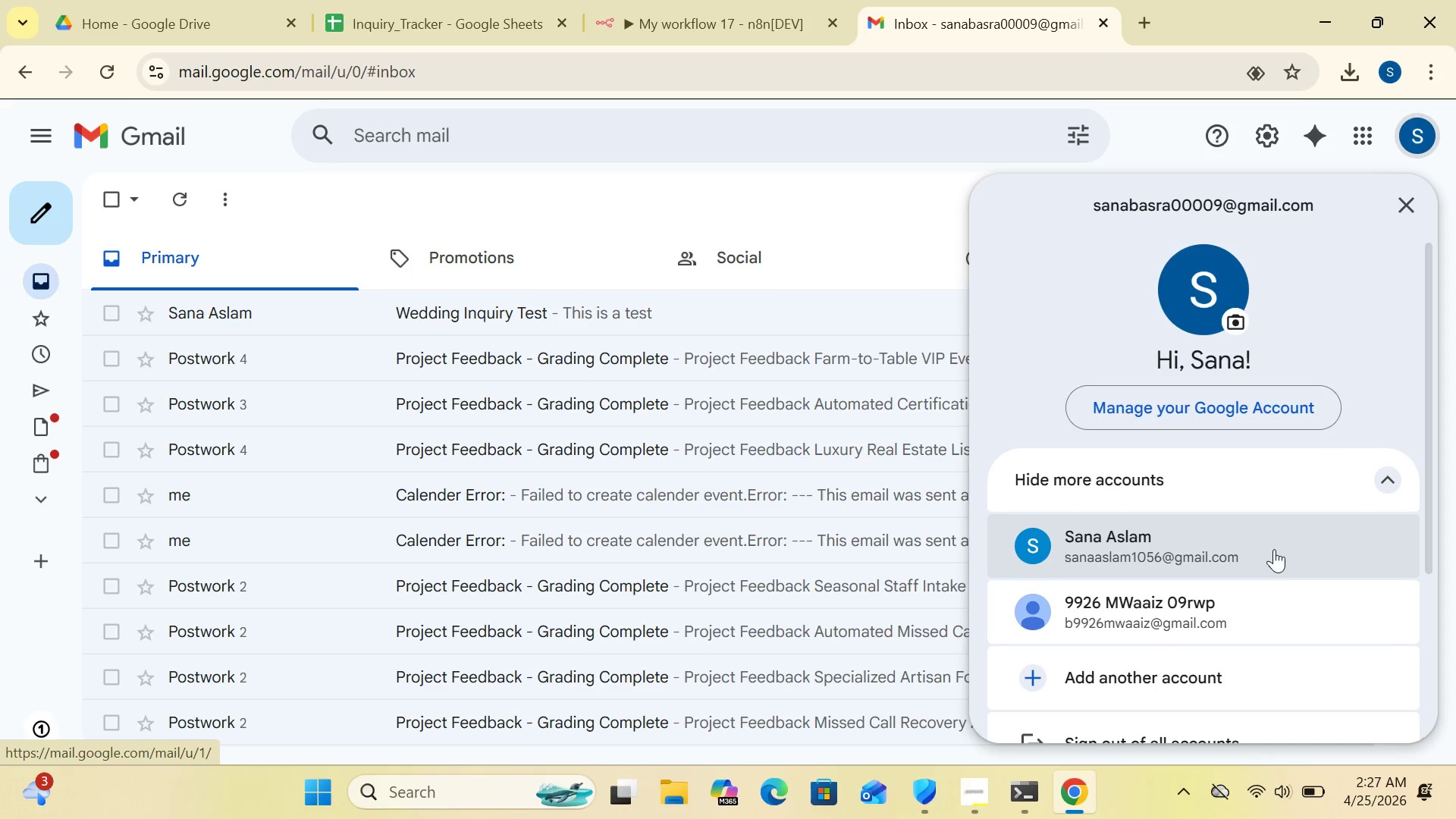 
left_click([1271, 550])
 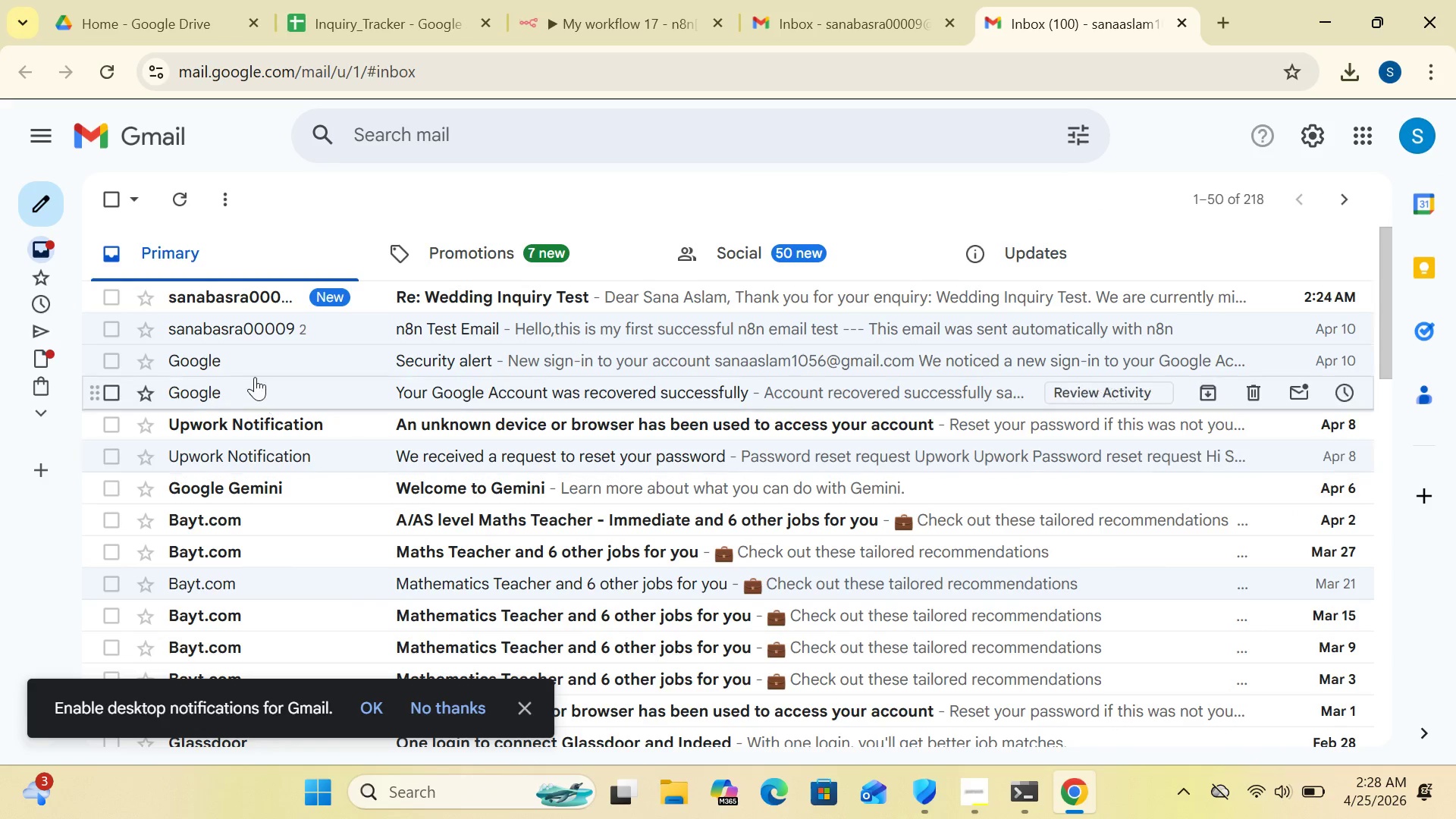 
wait(6.35)
 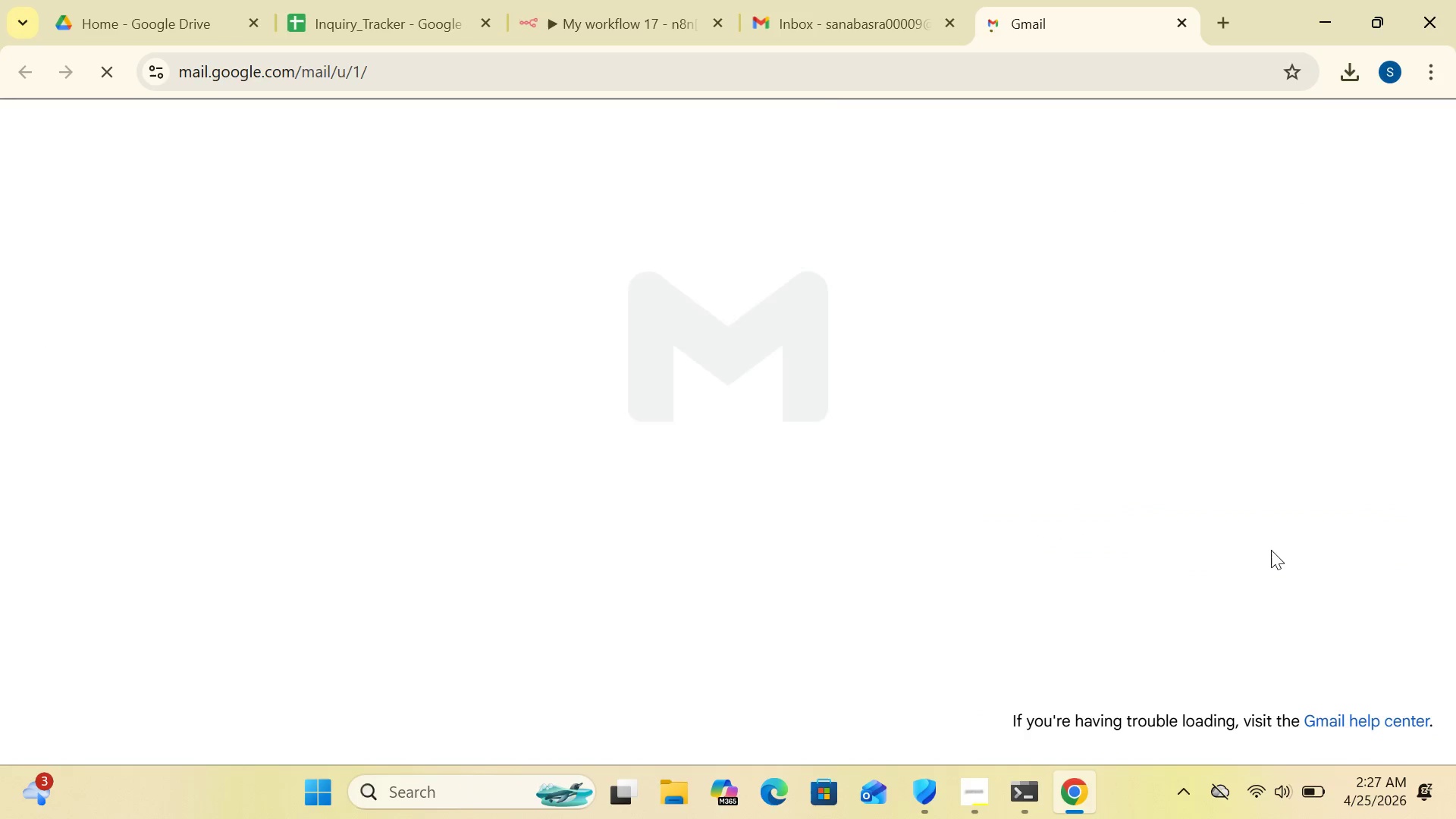 
mouse_move([156, 256])
 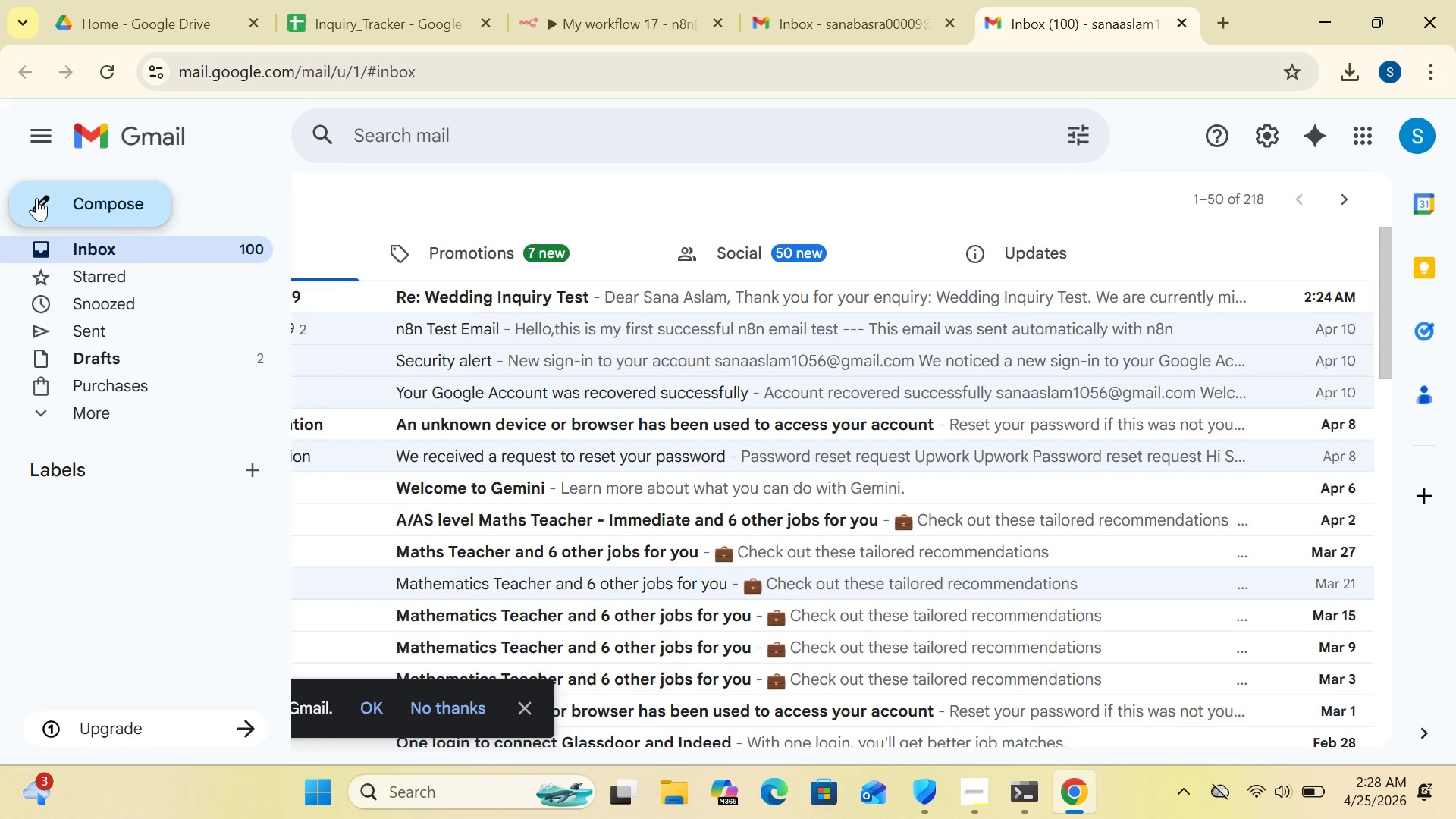 
left_click([36, 198])
 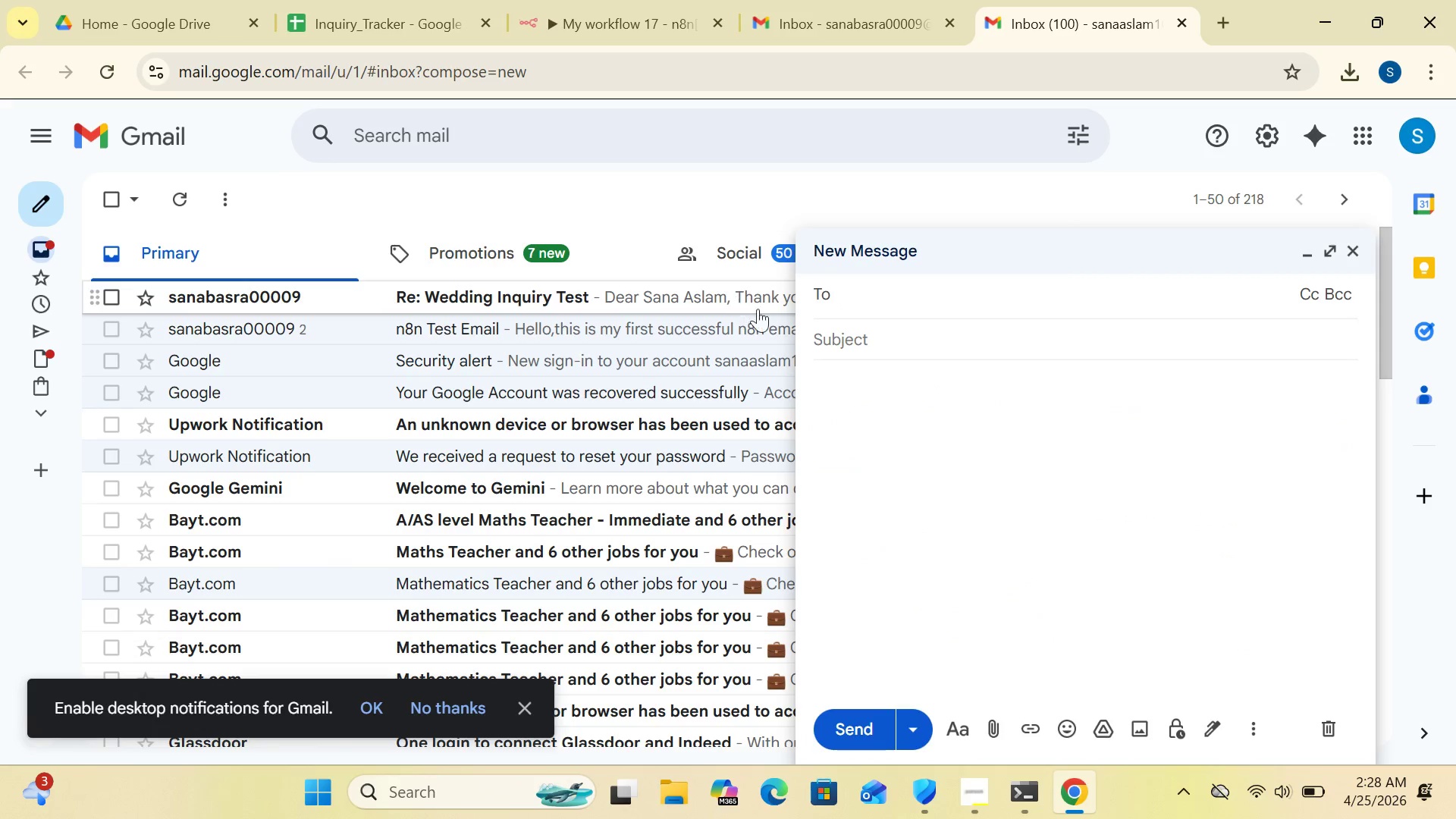 
type(sana)
 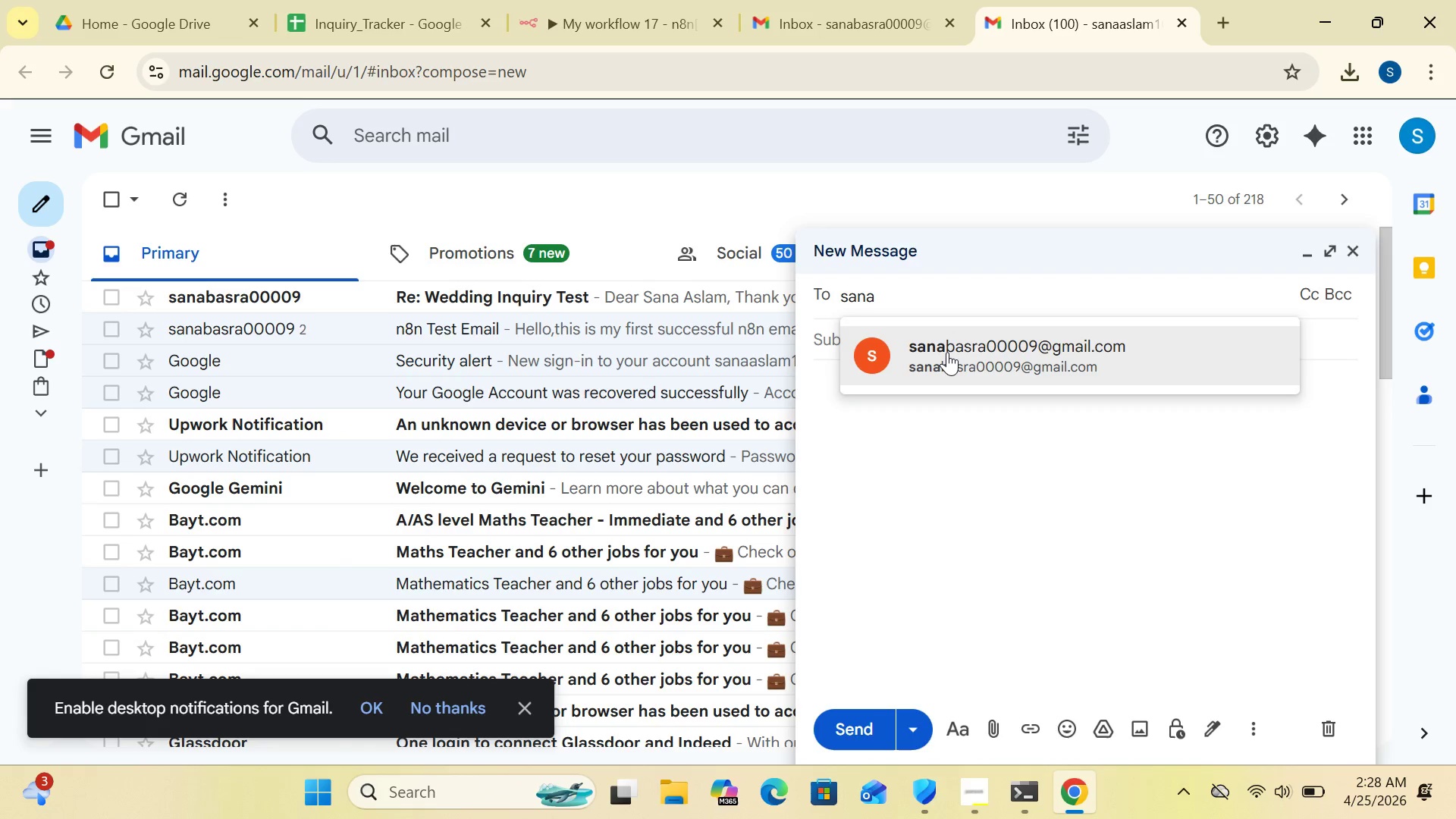 
wait(10.22)
 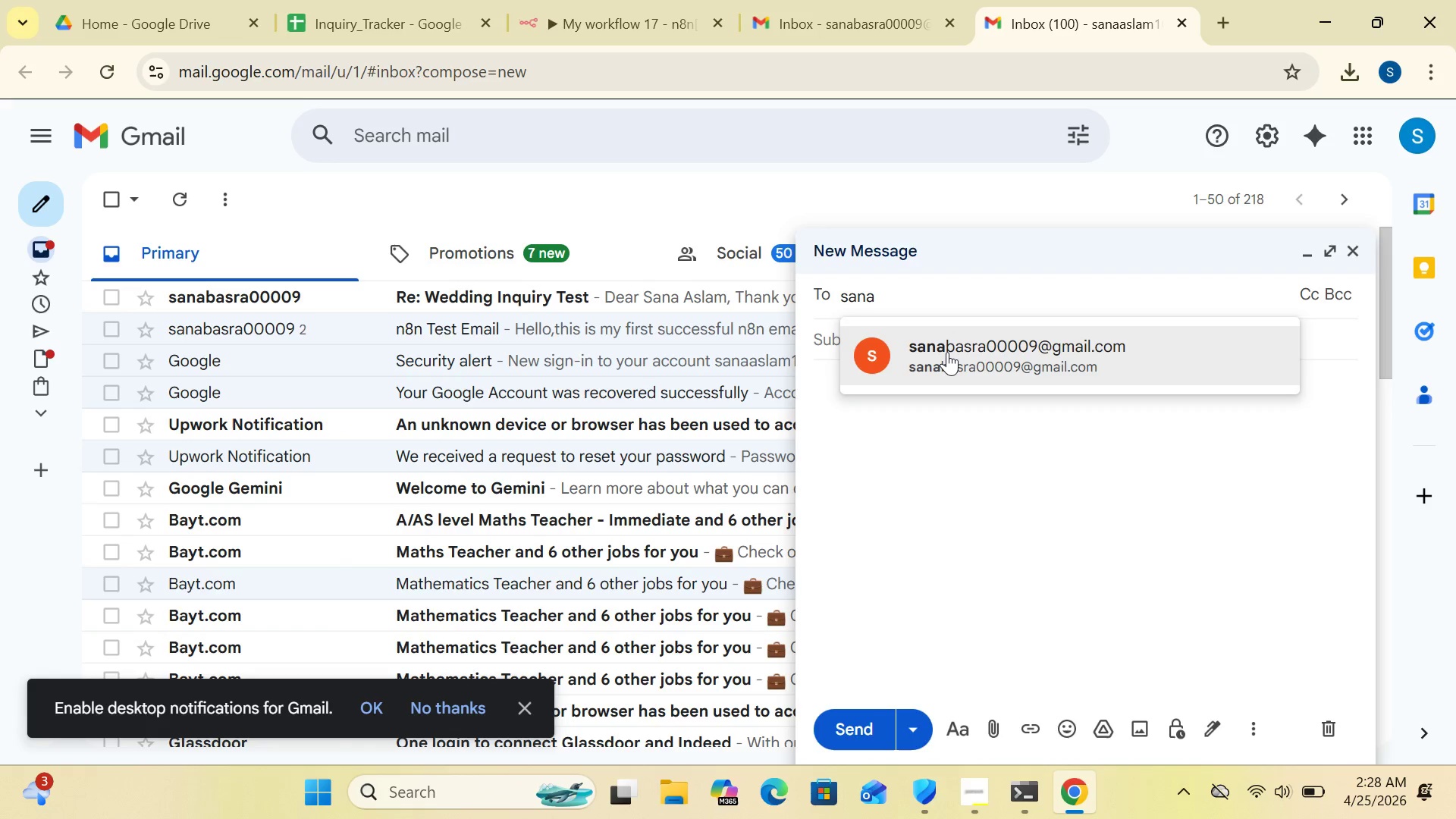 
left_click([938, 368])
 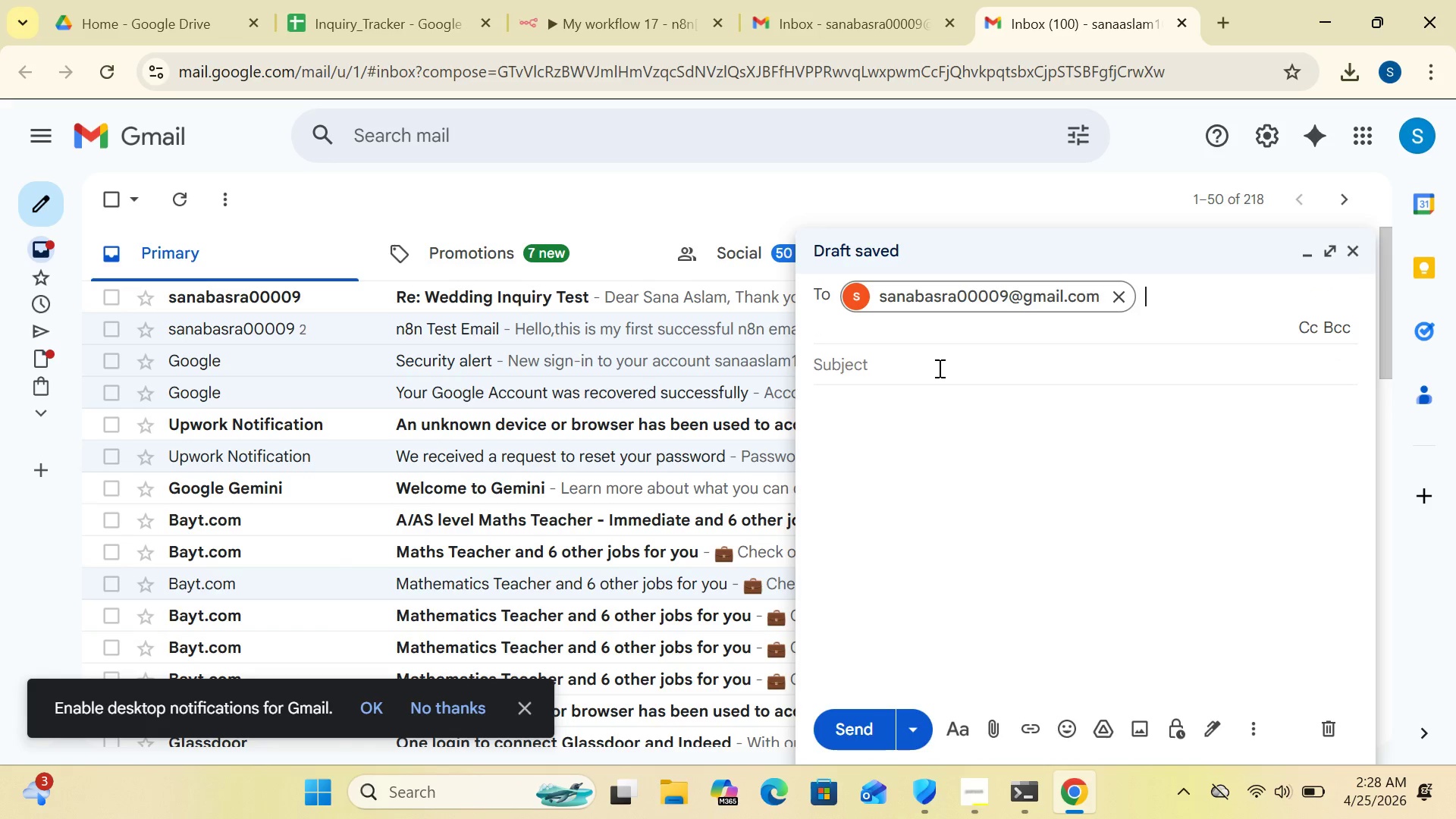 
left_click([938, 368])
 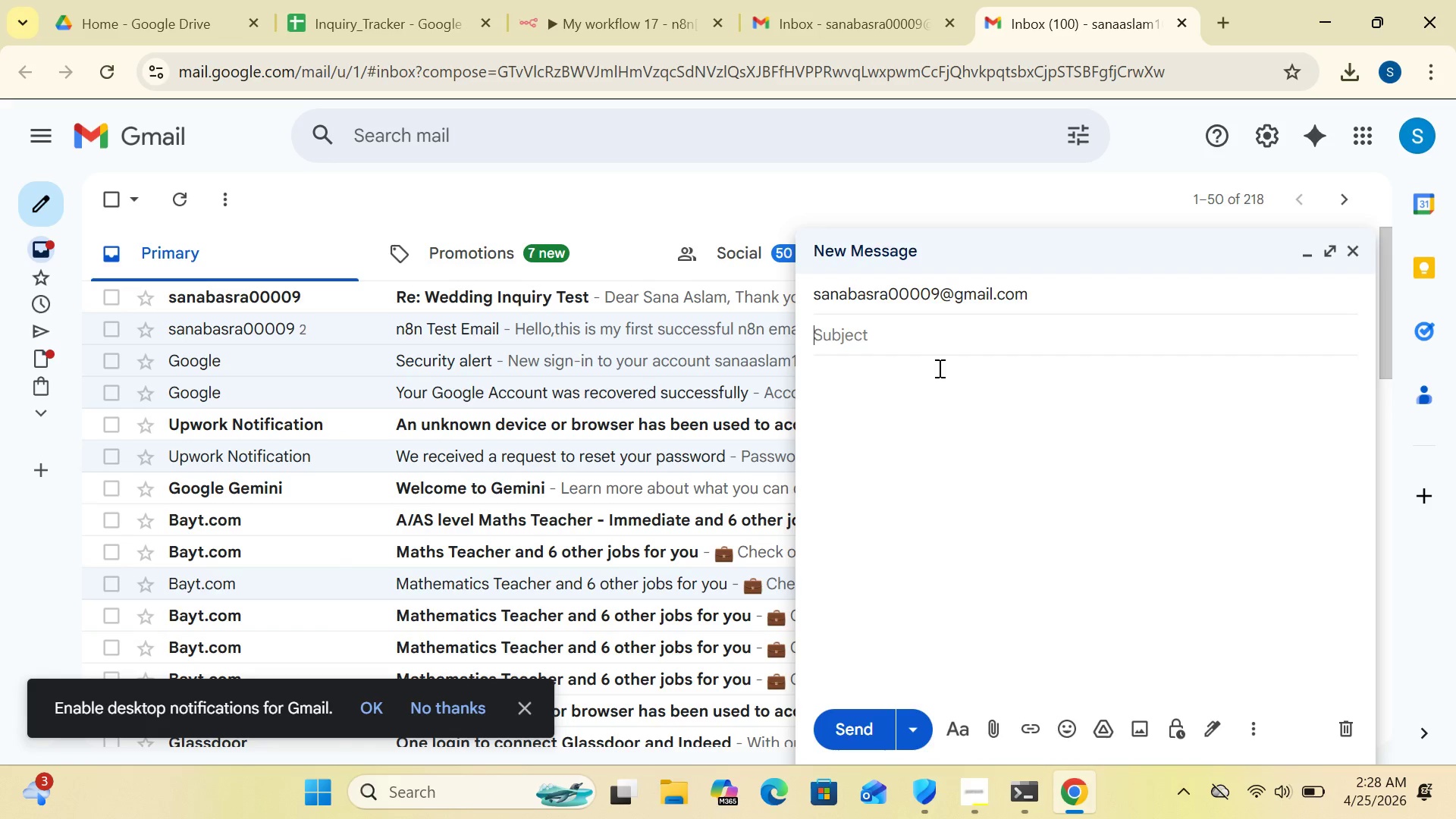 
wait(5.84)
 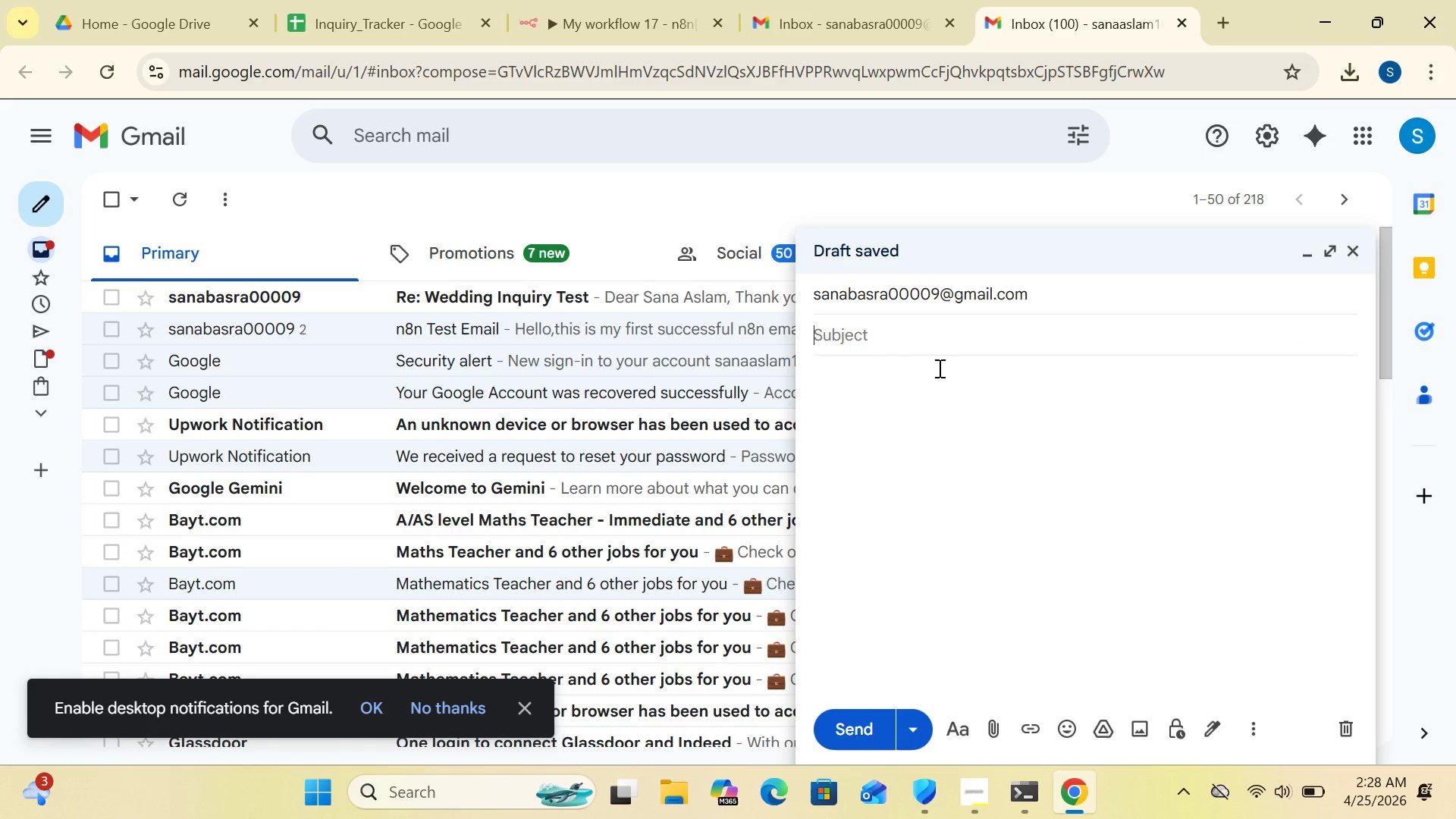 
left_click([621, 37])
 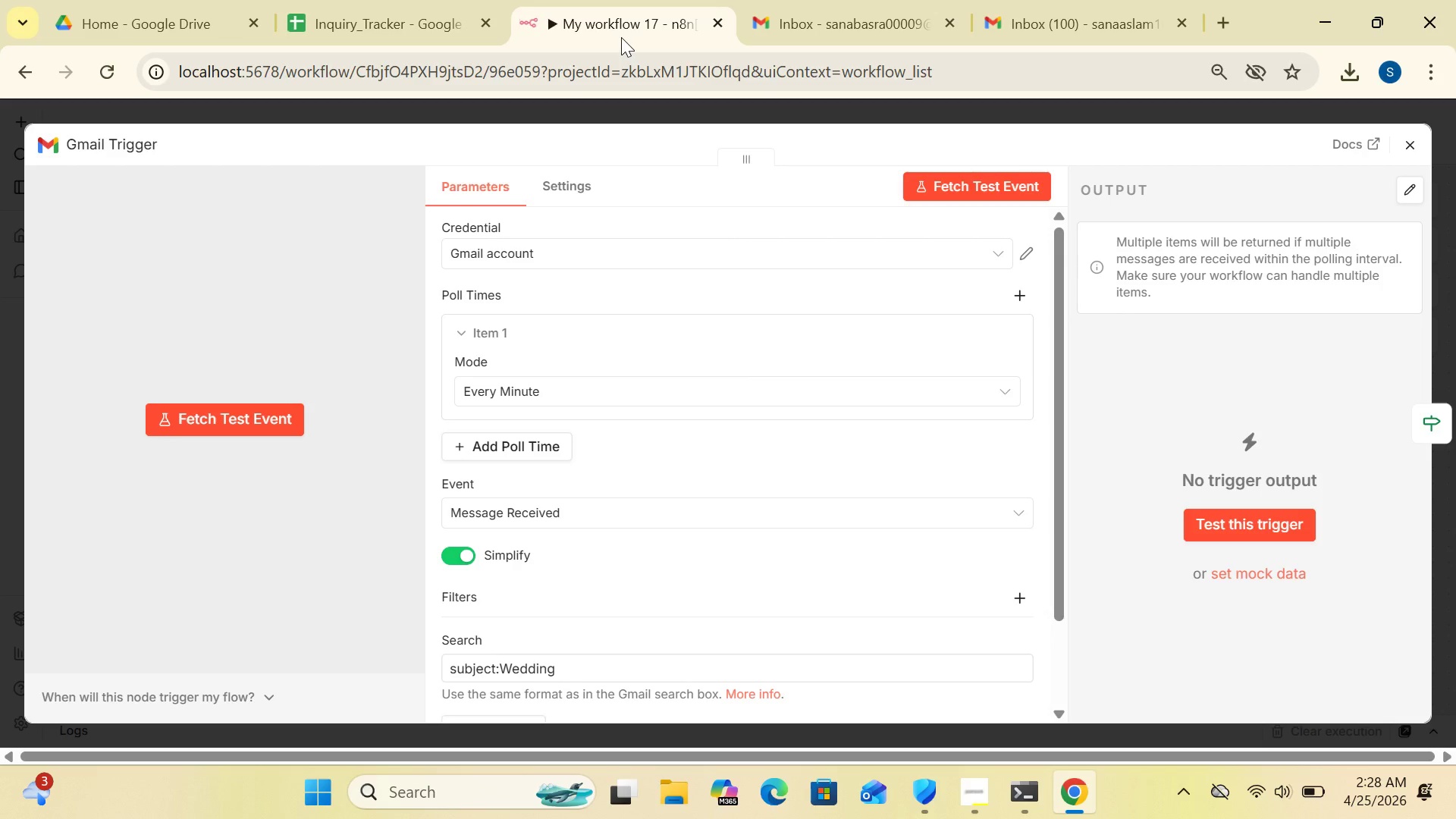 
wait(21.16)
 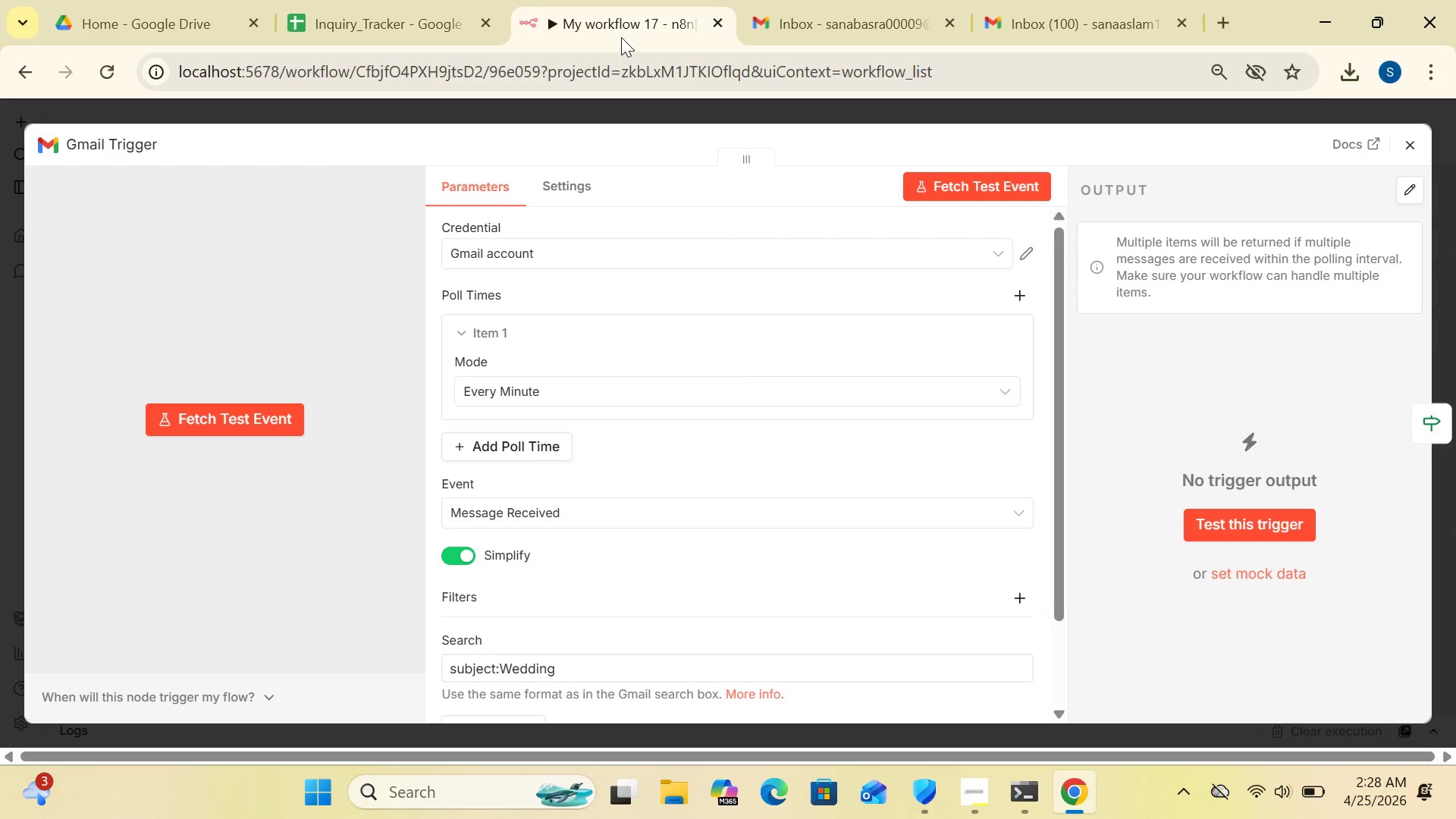 
left_click([1013, 16])
 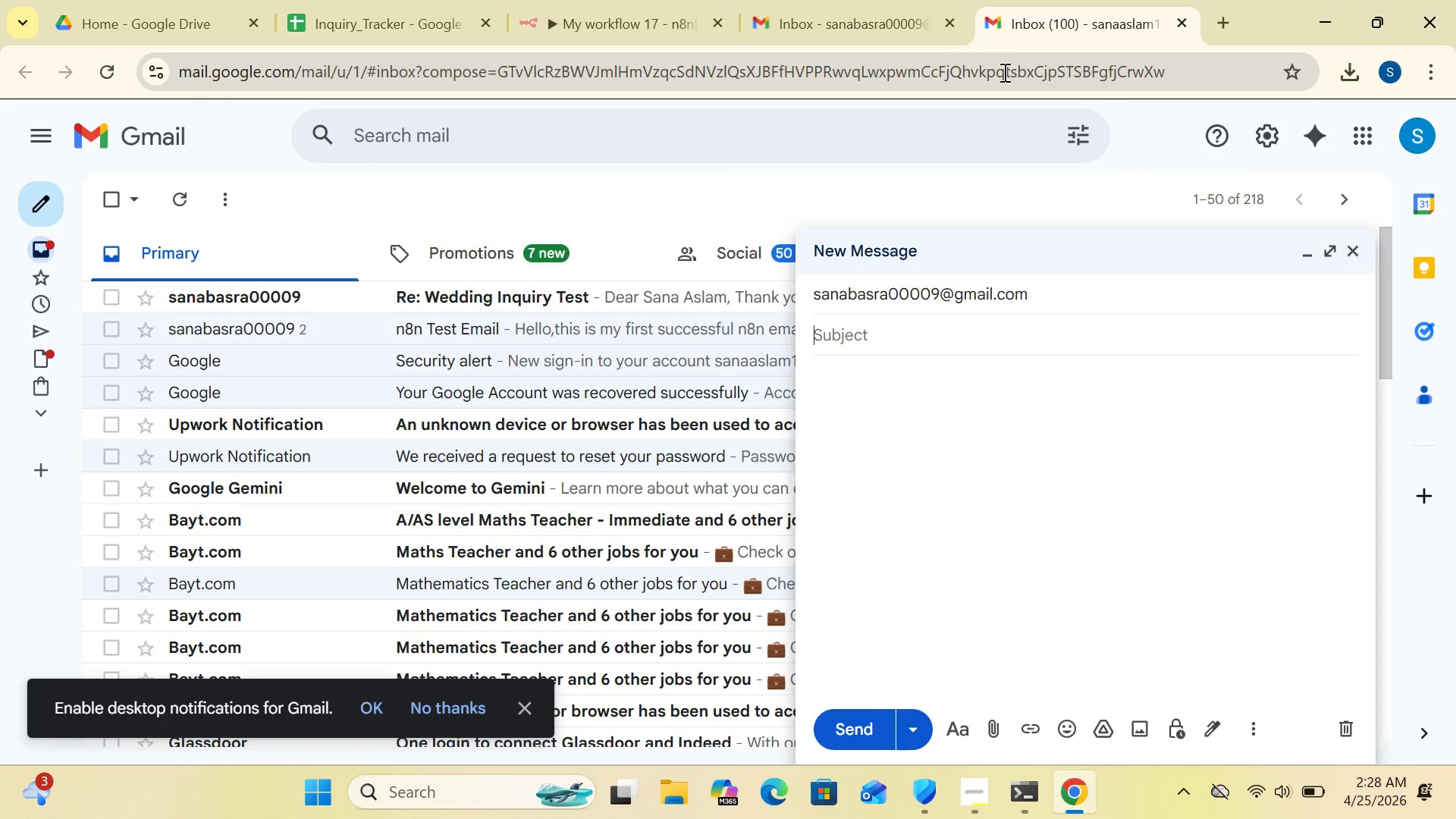 
type(Wedding Inquiry Test)
 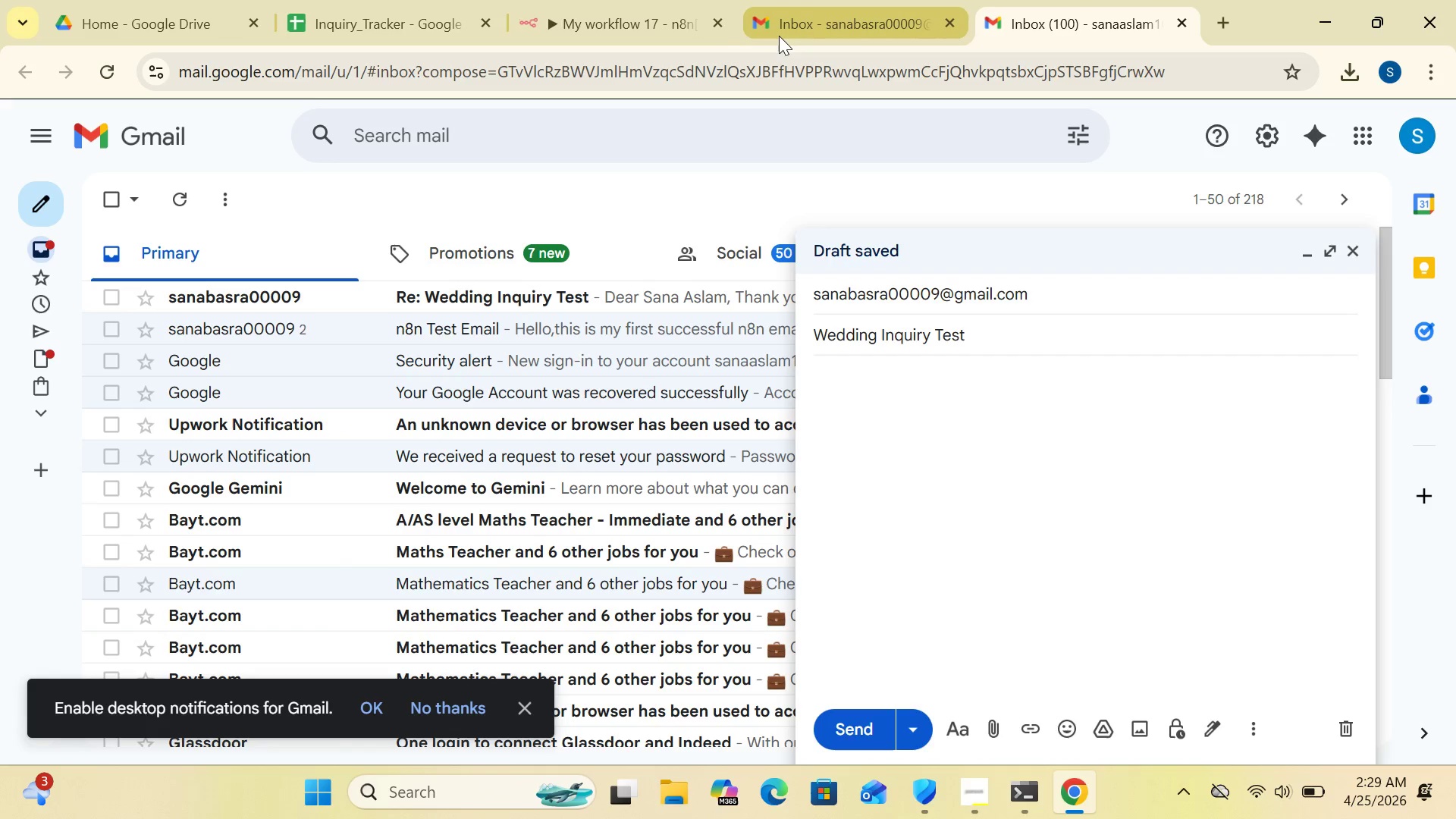 
left_click([657, 30])
 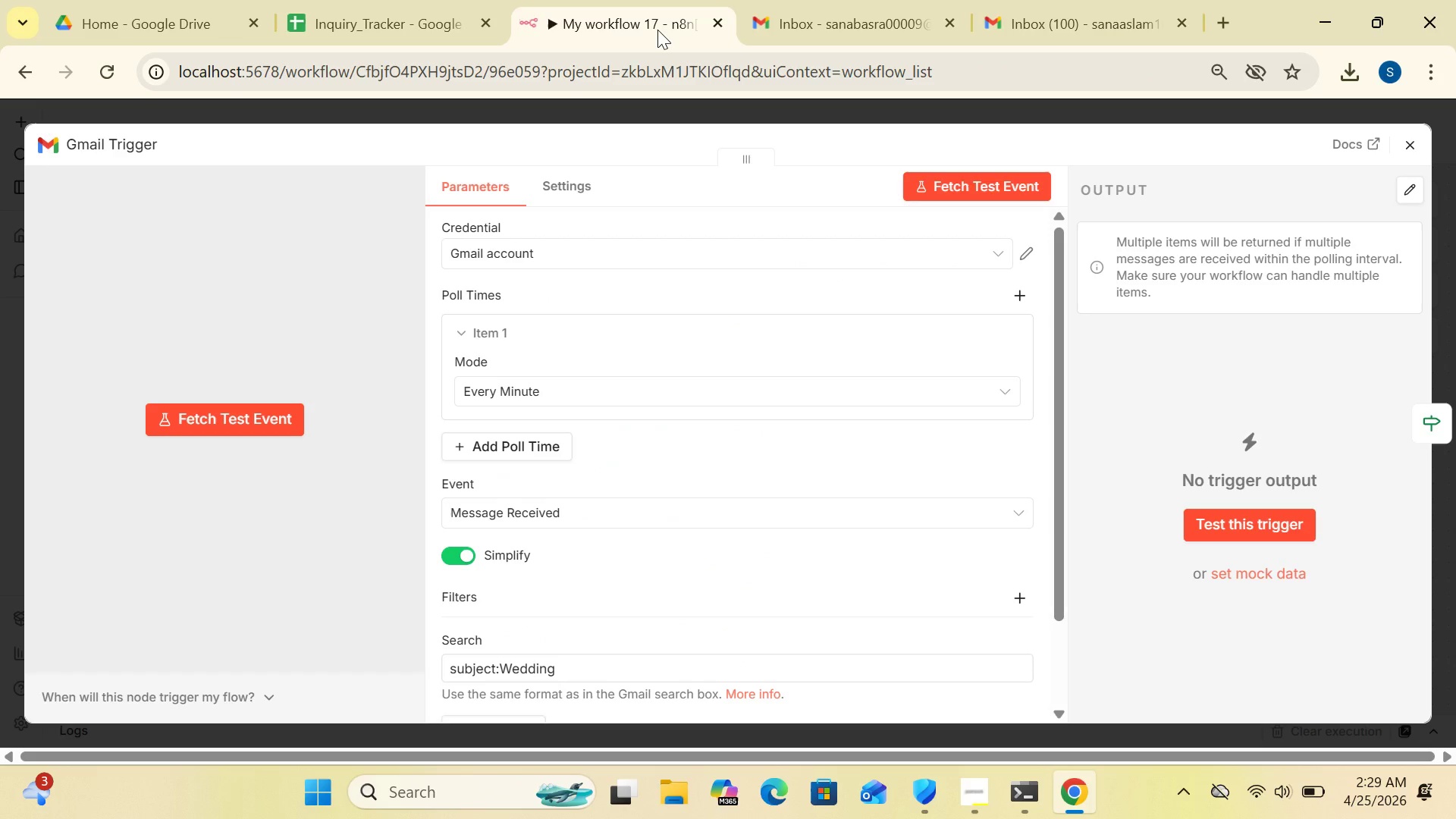 
wait(26.12)
 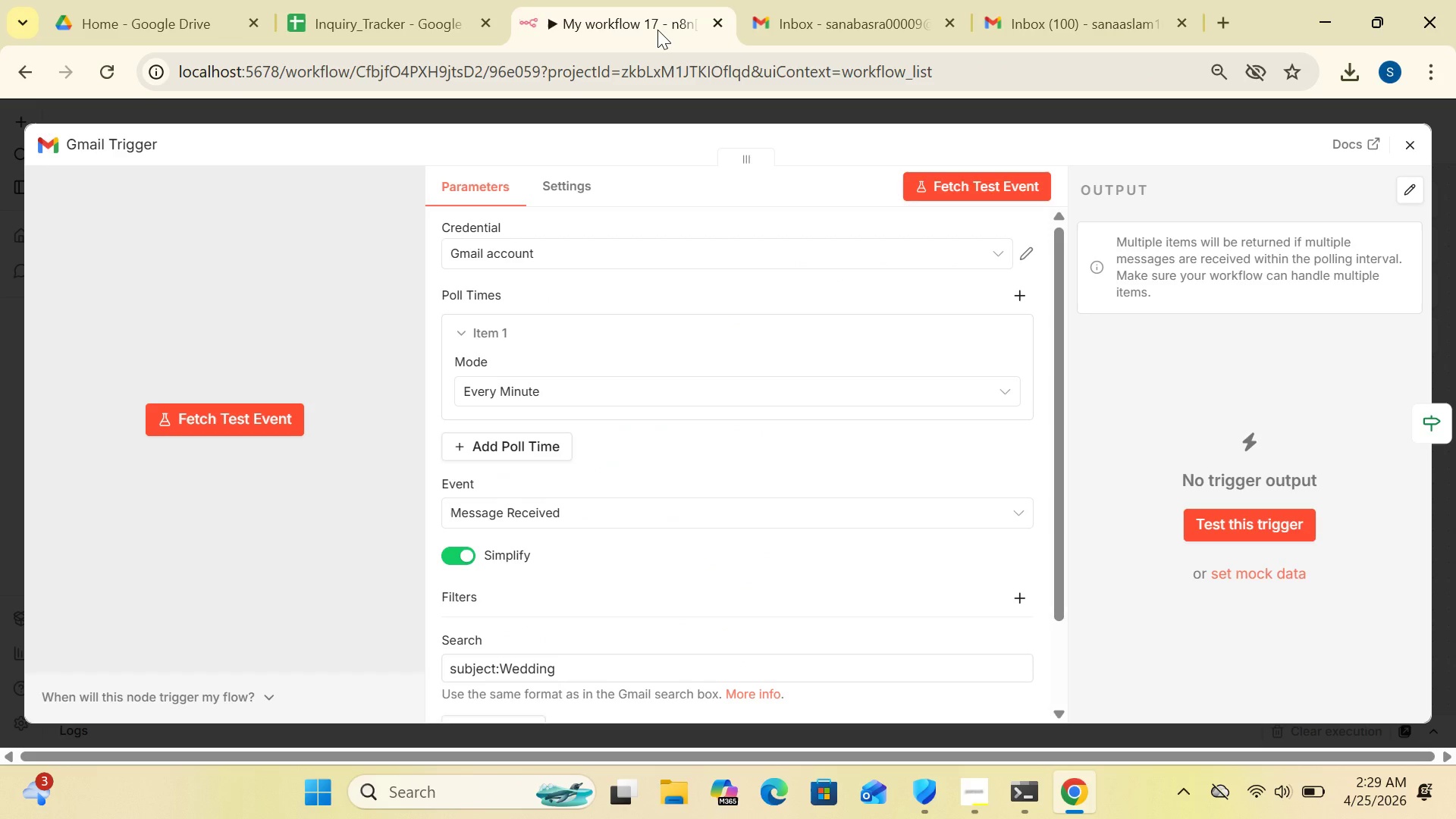 
left_click([1015, 40])
 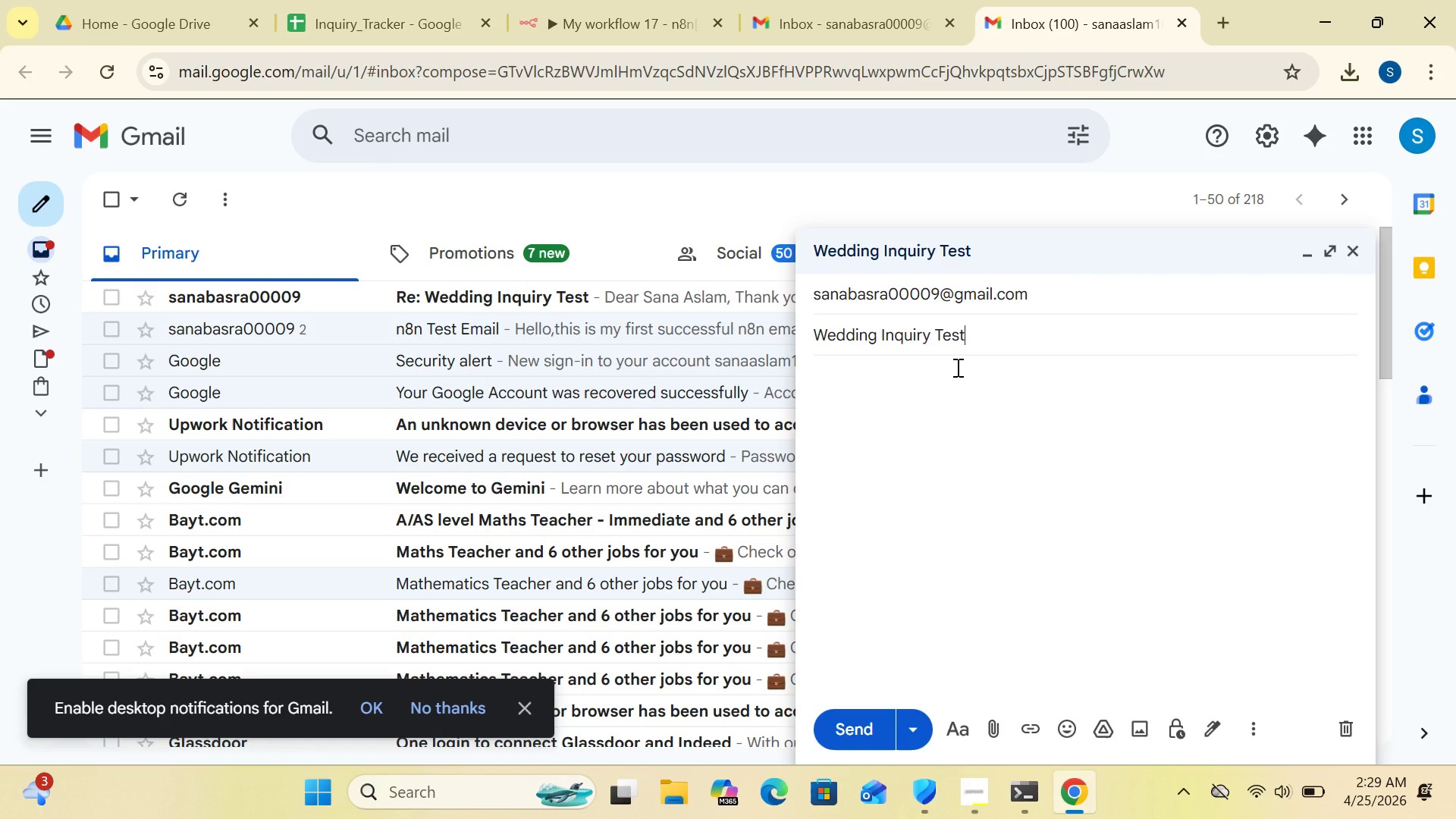 
wait(5.84)
 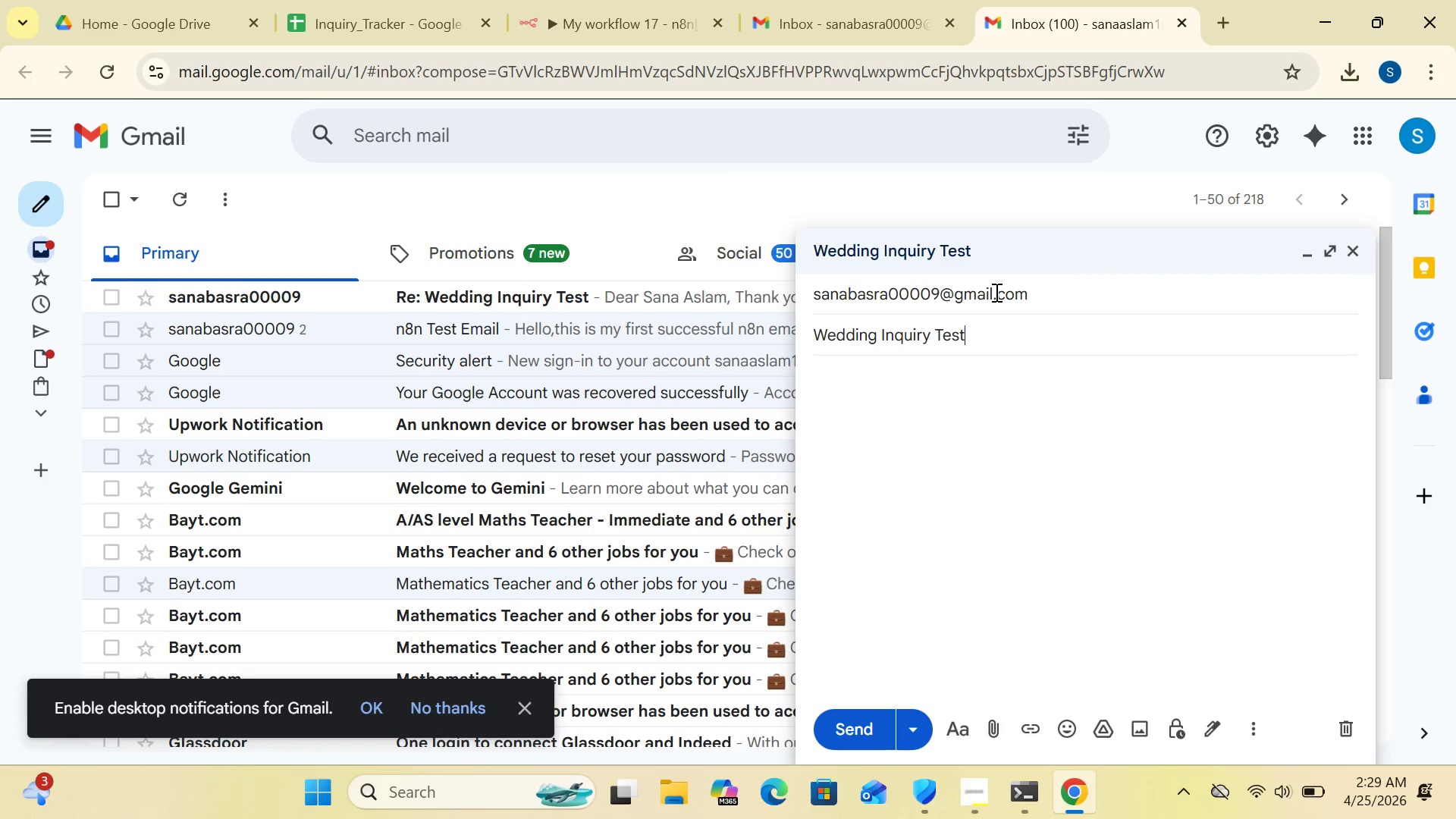 
left_click([965, 403])
 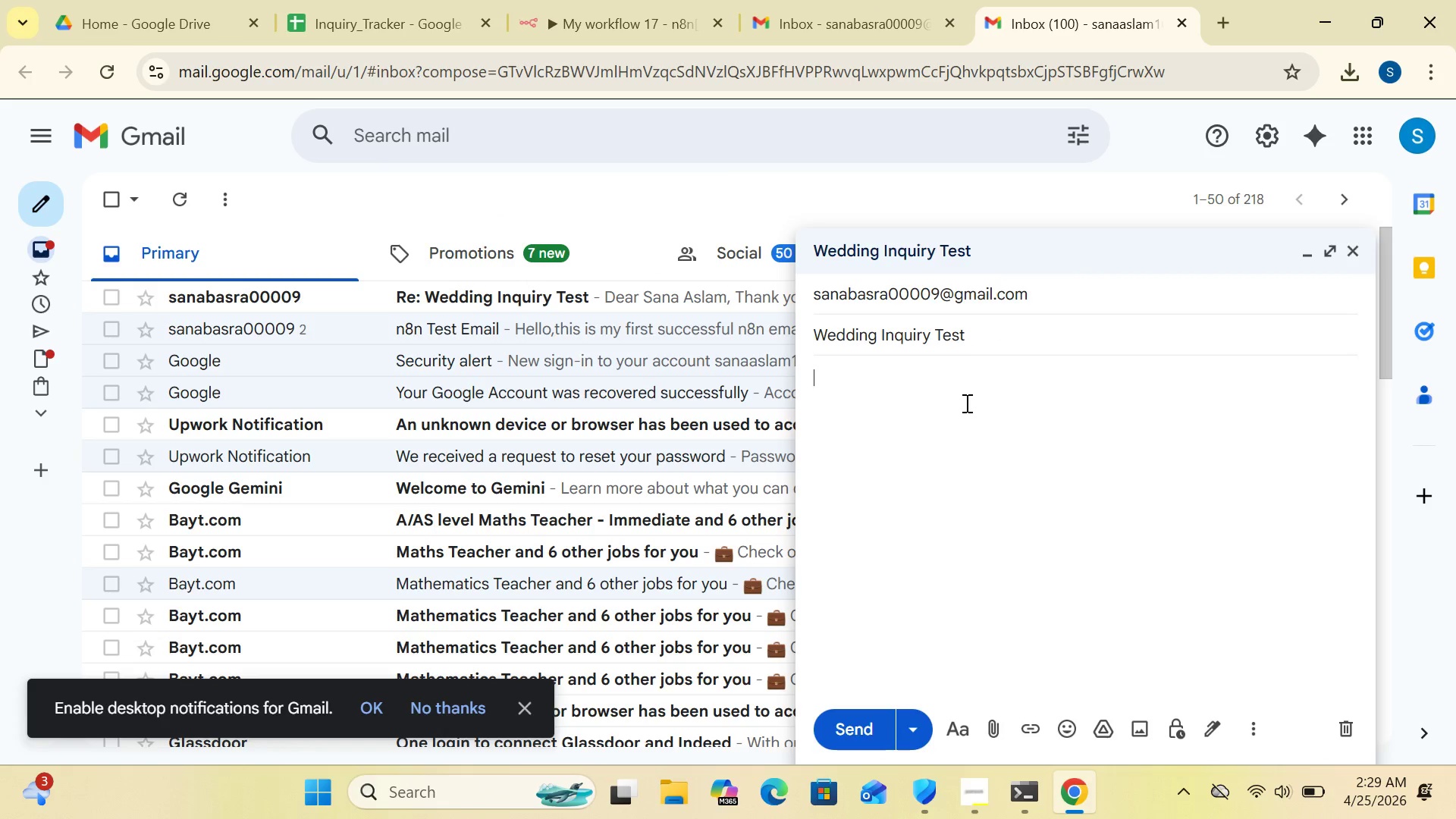 
type(This is a test)
 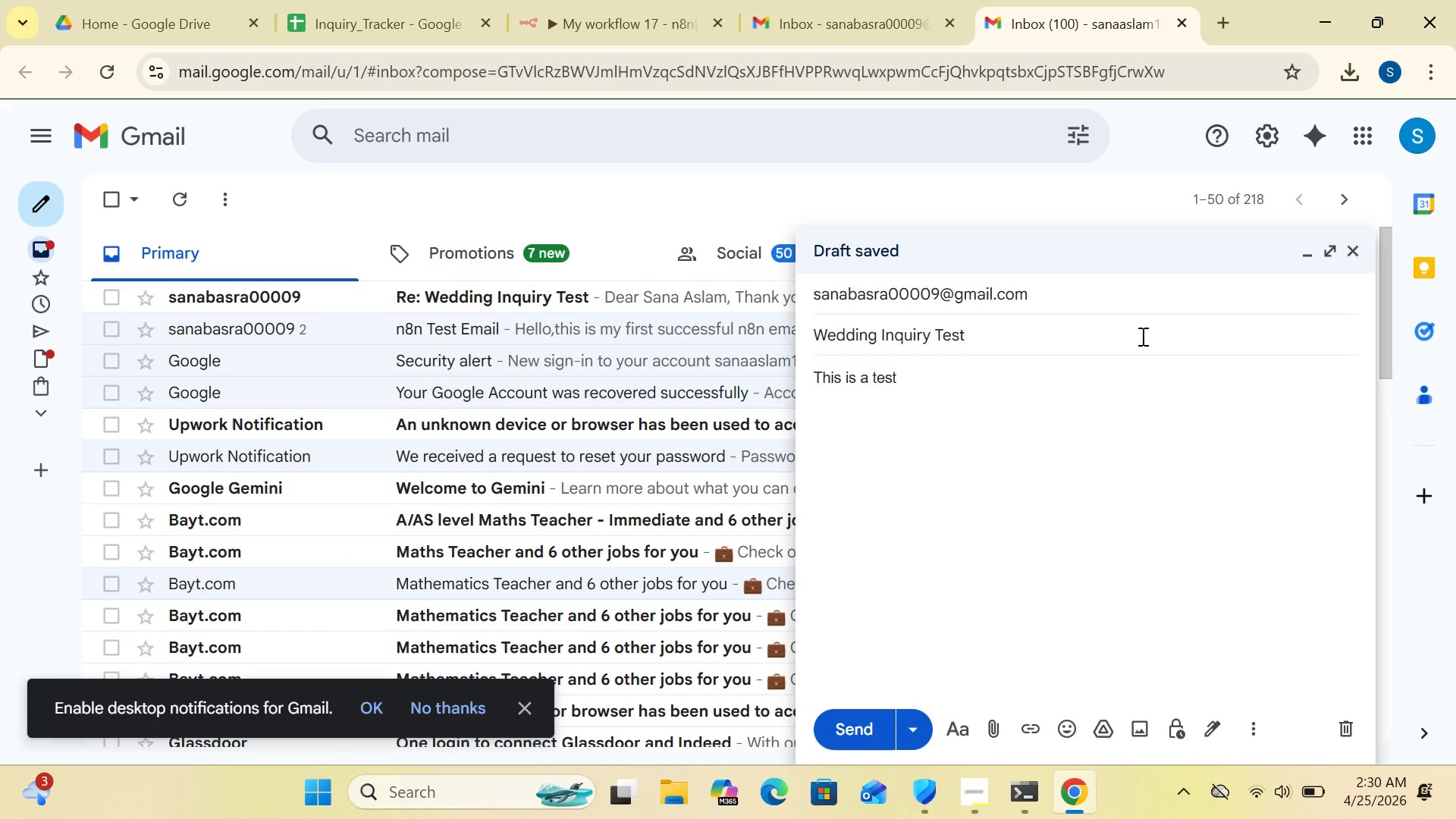 
wait(6.72)
 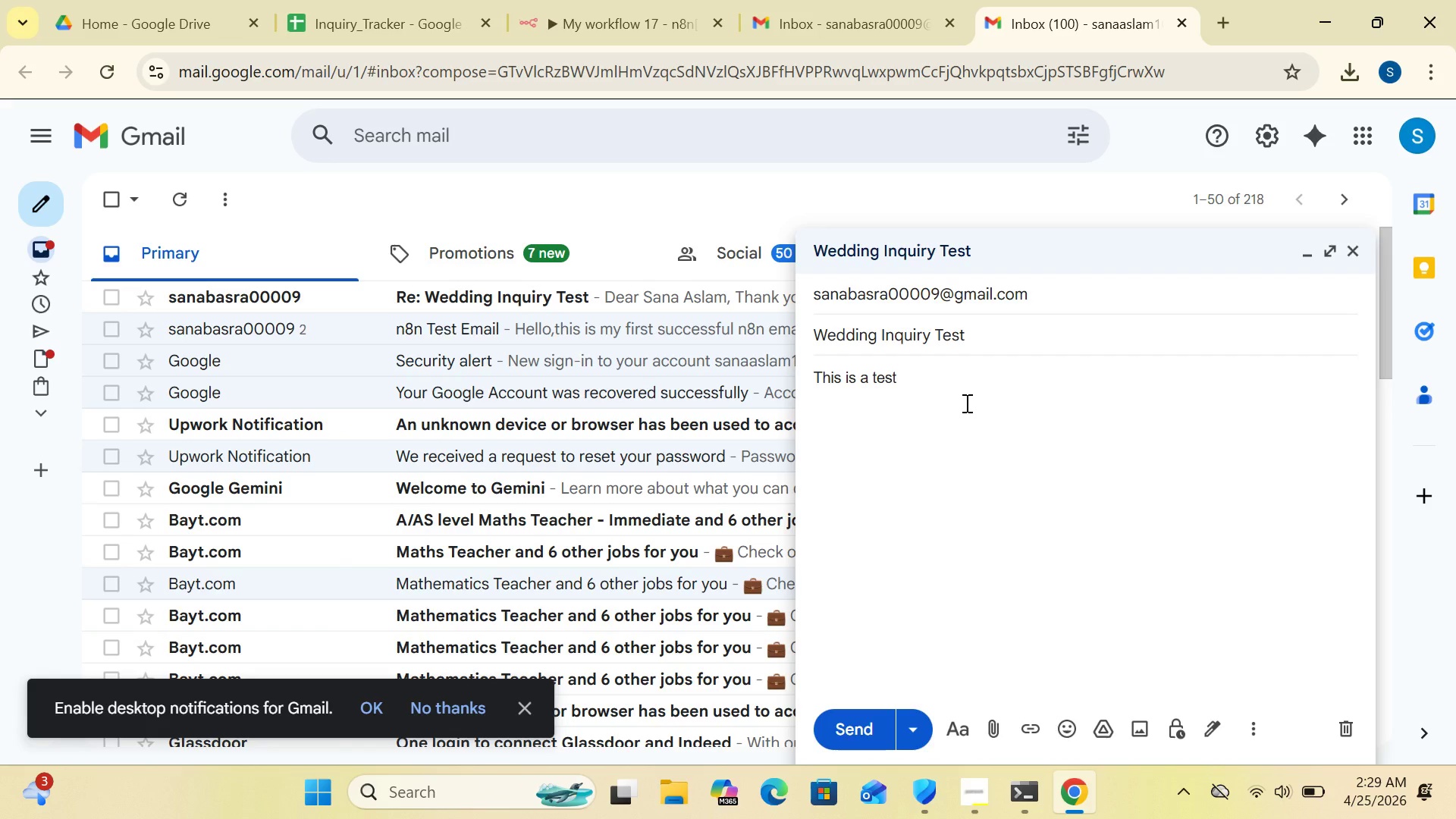 
left_click([877, 723])
 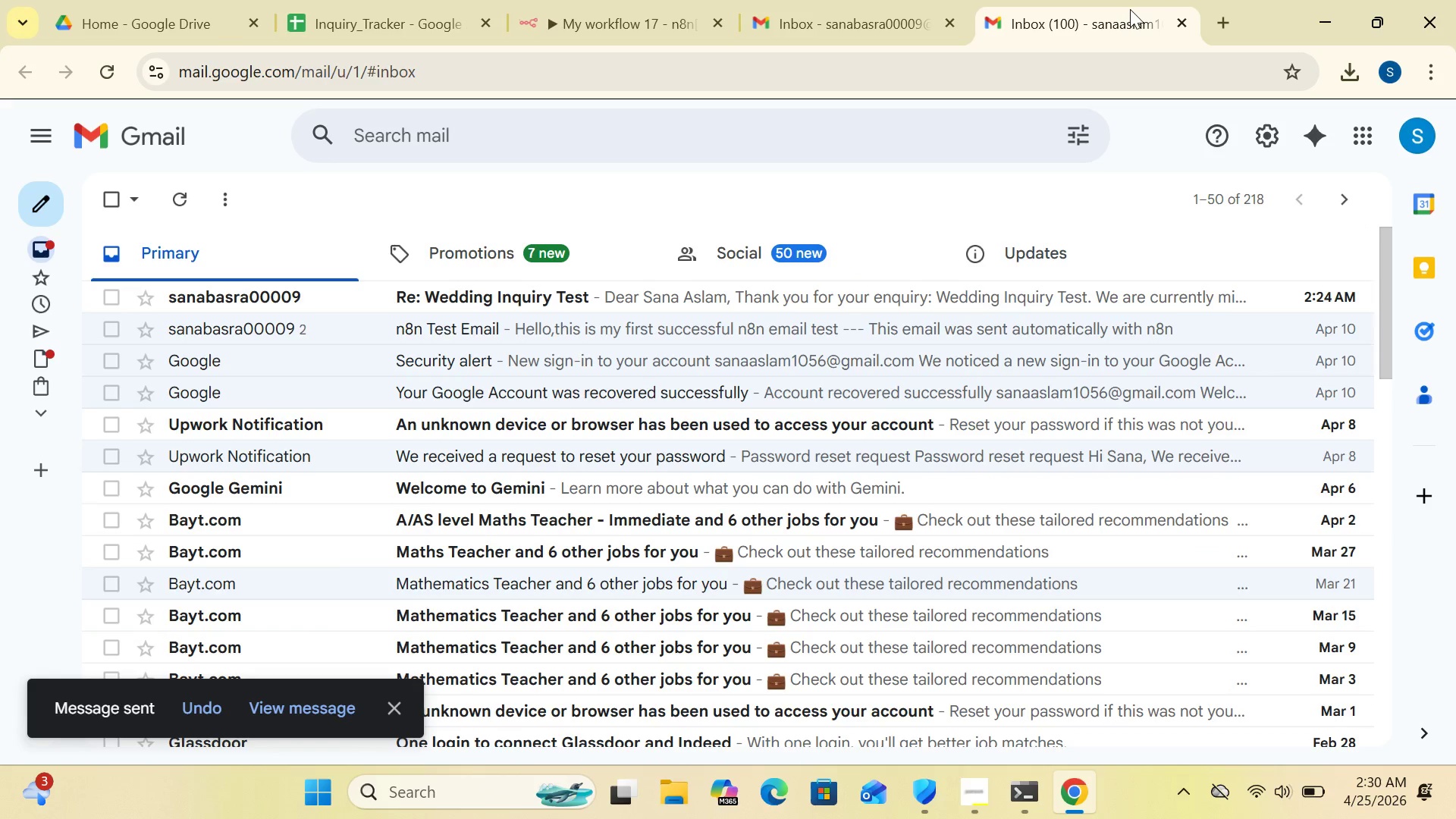 
wait(6.56)
 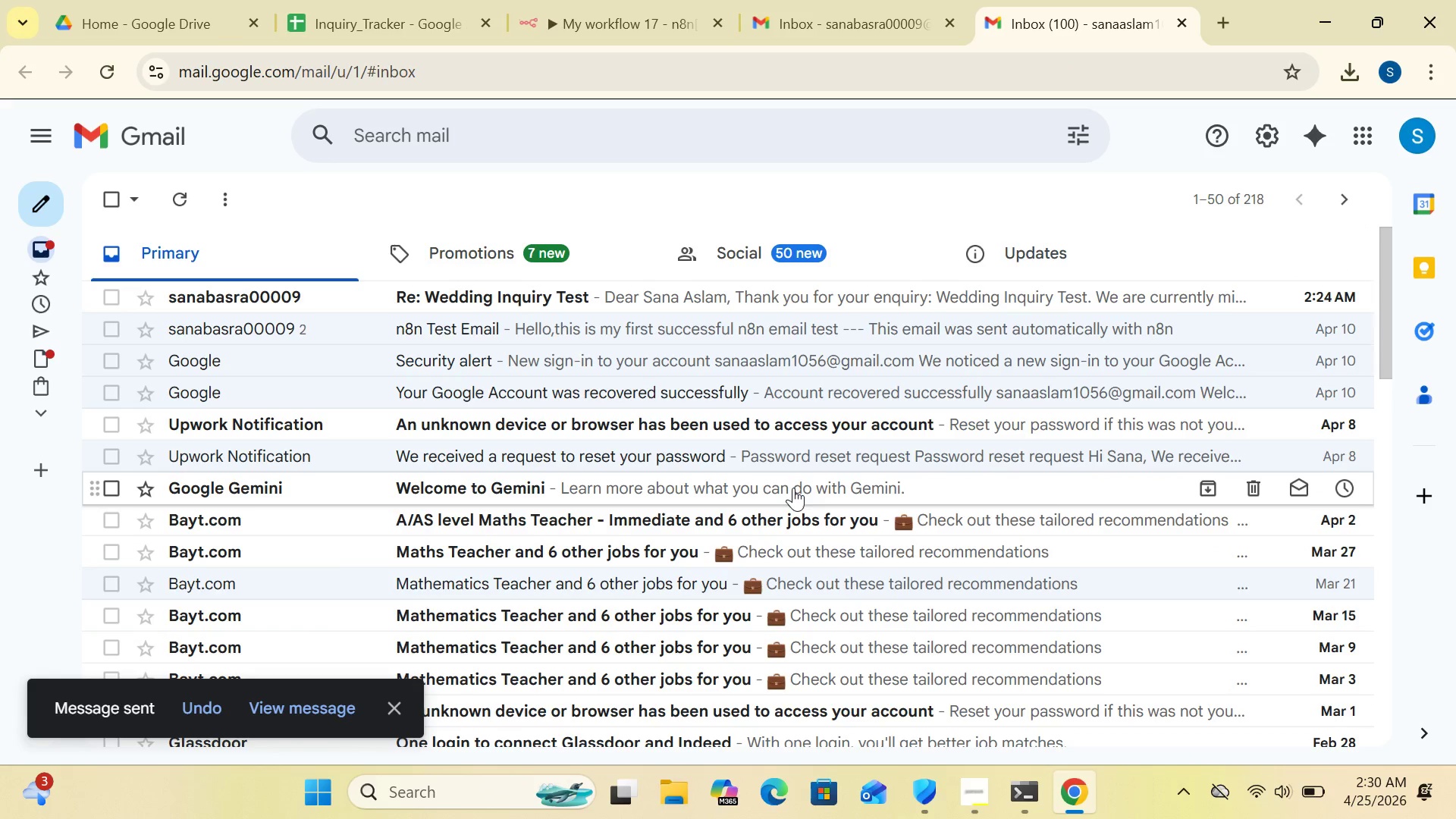 
left_click([896, 30])
 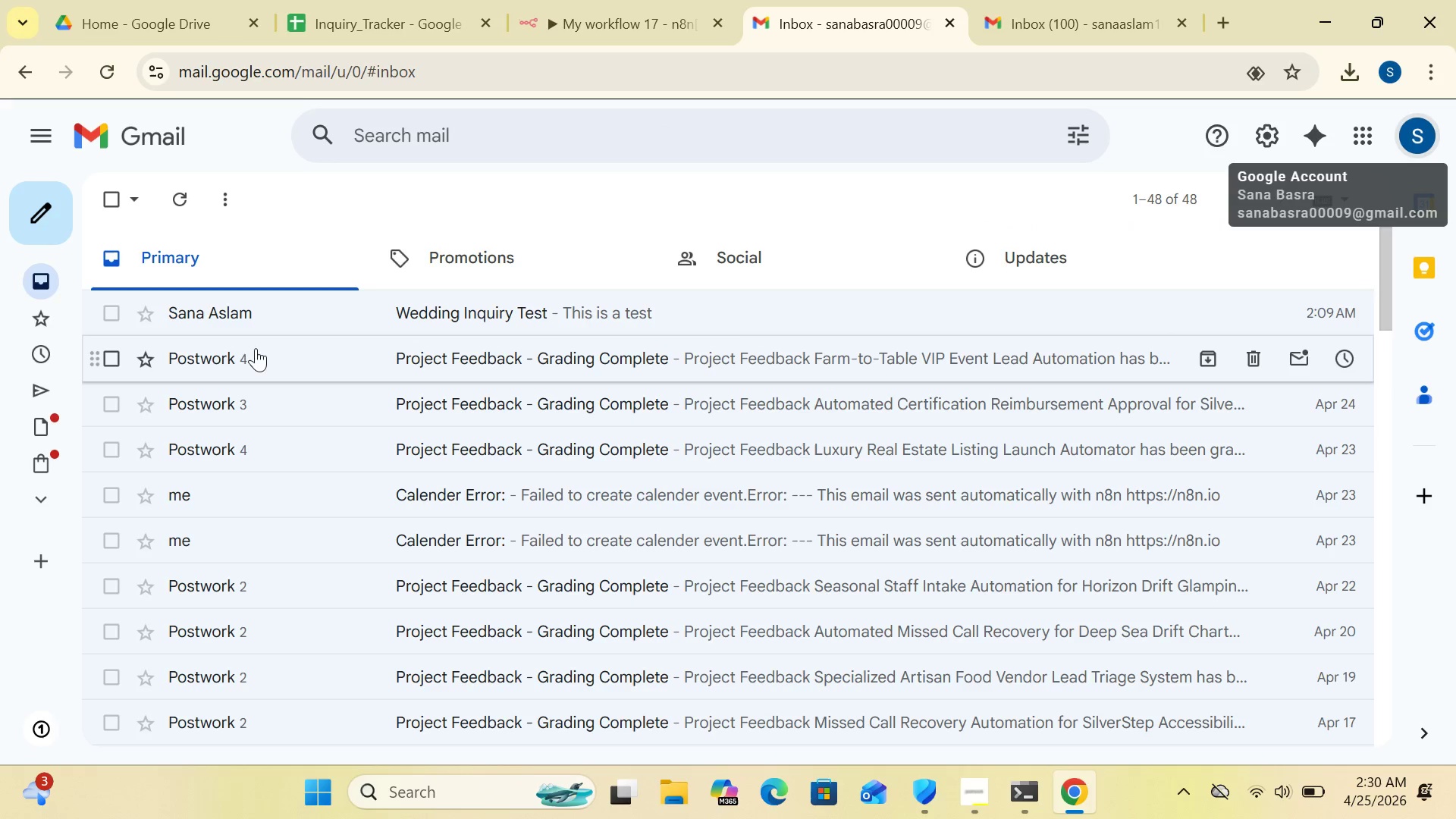 
wait(15.17)
 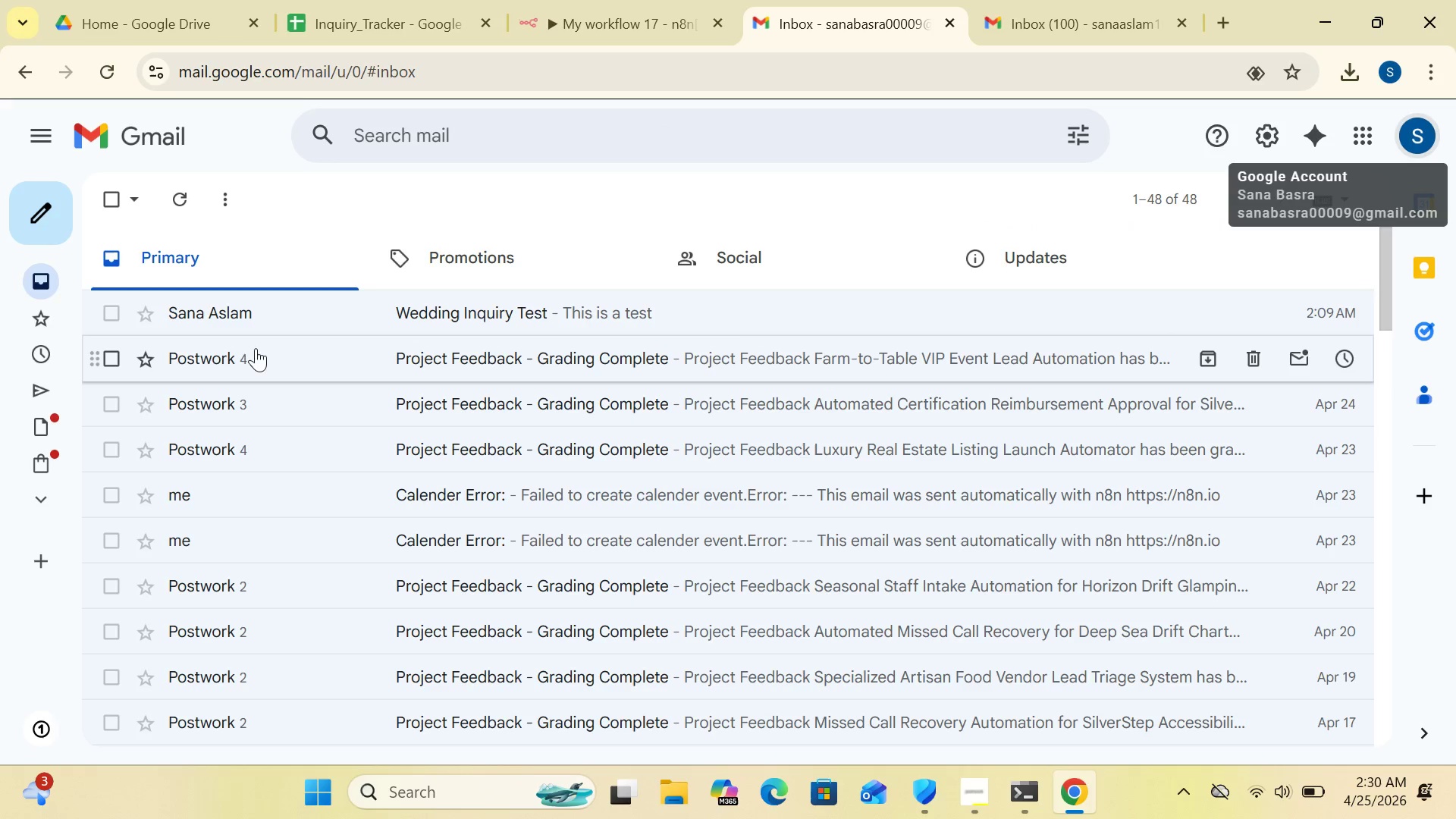 
left_click([519, 308])
 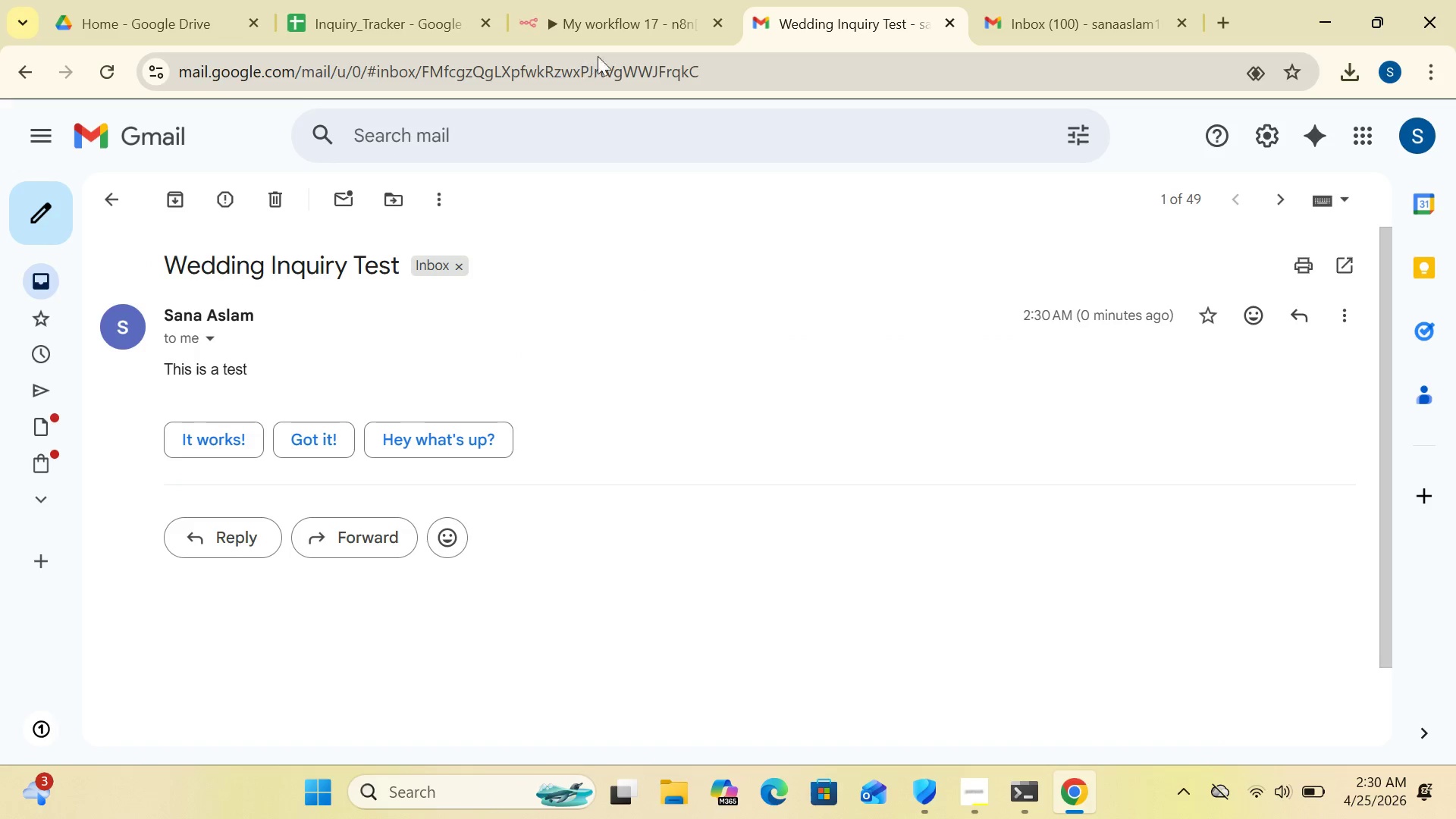 
left_click([613, 24])
 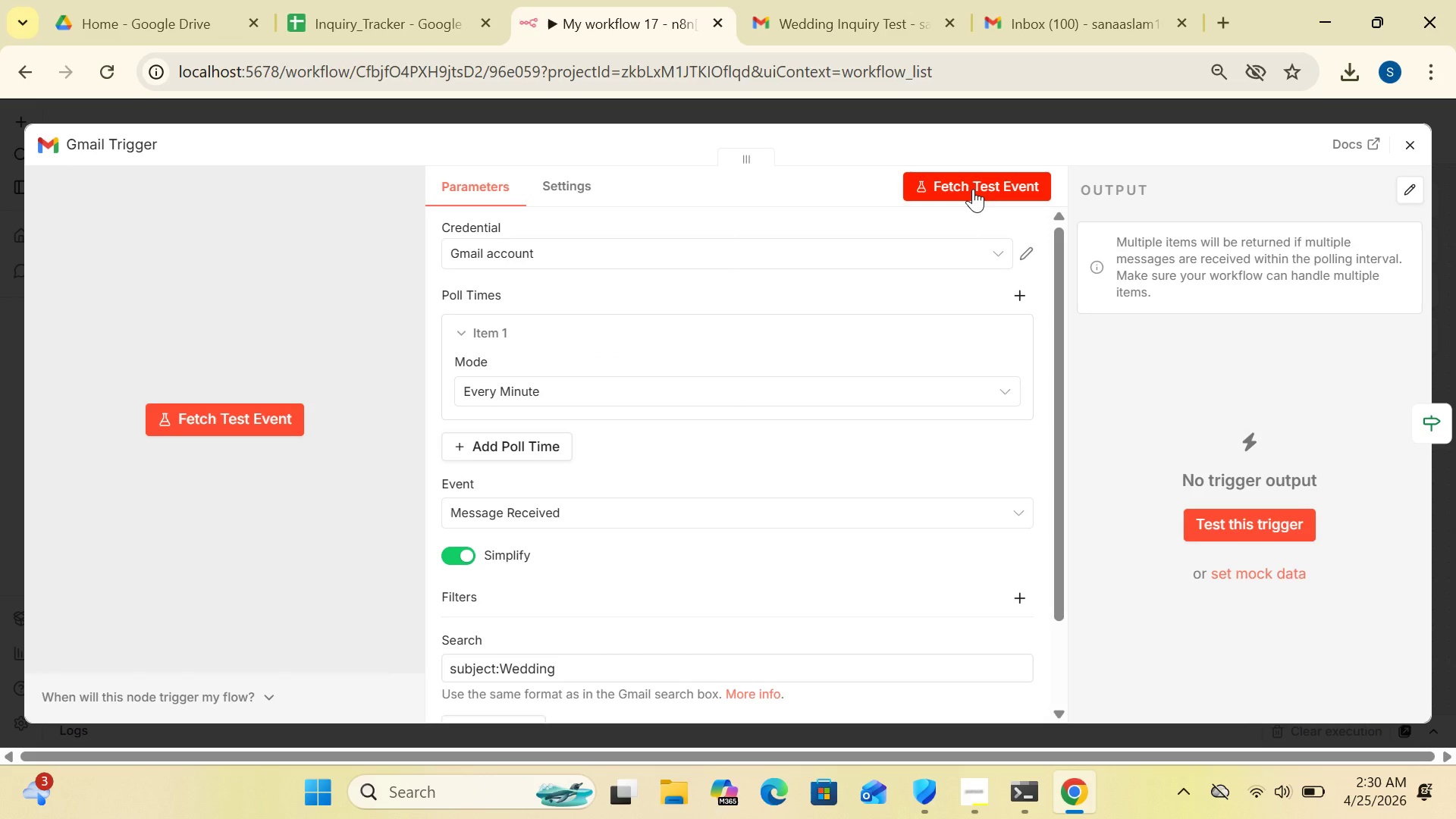 
left_click([973, 189])
 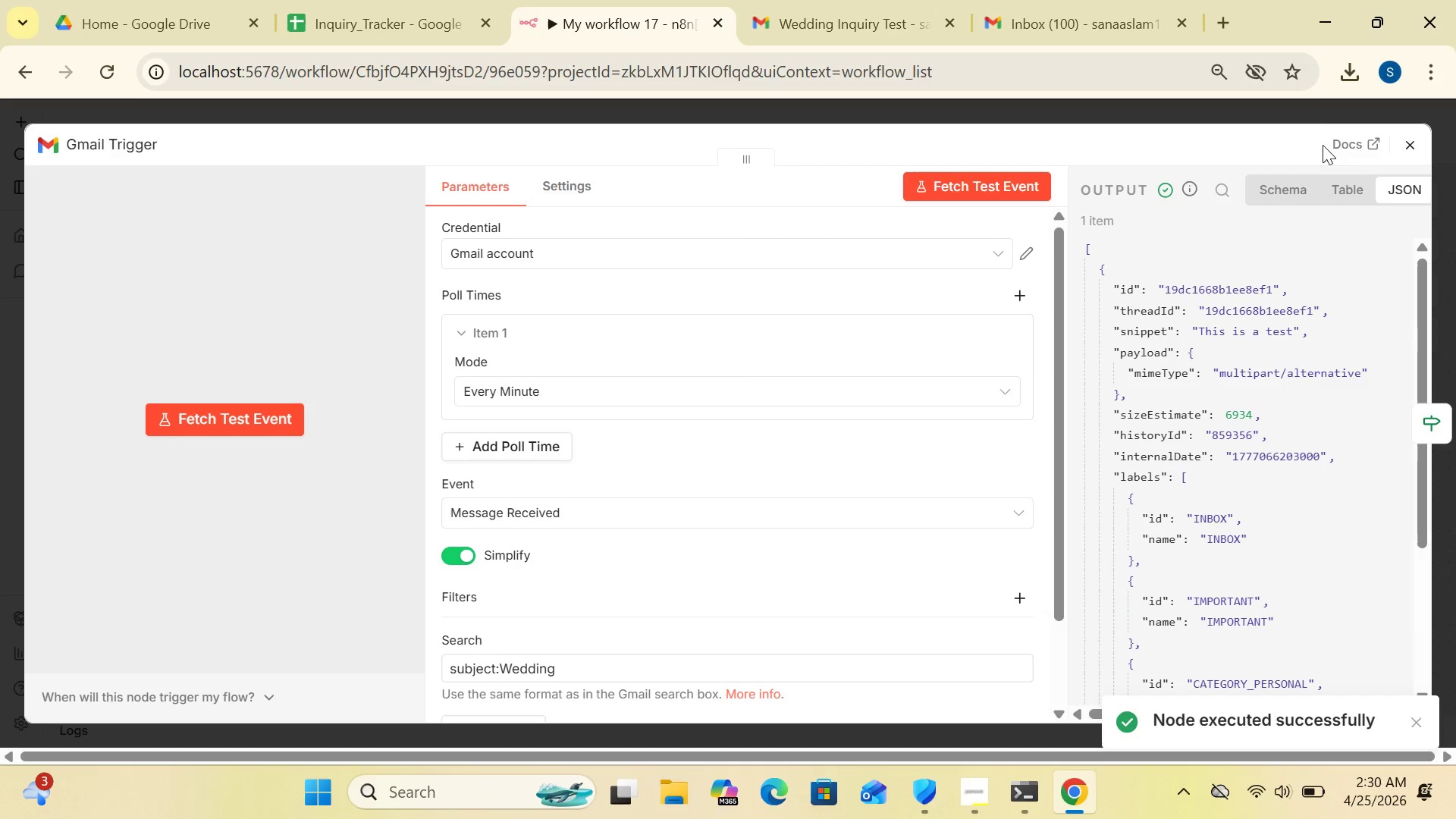 
wait(5.48)
 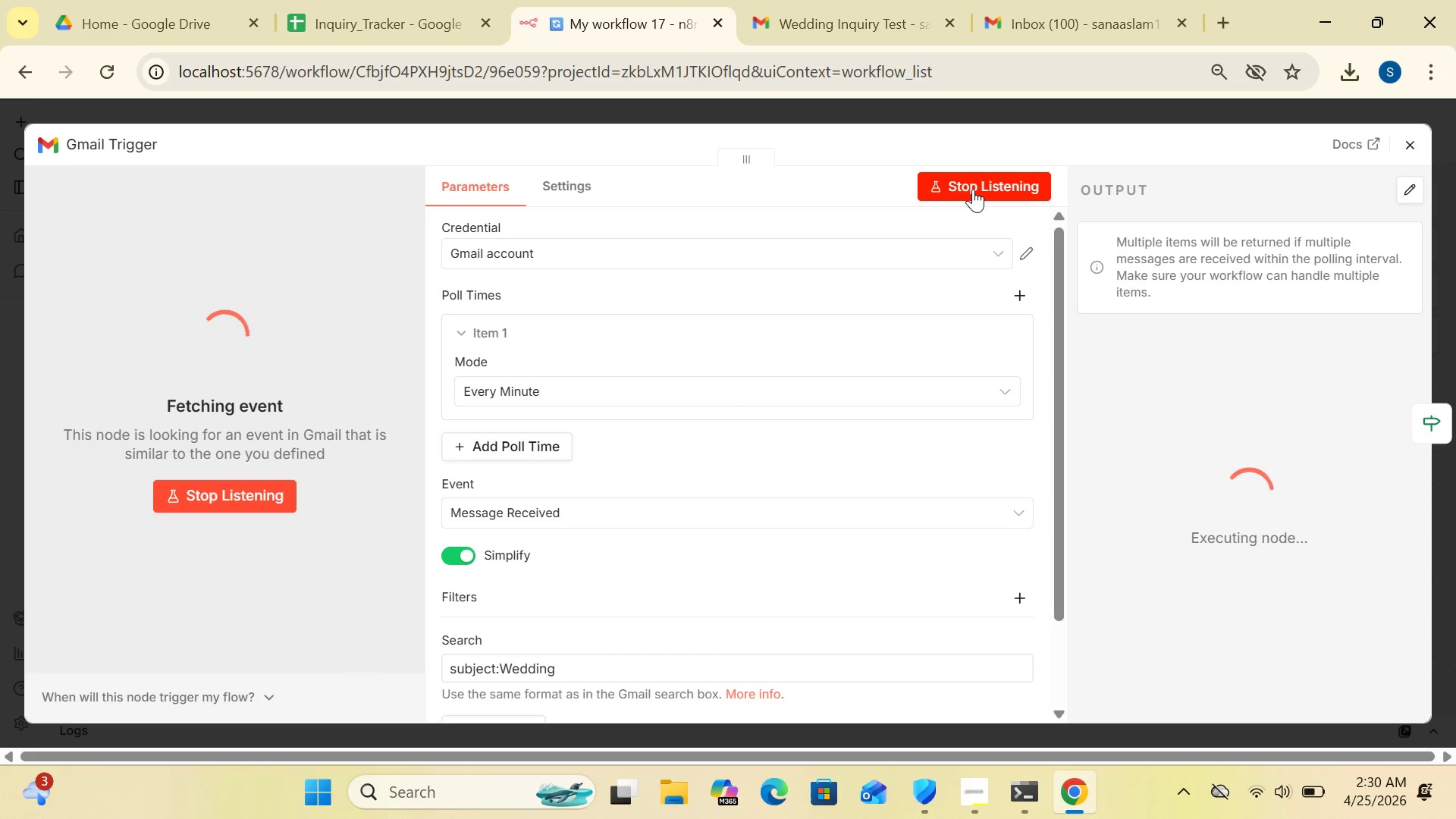 
left_click([1403, 146])
 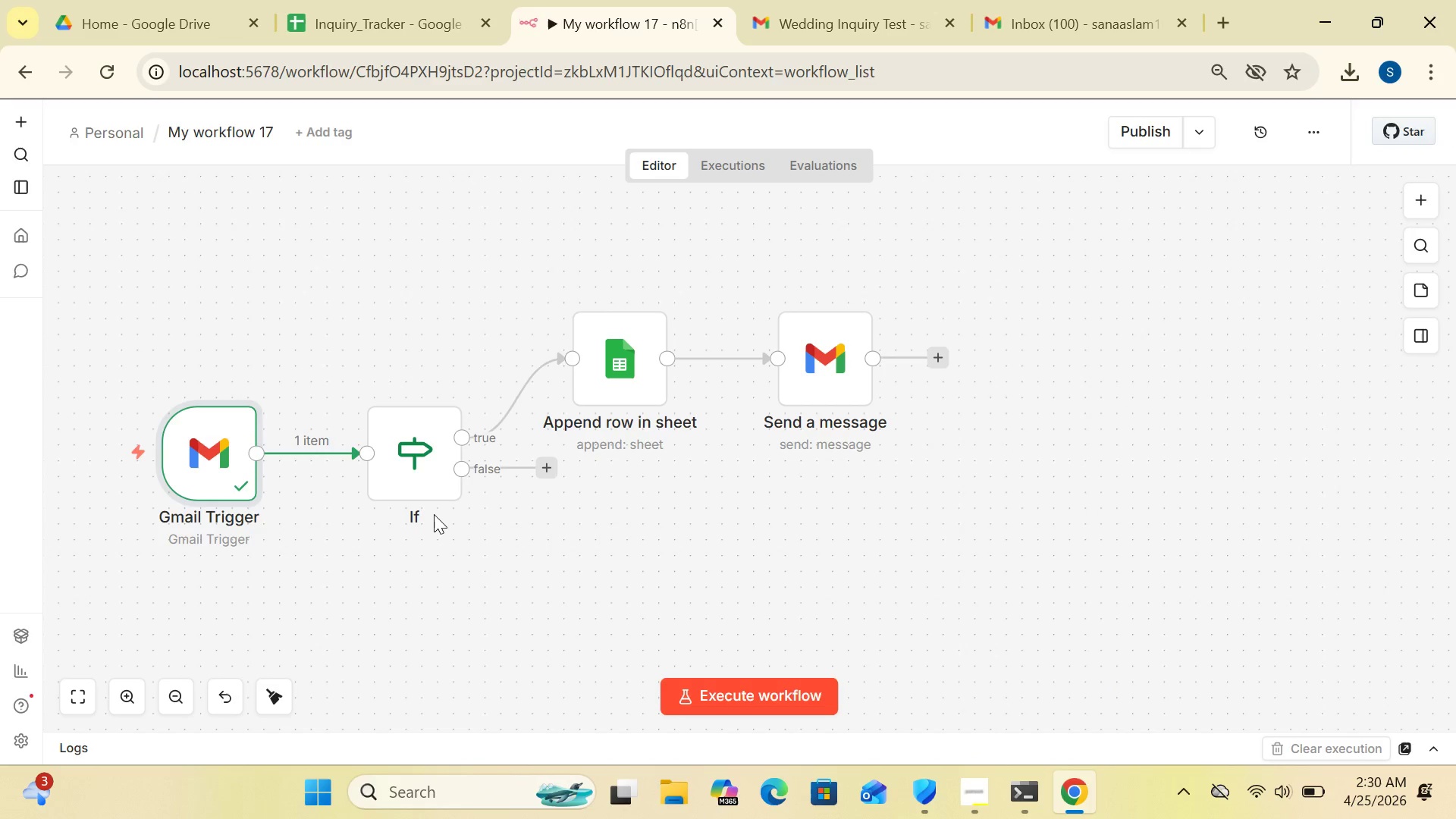 
double_click([410, 457])
 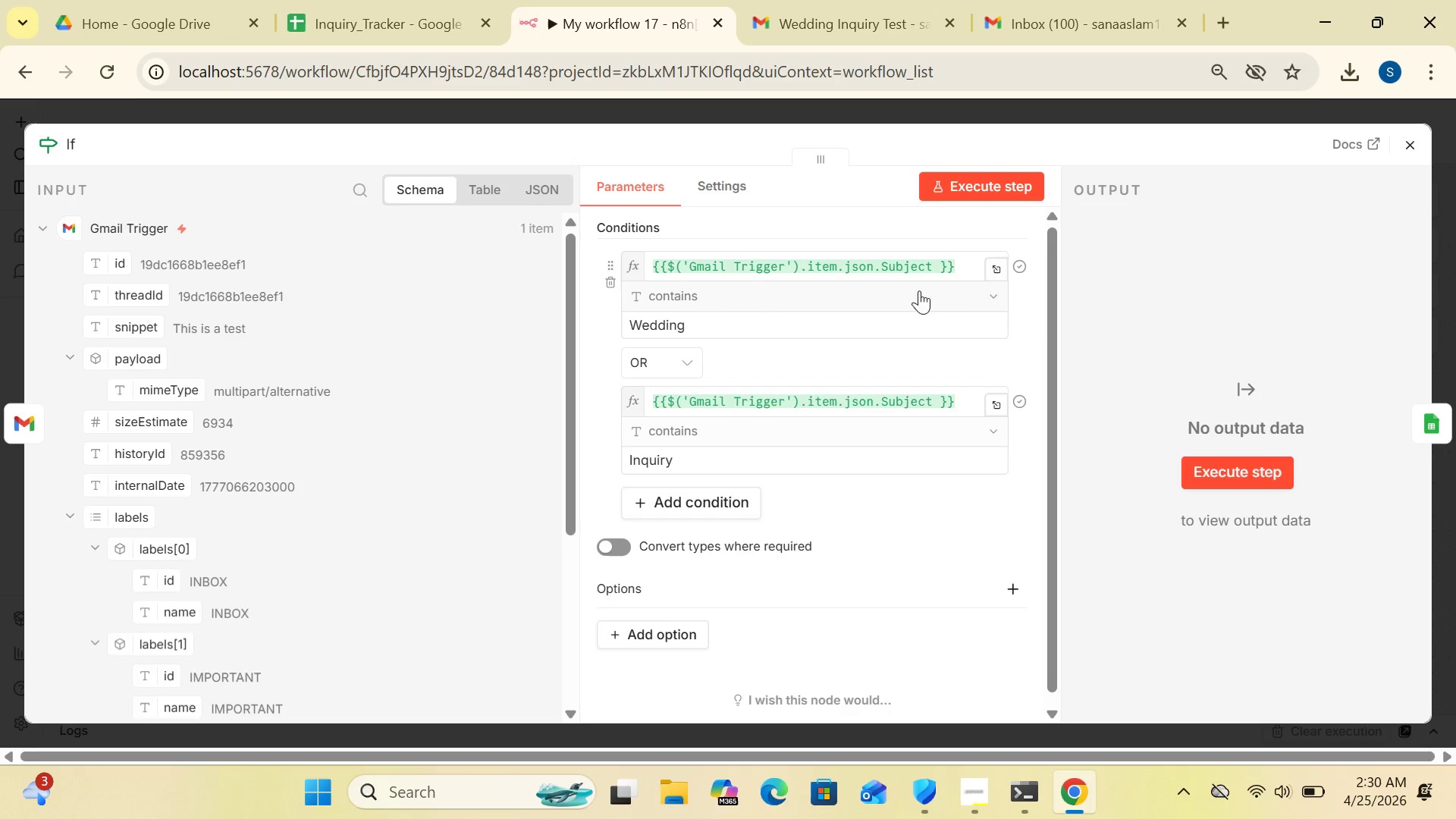 
left_click([998, 271])
 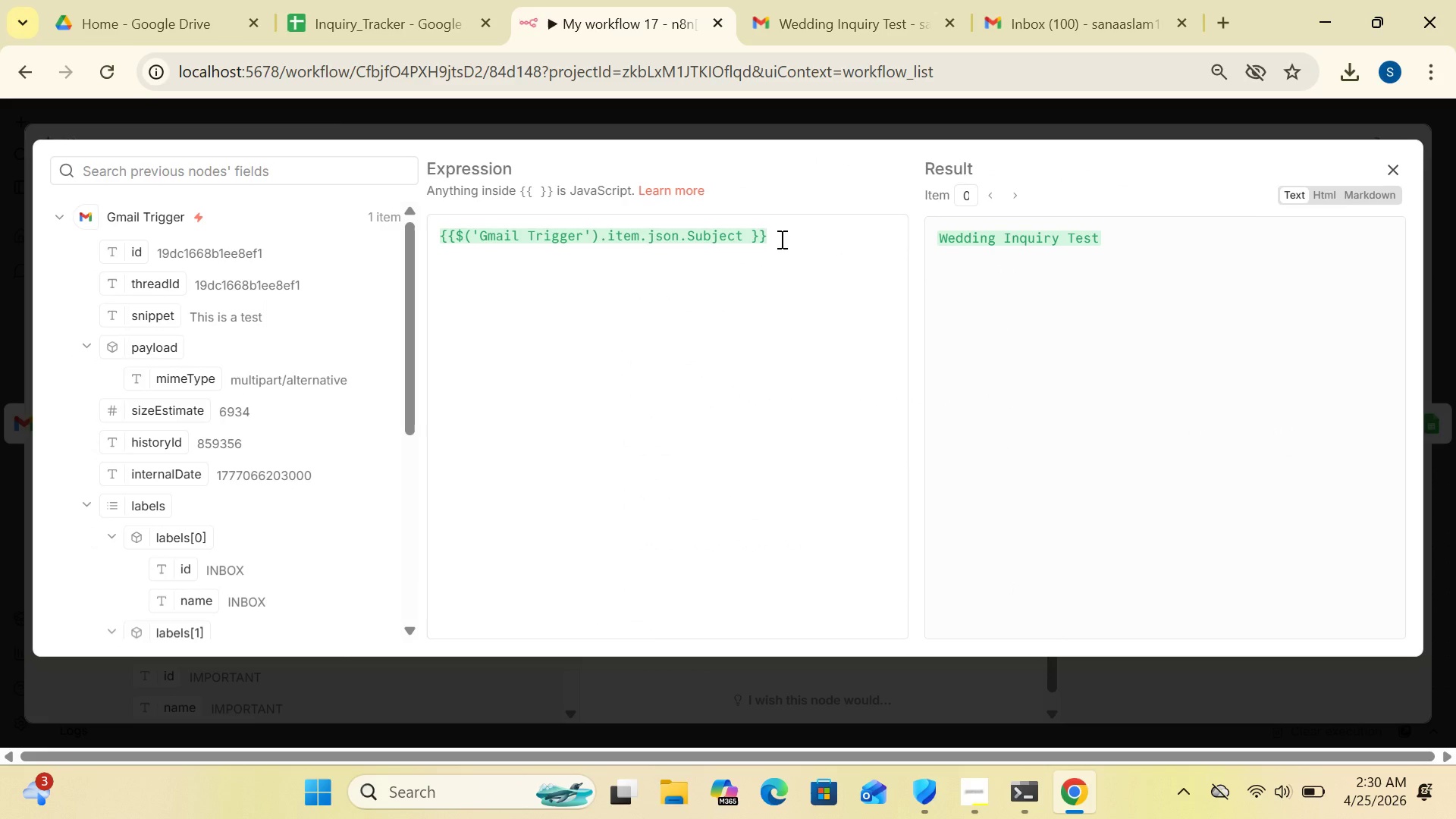 
left_click([780, 239])
 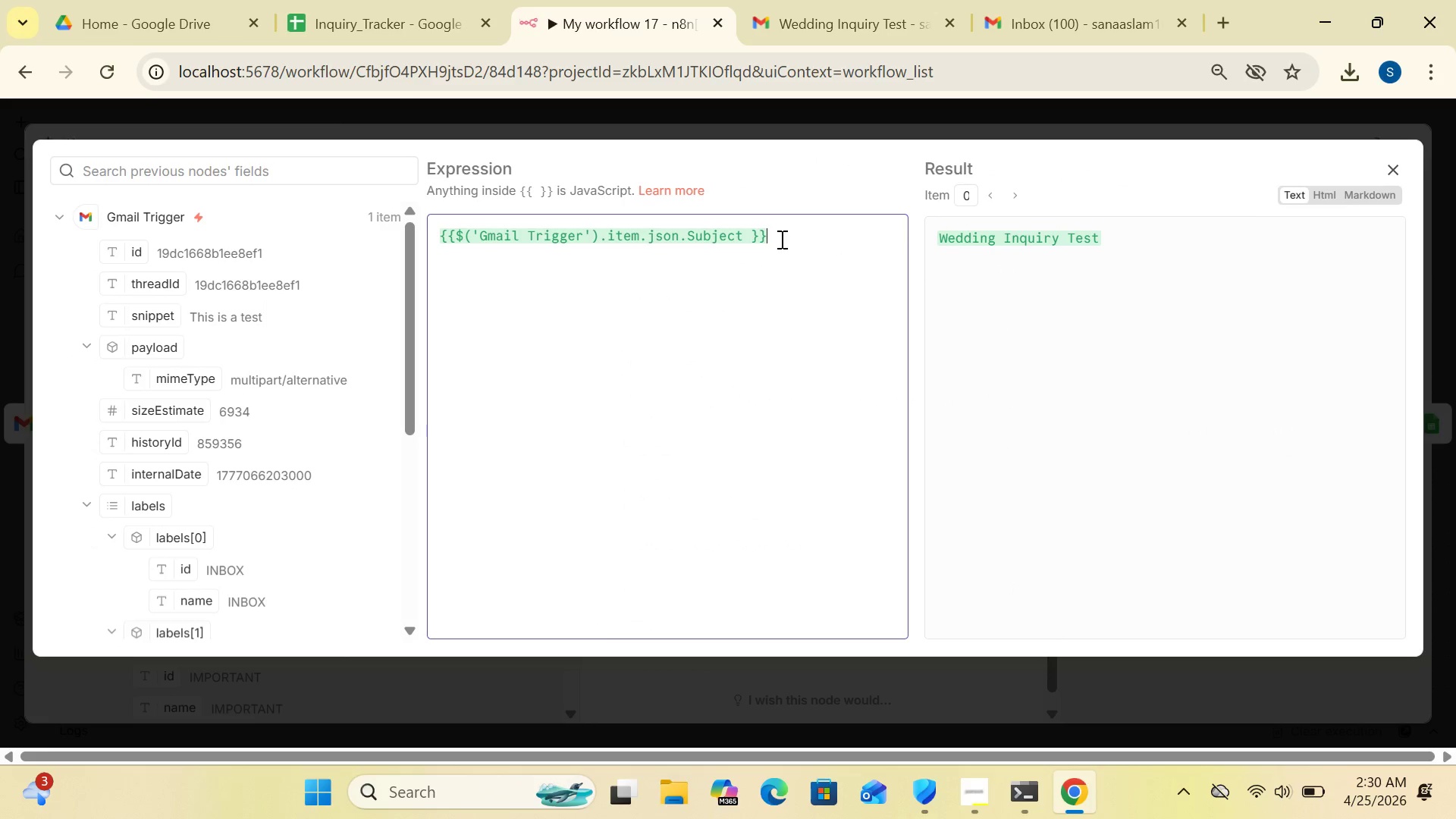 
key(Backspace)
key(Backspace)
key(Backspace)
key(Backspace)
key(Backspace)
key(Backspace)
key(Backspace)
key(Backspace)
key(Backspace)
key(Backspace)
key(Backspace)
key(Backspace)
key(Backspace)
key(Backspace)
key(Backspace)
type(json.)
 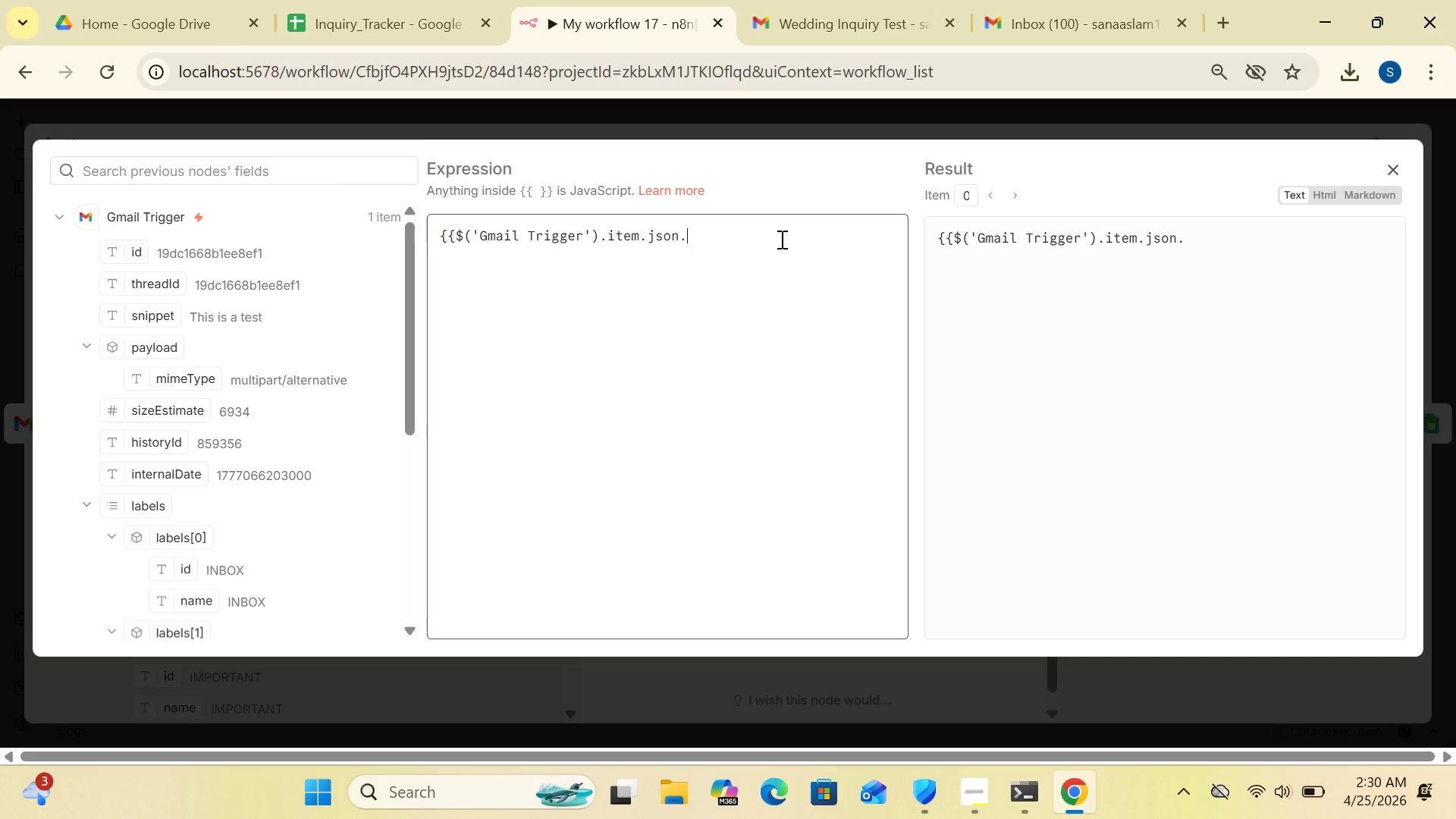 
type(Subject}})
 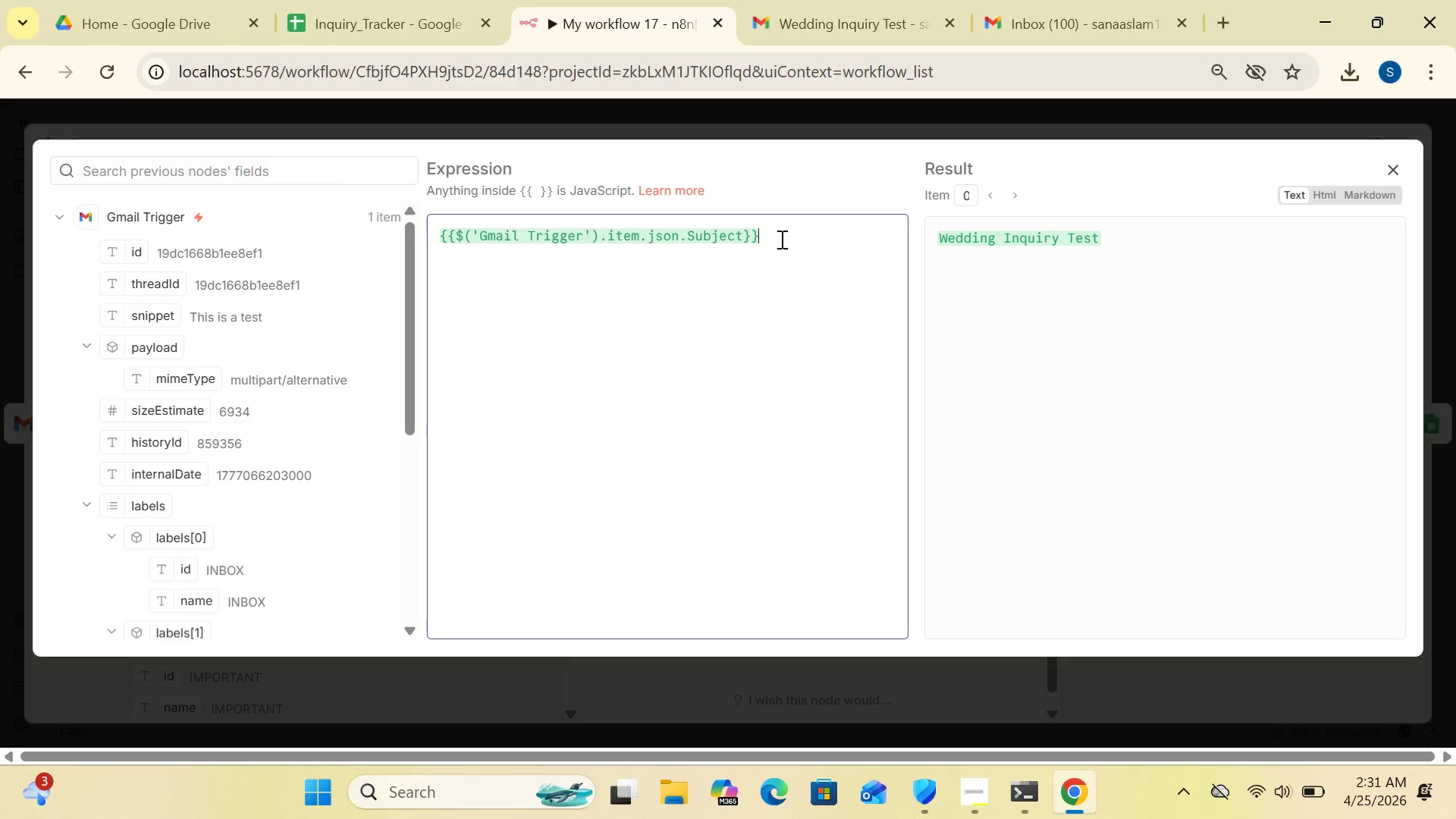 
wait(5.31)
 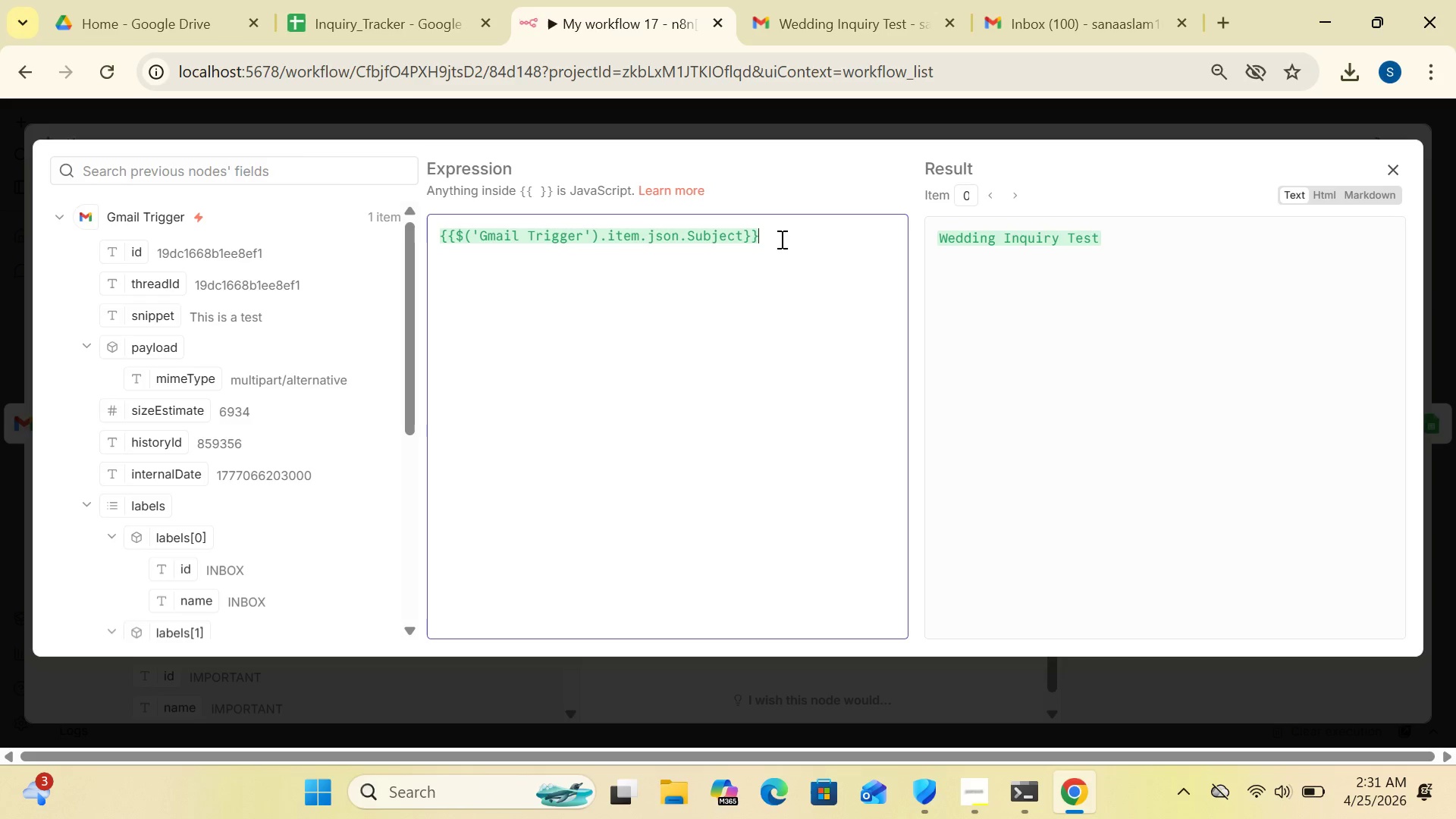 
key(Backspace)
key(Backspace)
key(Backspace)
key(Backspace)
key(Backspace)
key(Backspace)
key(Backspace)
key(Backspace)
key(Backspace)
key(Backspace)
key(Backspace)
key(Backspace)
key(Backspace)
key(Backspace)
key(Backspace)
key(Backspace)
key(Backspace)
key(Backspace)
key(Backspace)
type(item.json.subj)
key(Backspace)
key(Backspace)
key(Backspace)
key(Backspace)
type(Subject)
 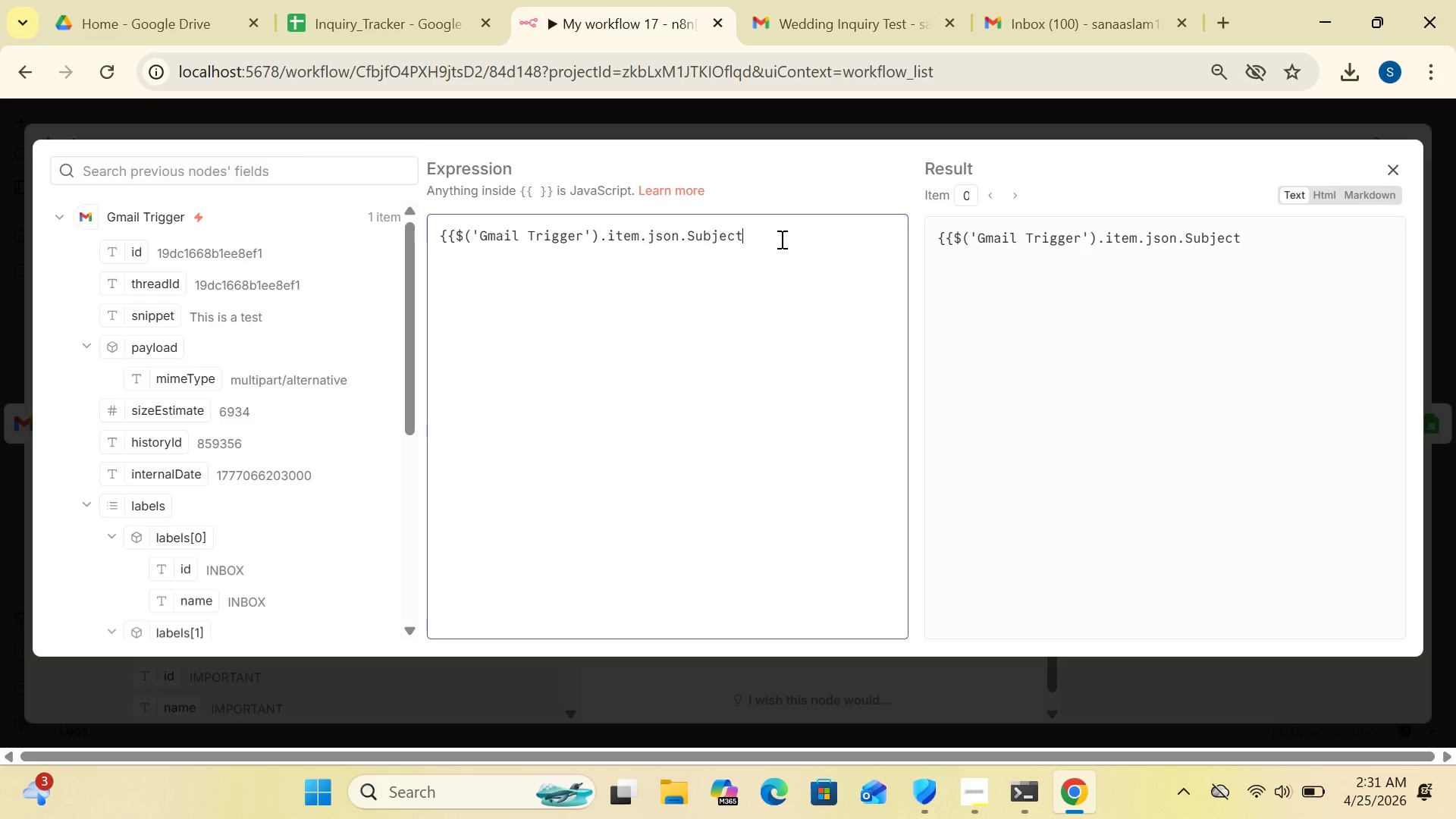 
key(Shift+BracketRight)
 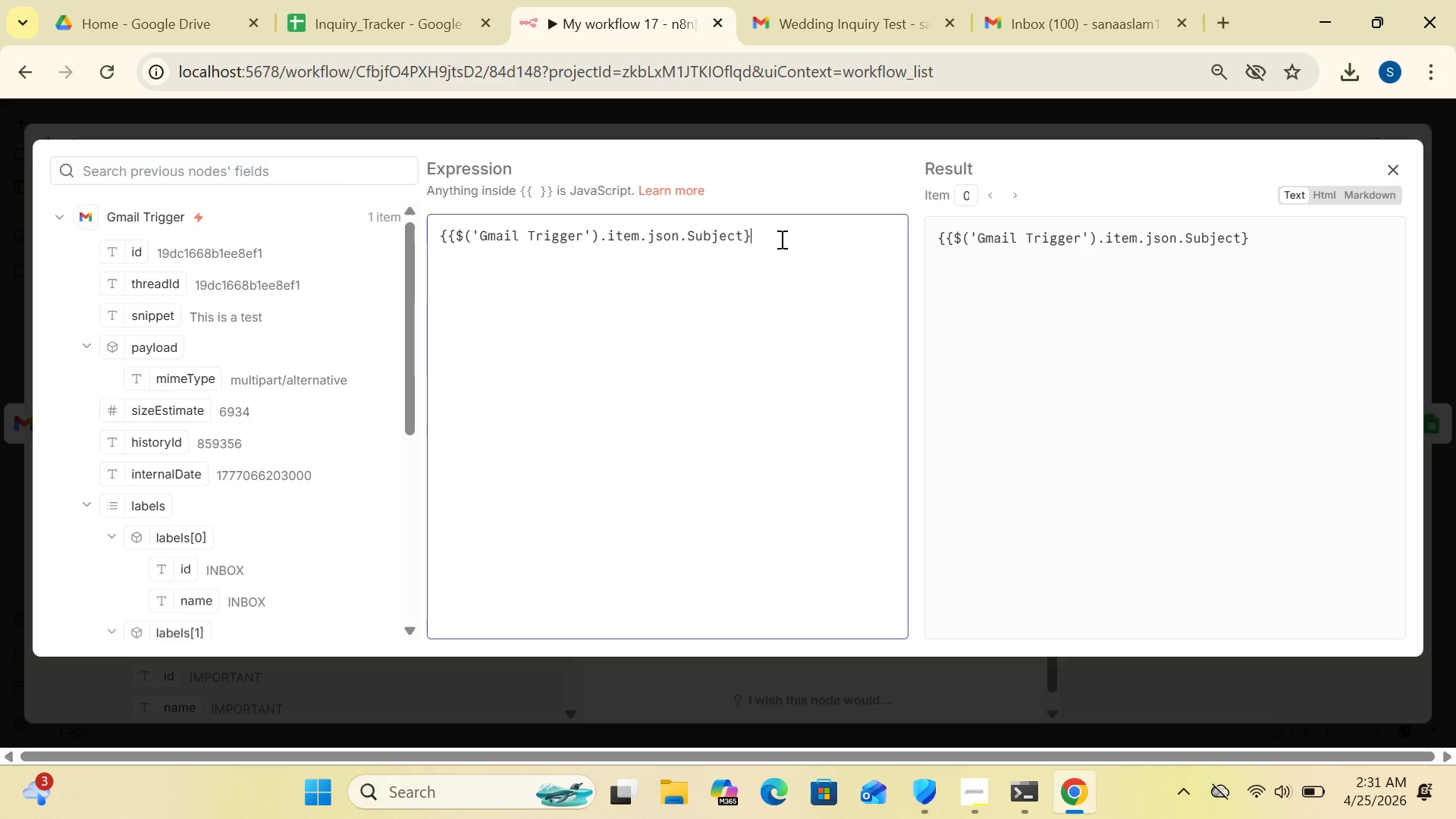 
key(Shift+BracketRight)
 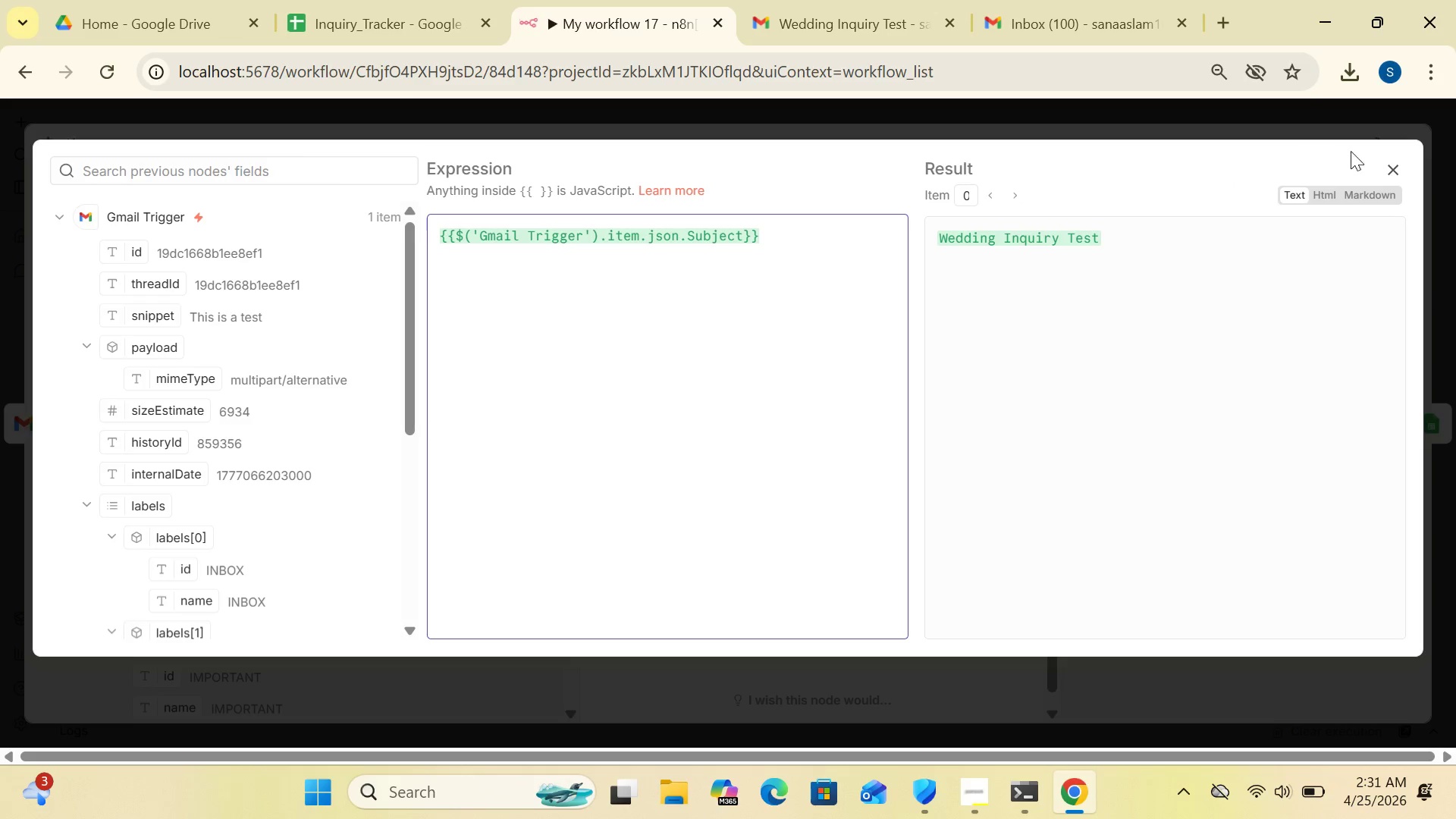 
left_click([1394, 168])
 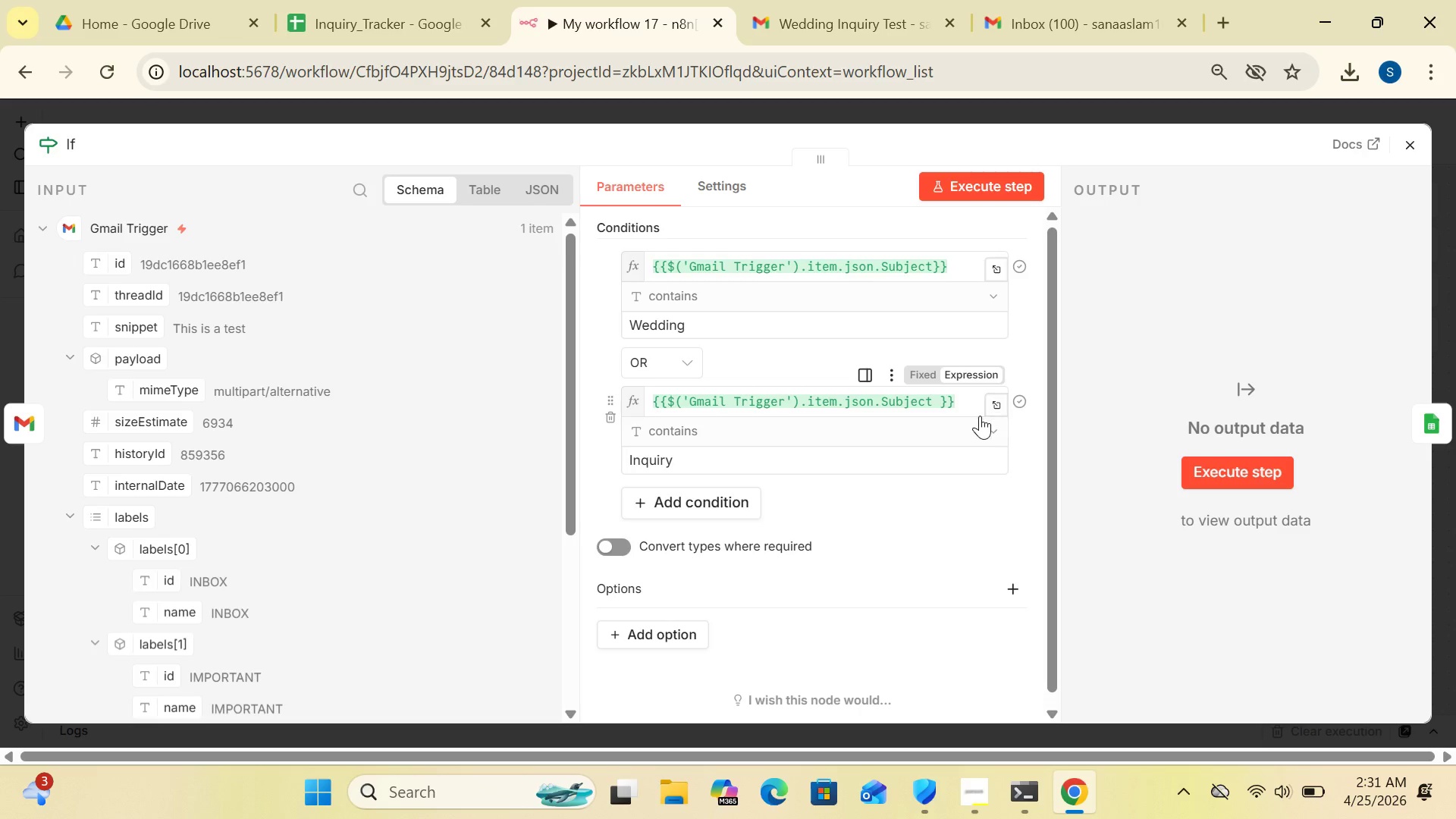 
wait(5.09)
 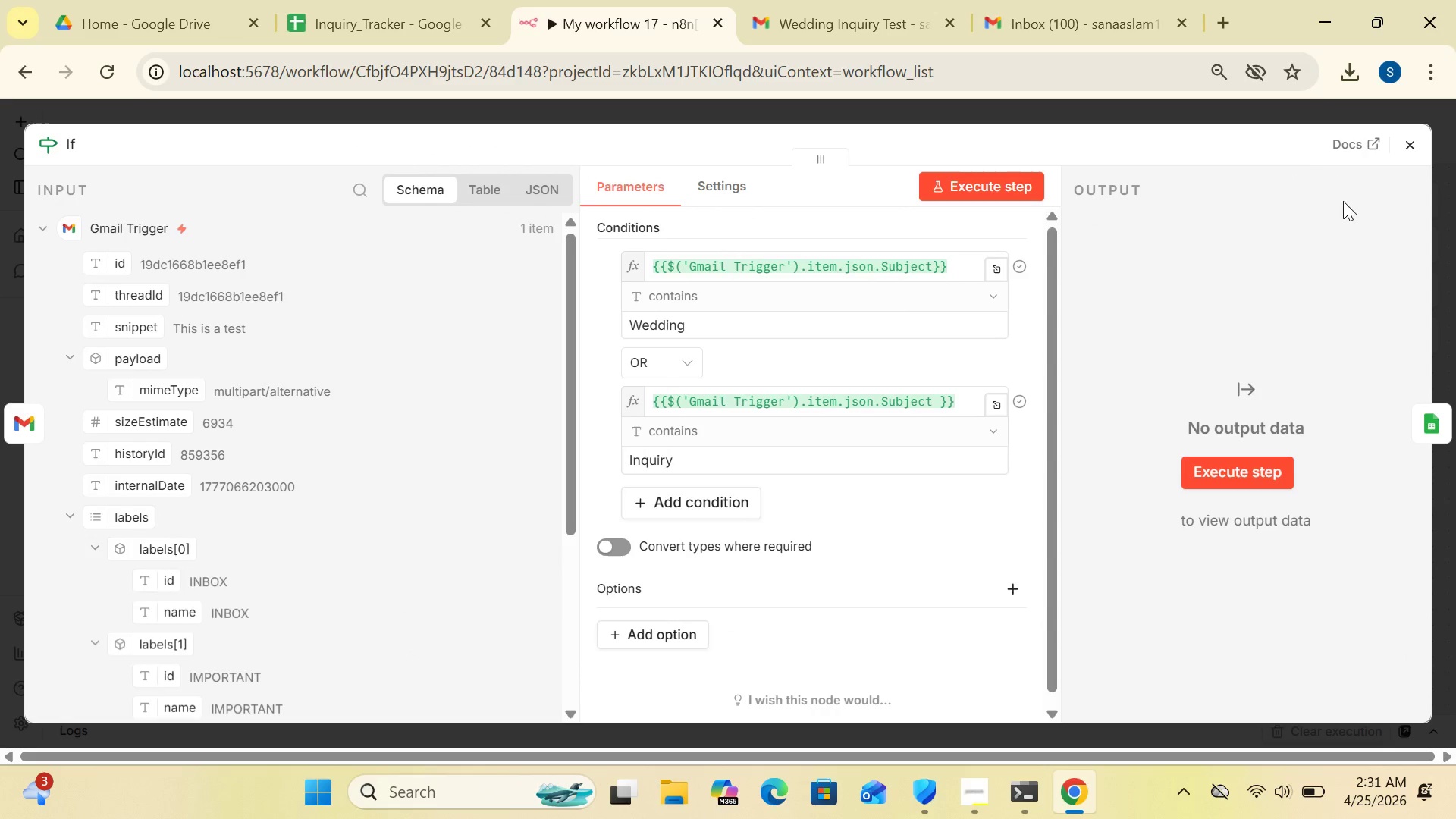 
left_click([996, 400])
 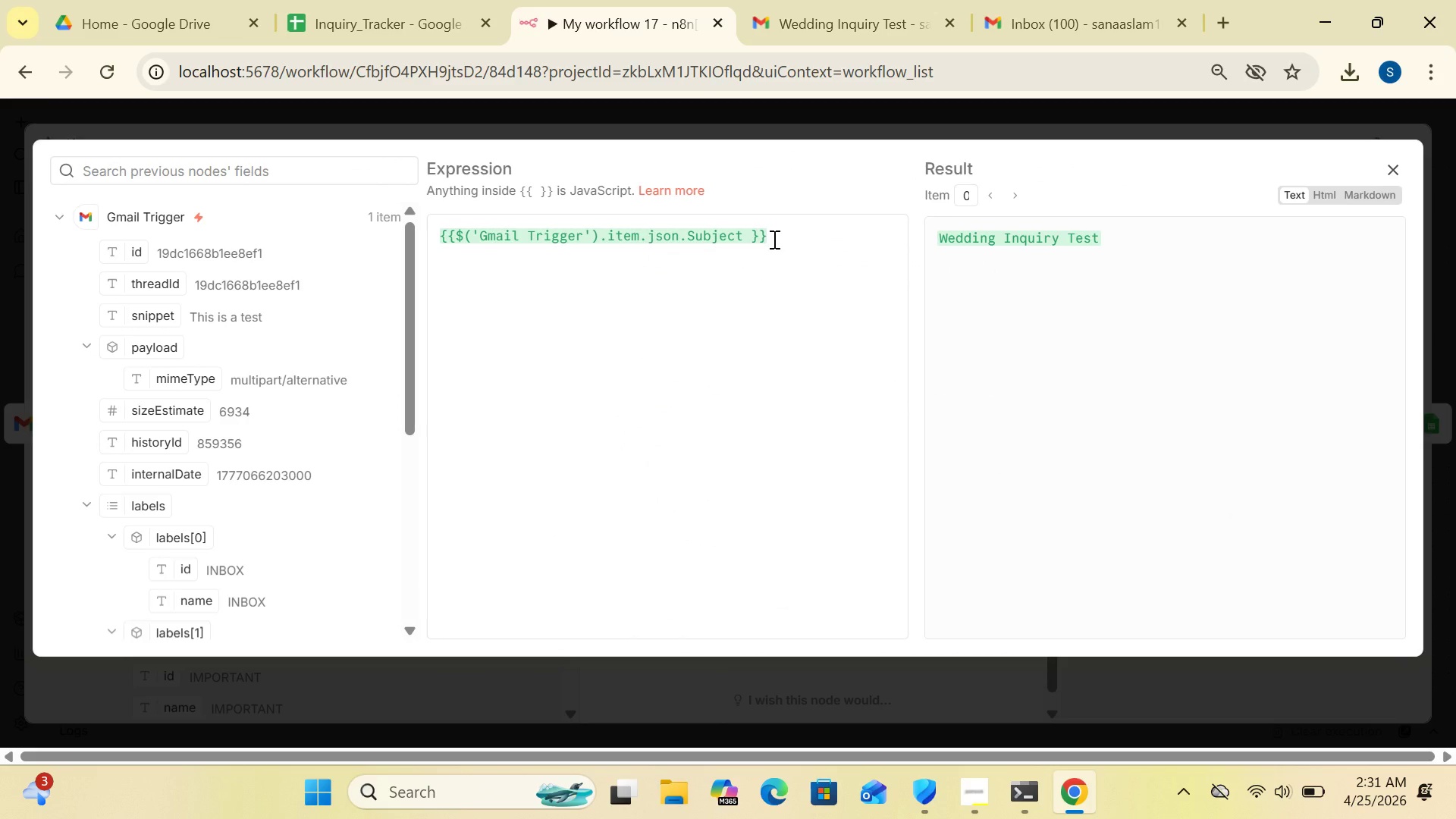 
left_click([773, 239])
 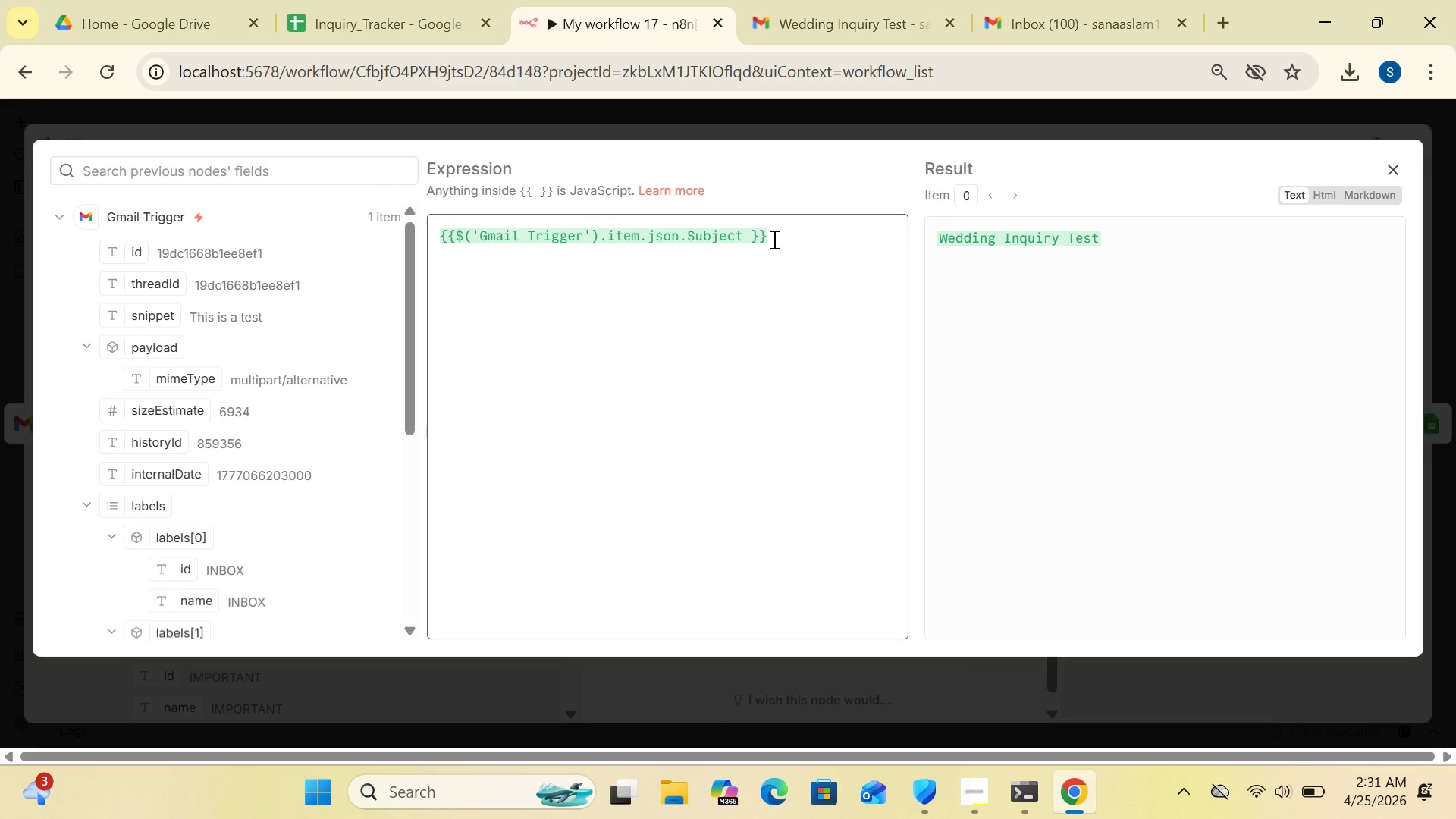 
hold_key(key=Backspace, duration=0.86)
 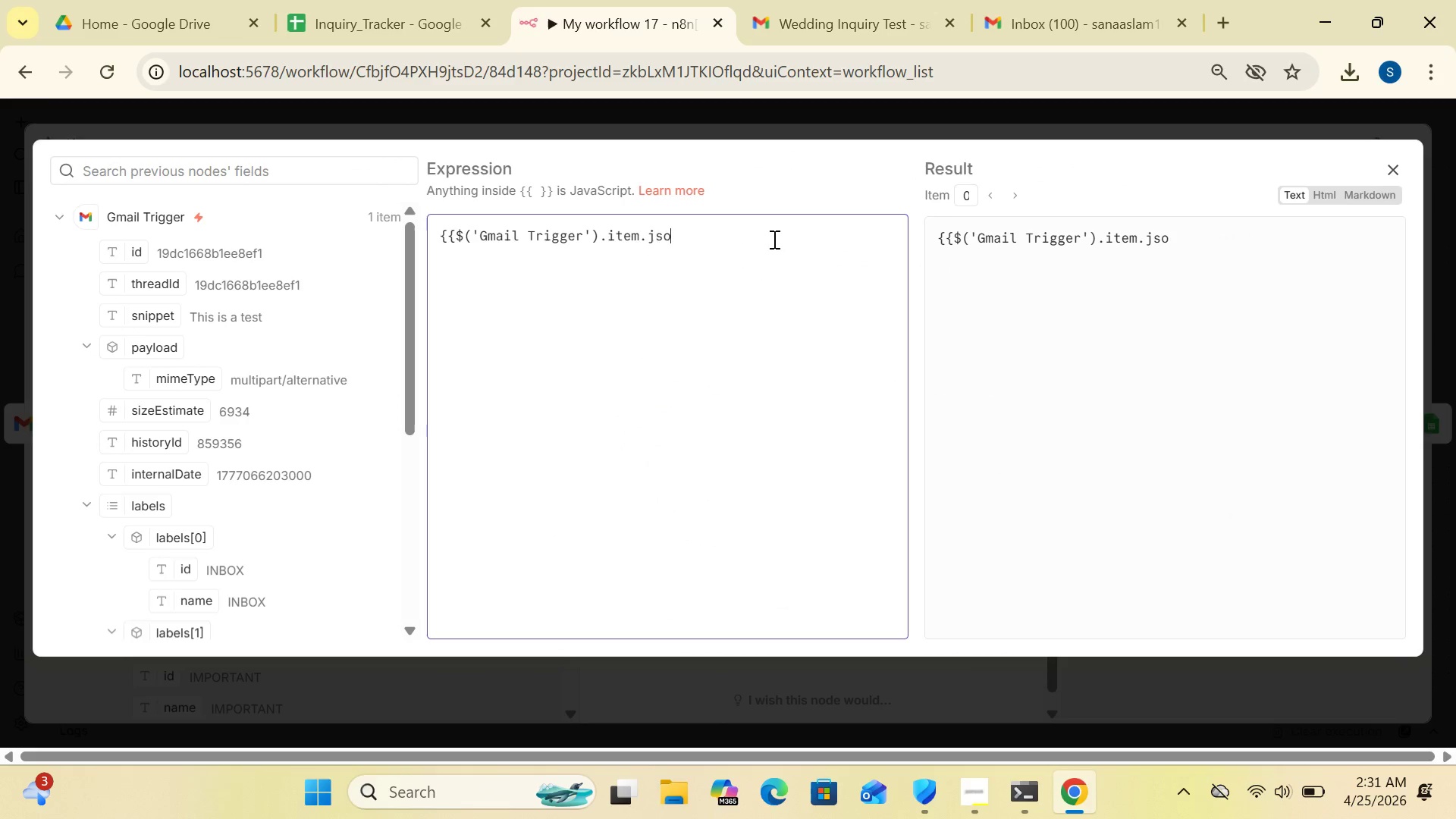 
hold_key(key=Backspace, duration=0.66)
 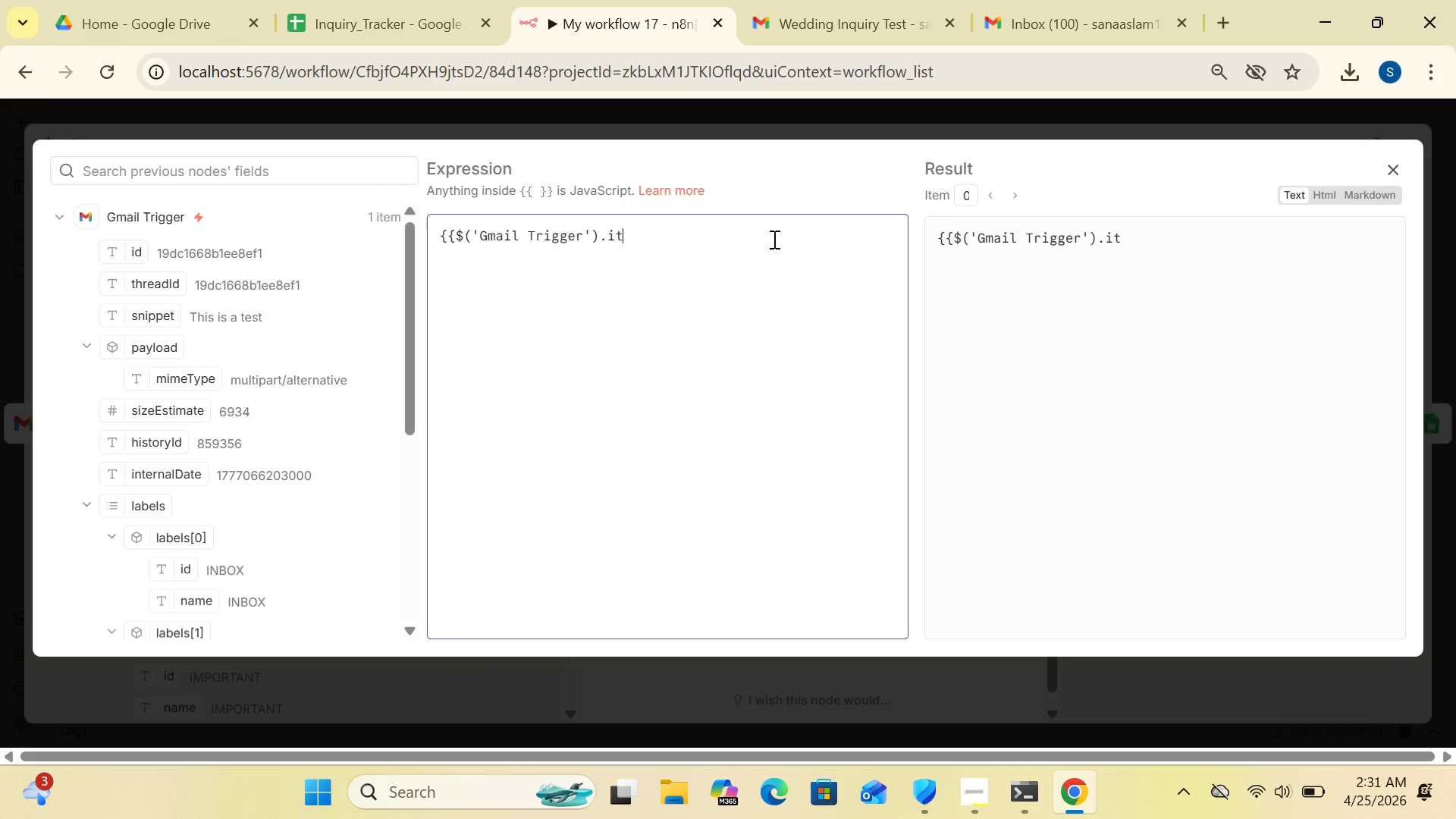 
key(Backspace)
key(Backspace)
key(Backspace)
type(.item.json.Subect)
key(Backspace)
key(Backspace)
key(Backspace)
type(ject}})
 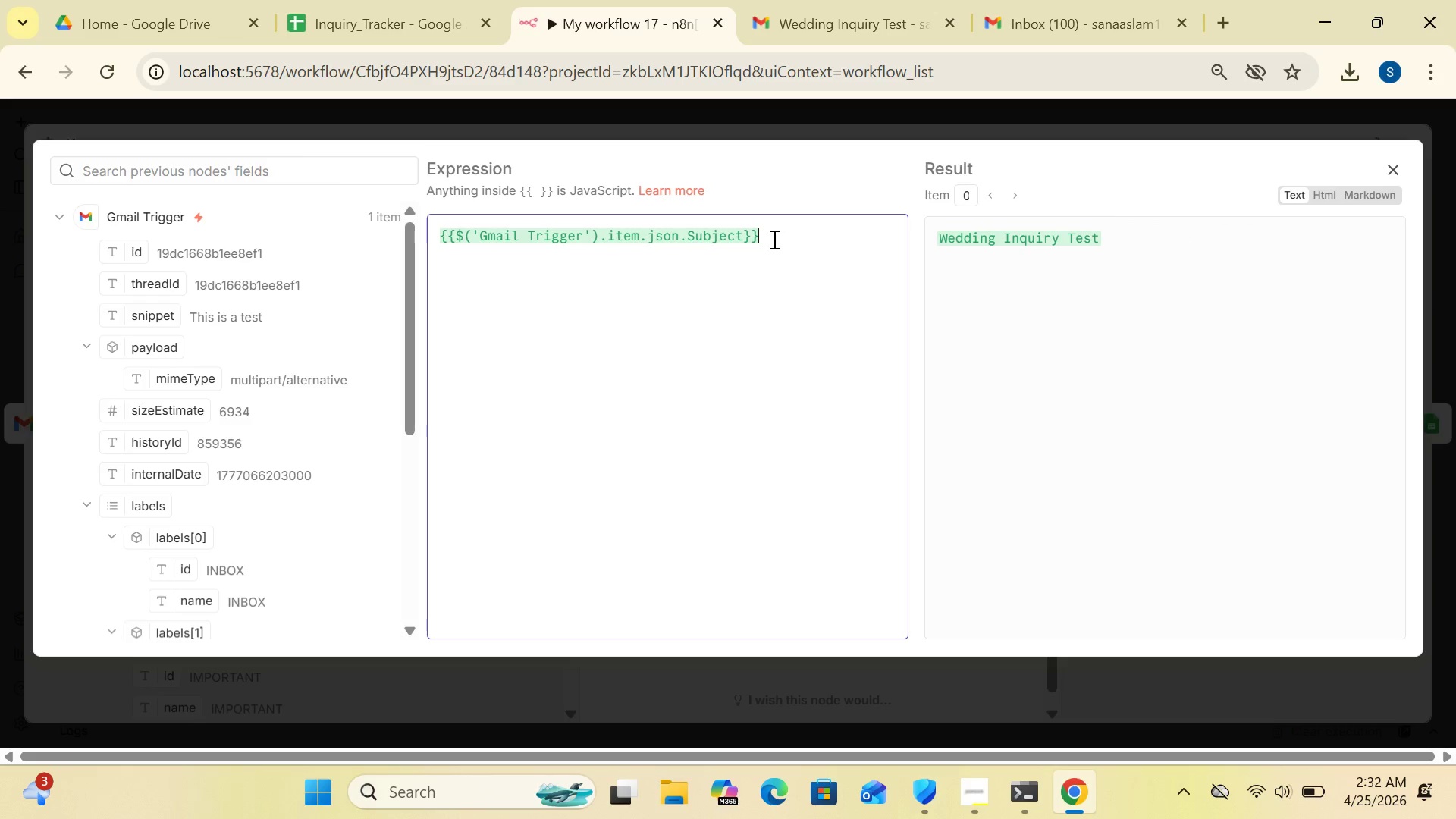 
wait(5.38)
 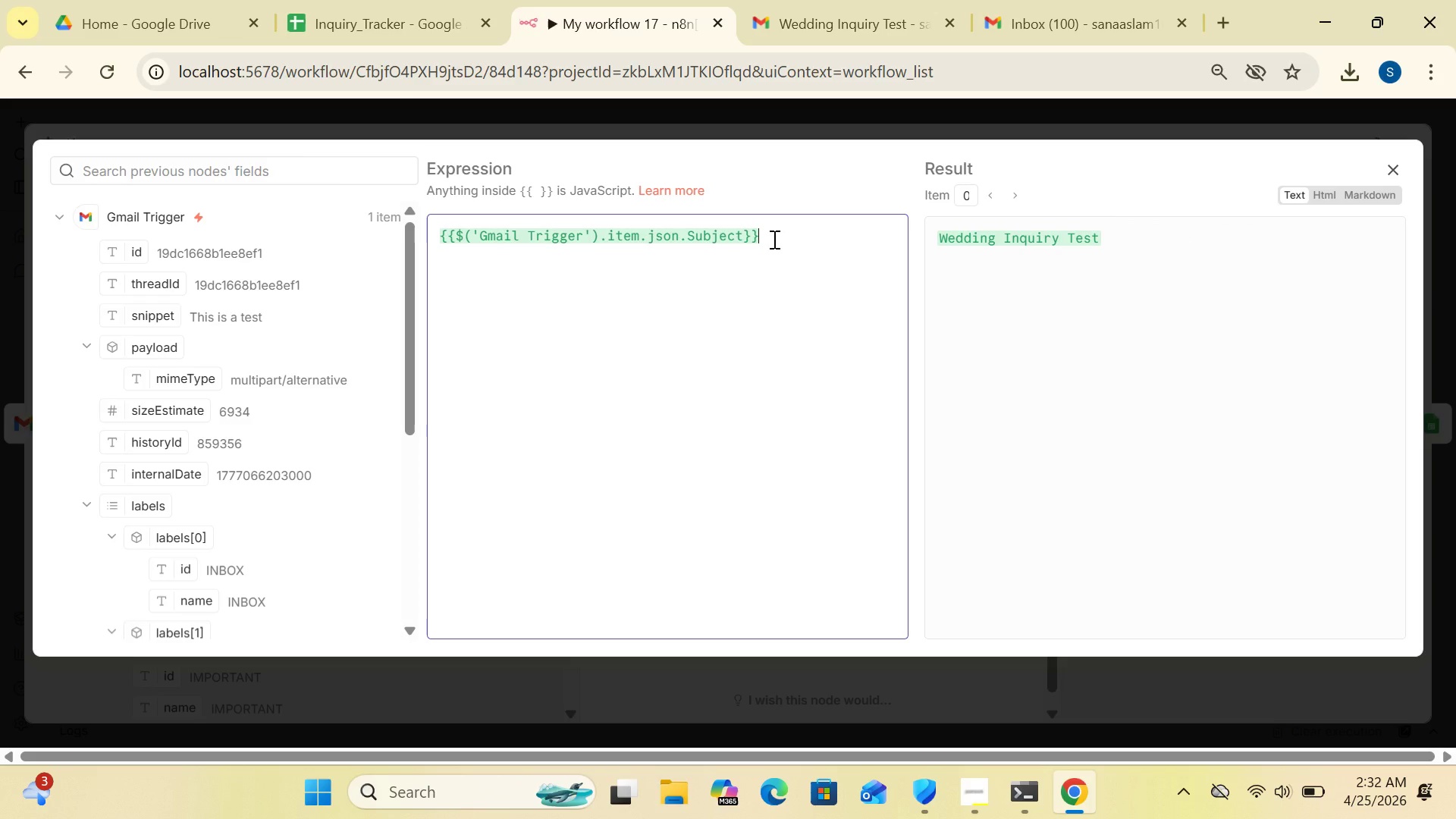 
left_click([598, 235])
 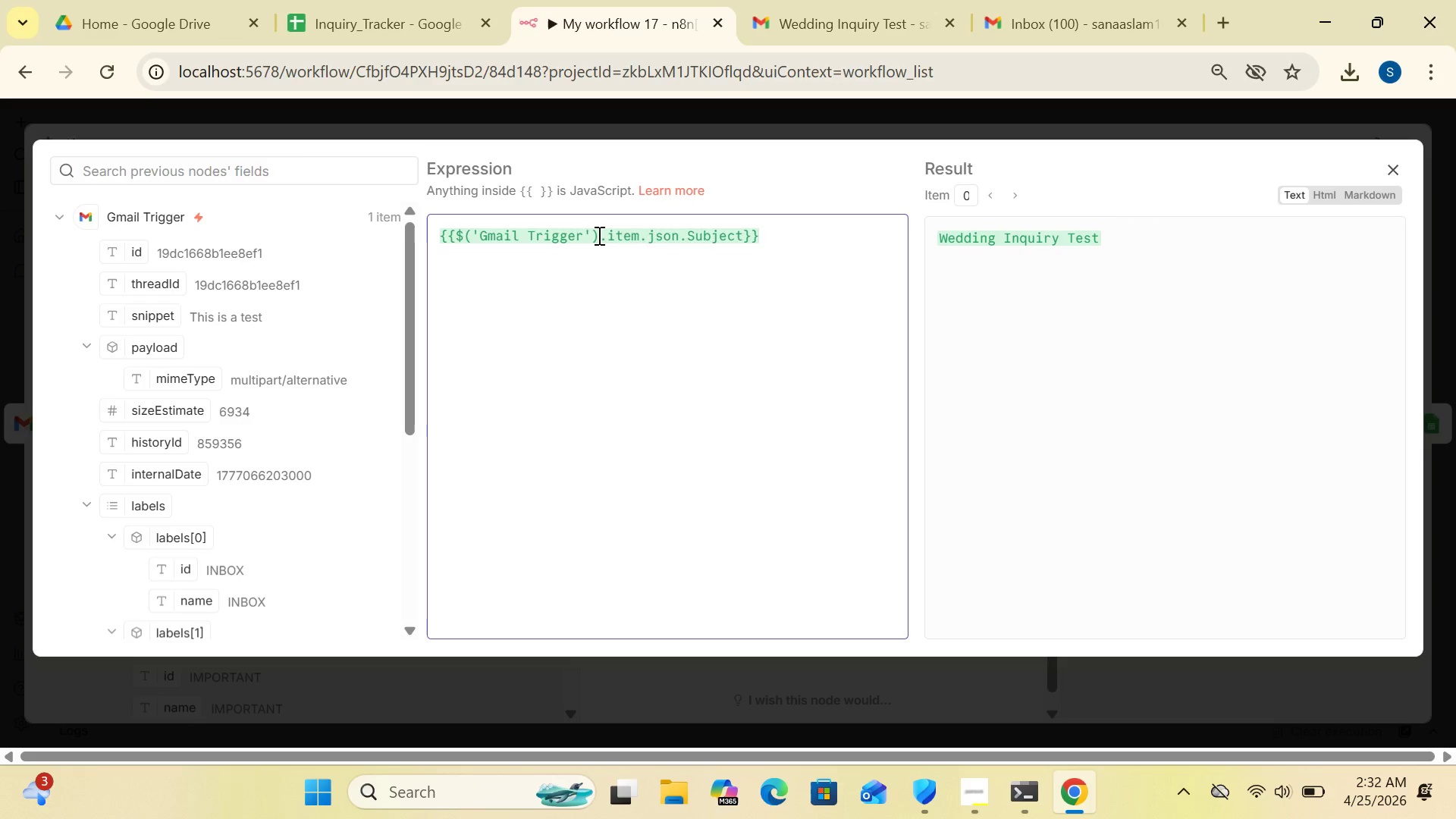 
key(Backspace)
 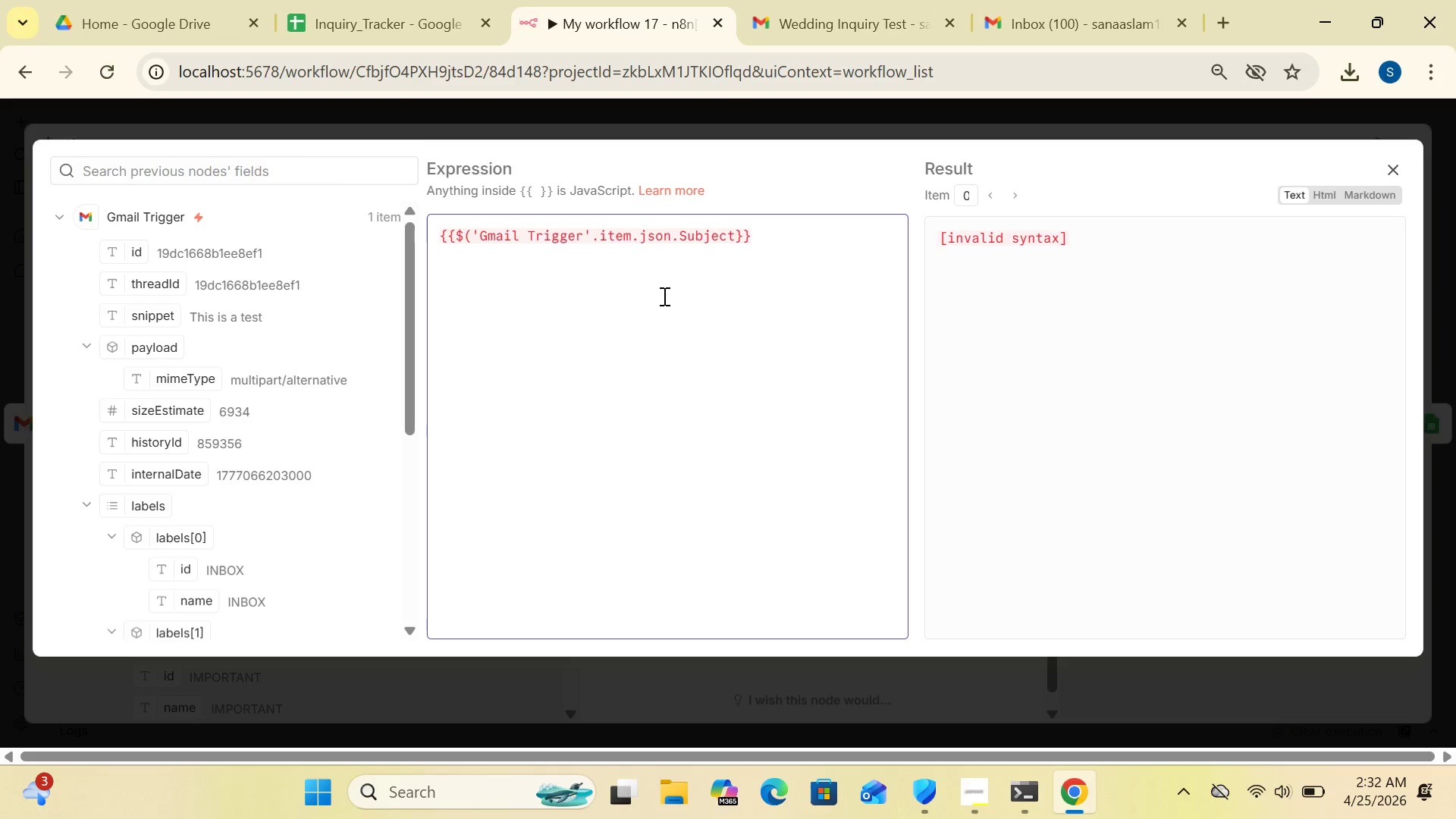 
wait(6.83)
 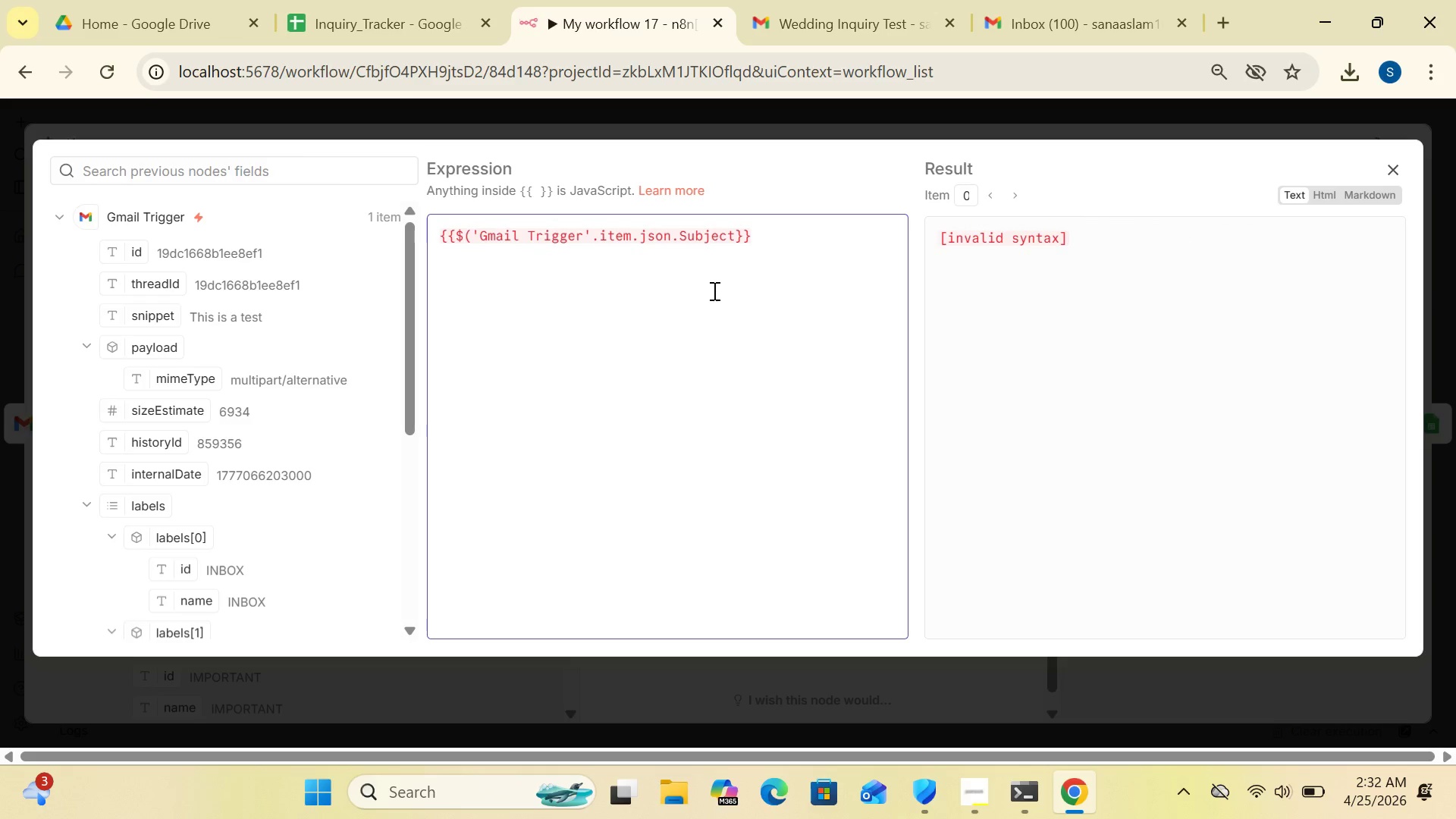 
left_click([472, 233])
 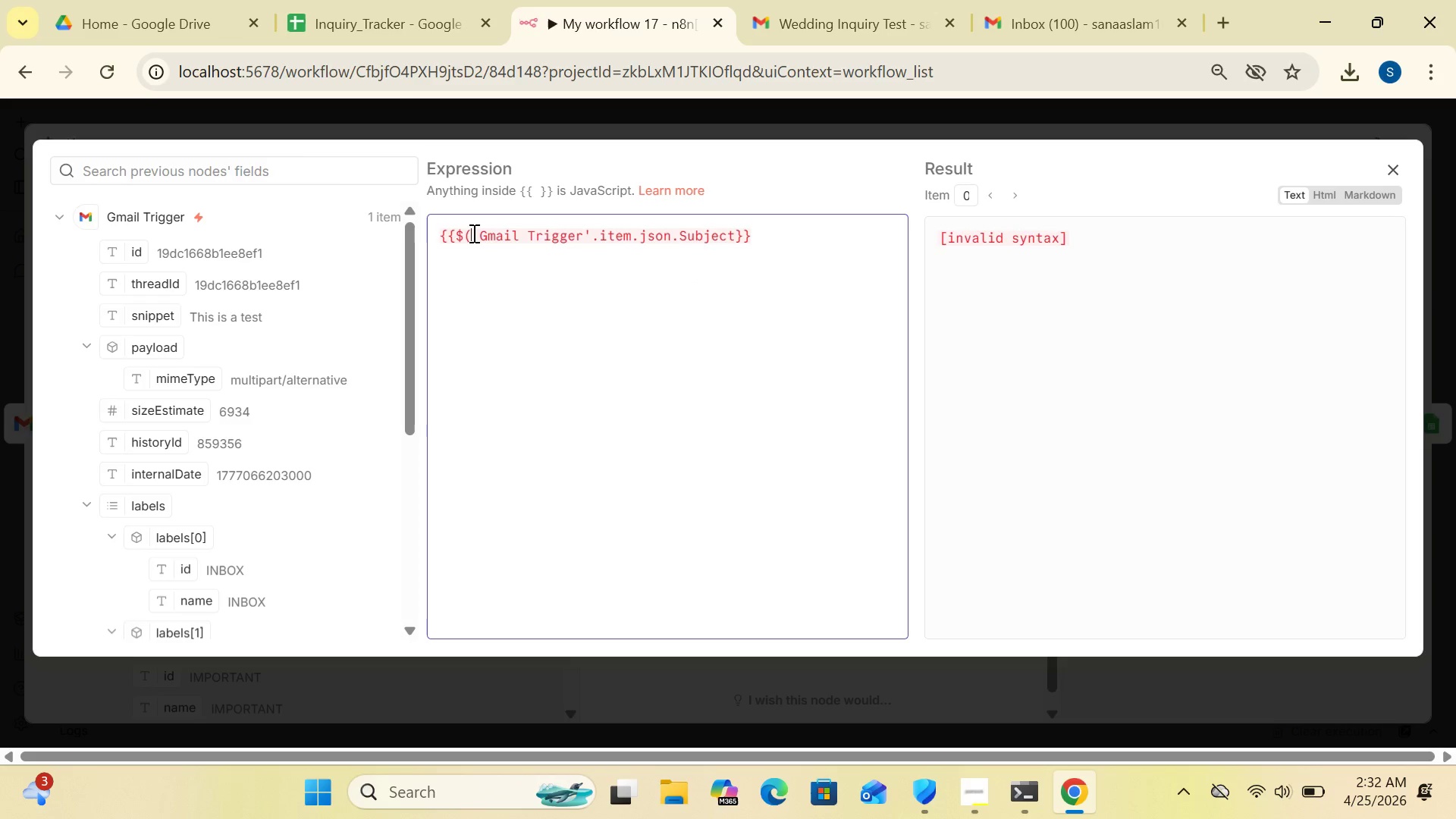 
key(Backspace)
 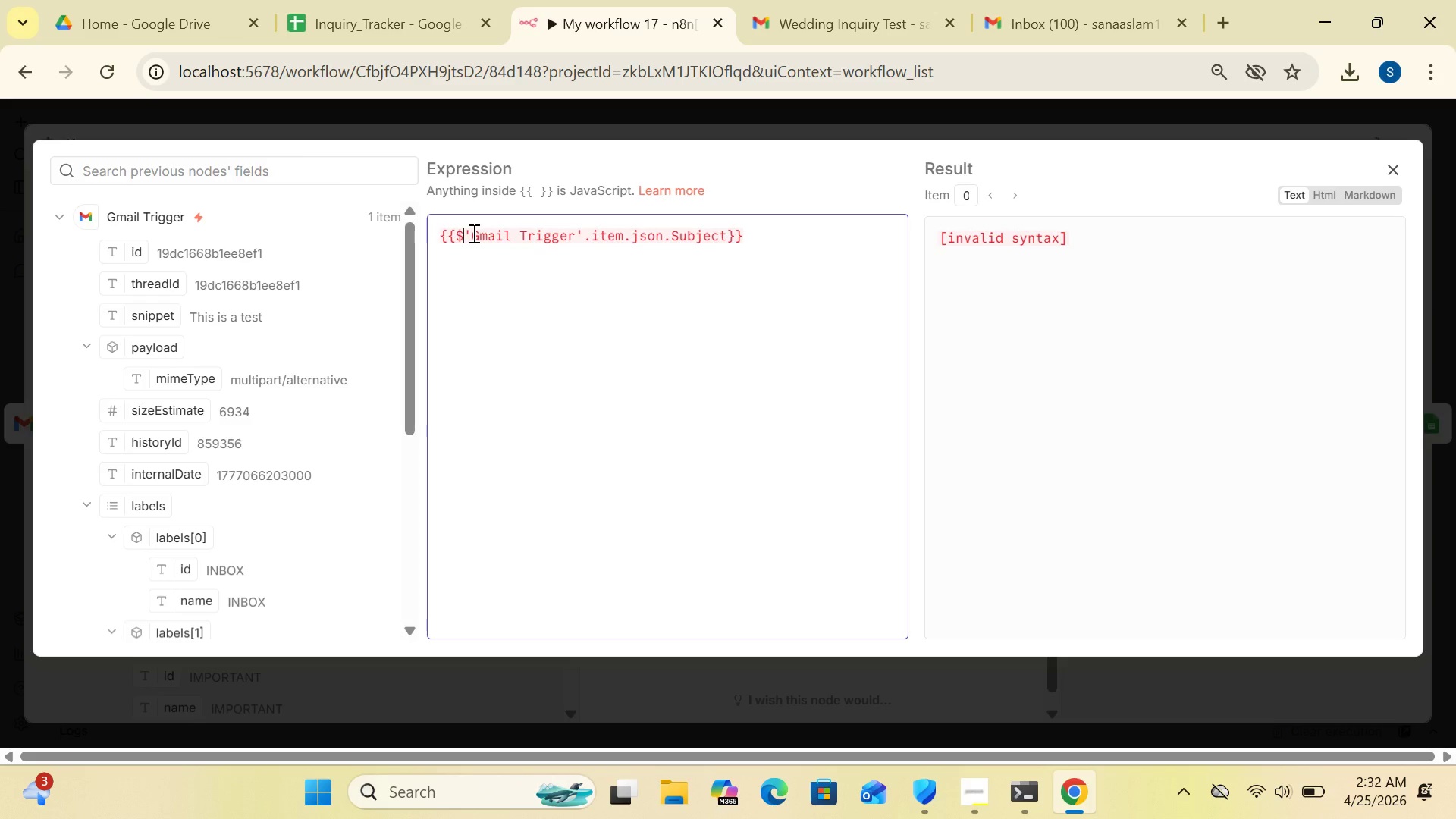 
key(Shift+9)
 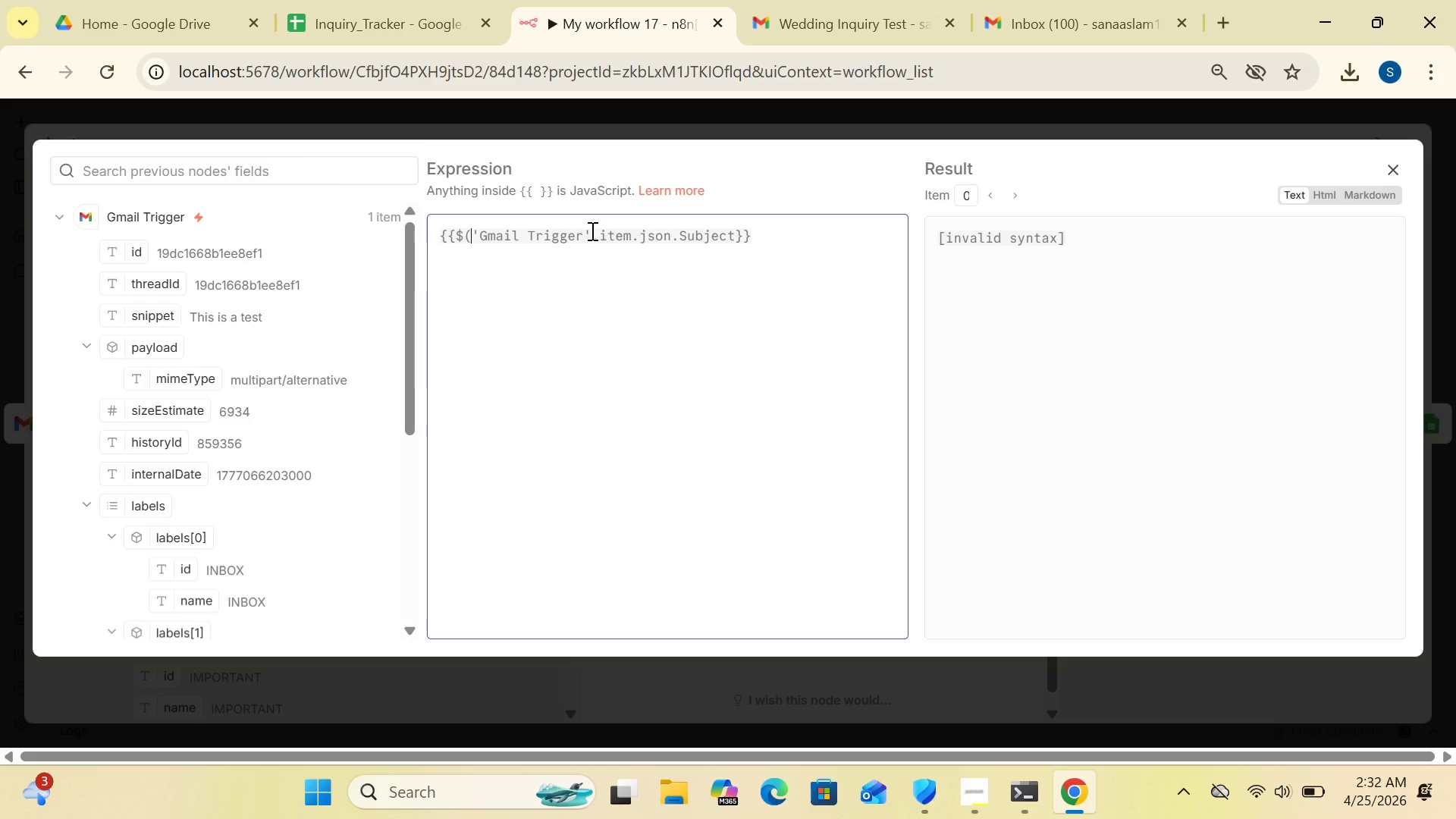 
wait(7.73)
 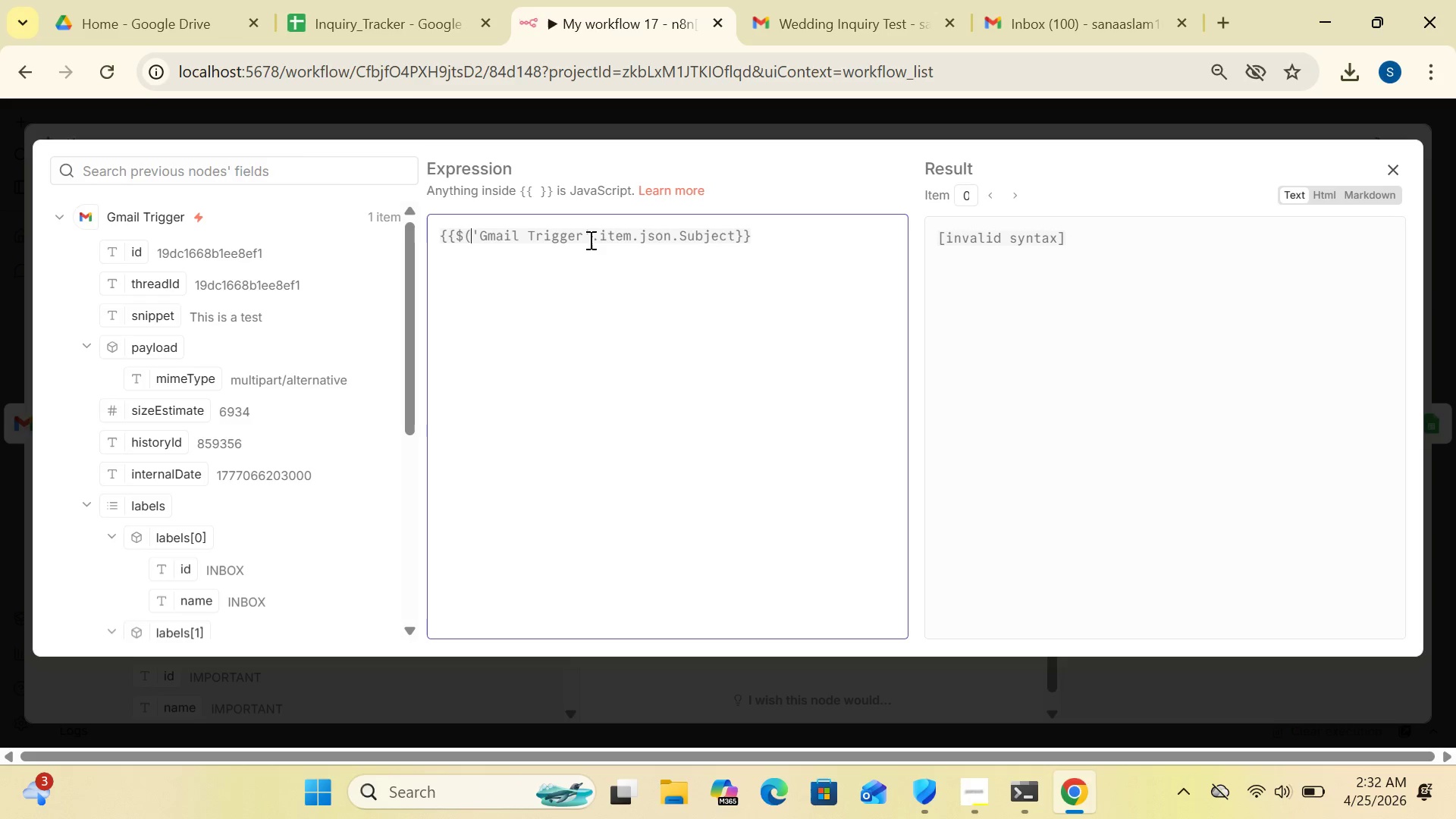 
left_click([590, 234])
 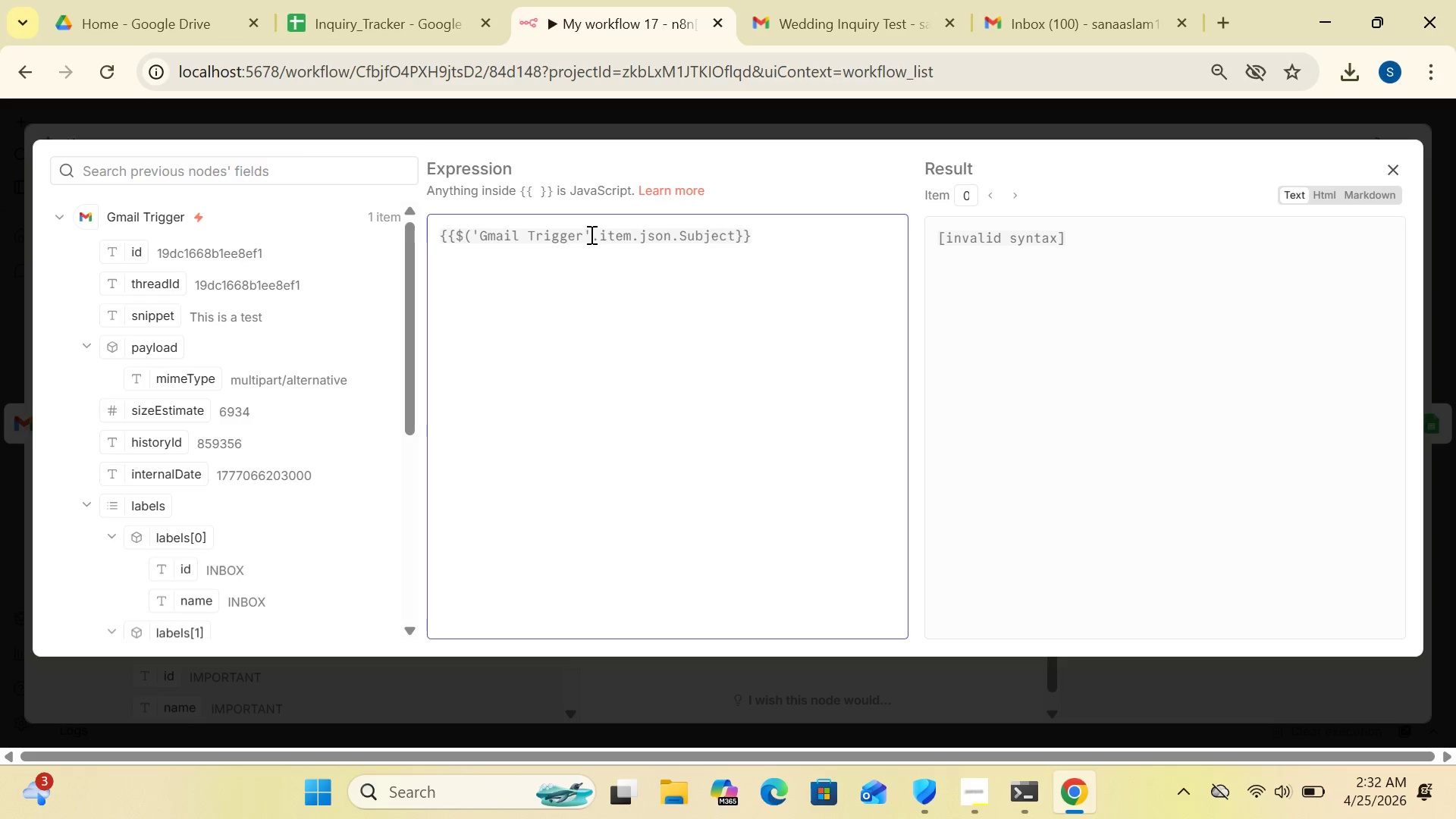 
key(Backspace)
 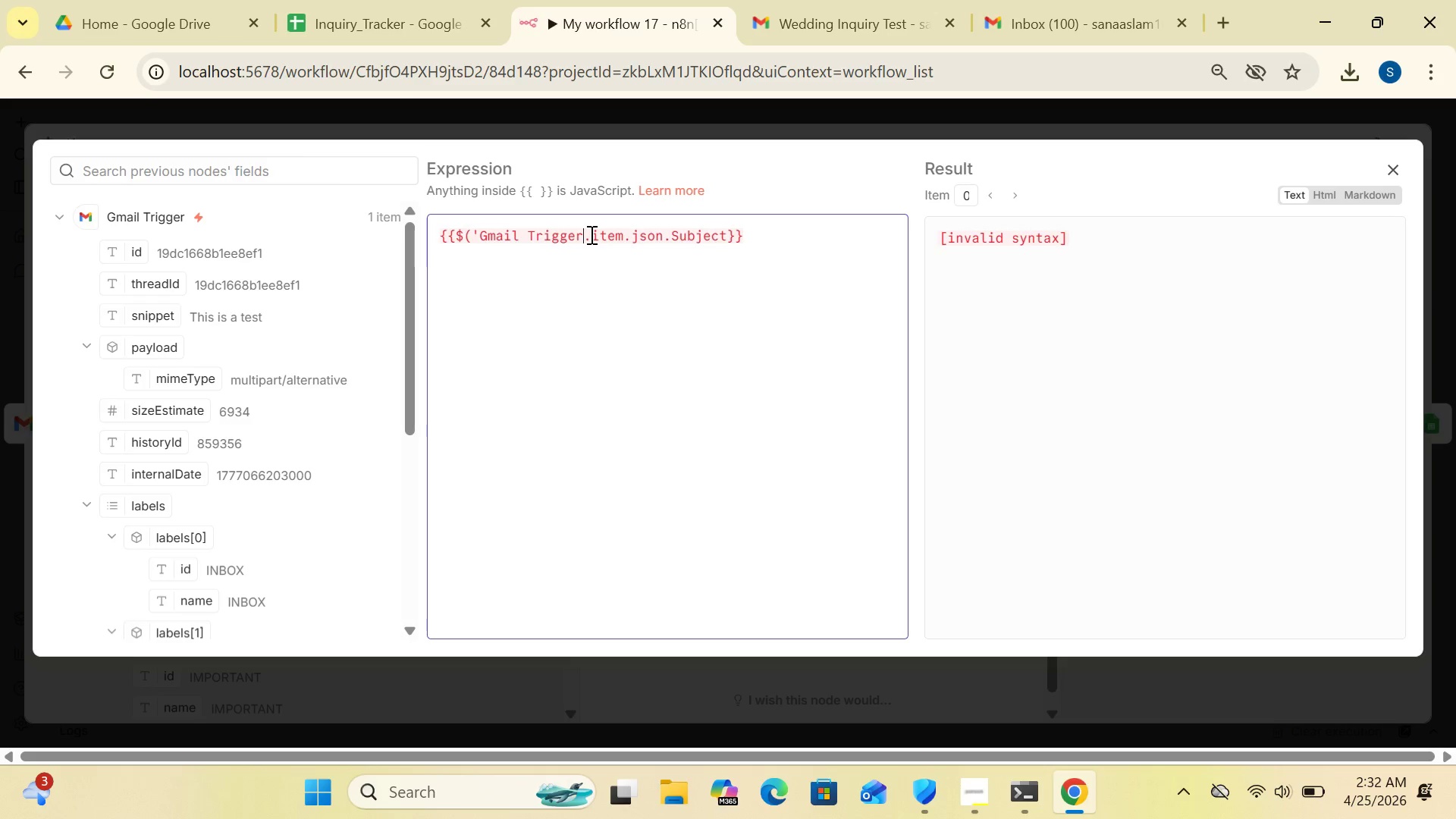 
key(Quote)
 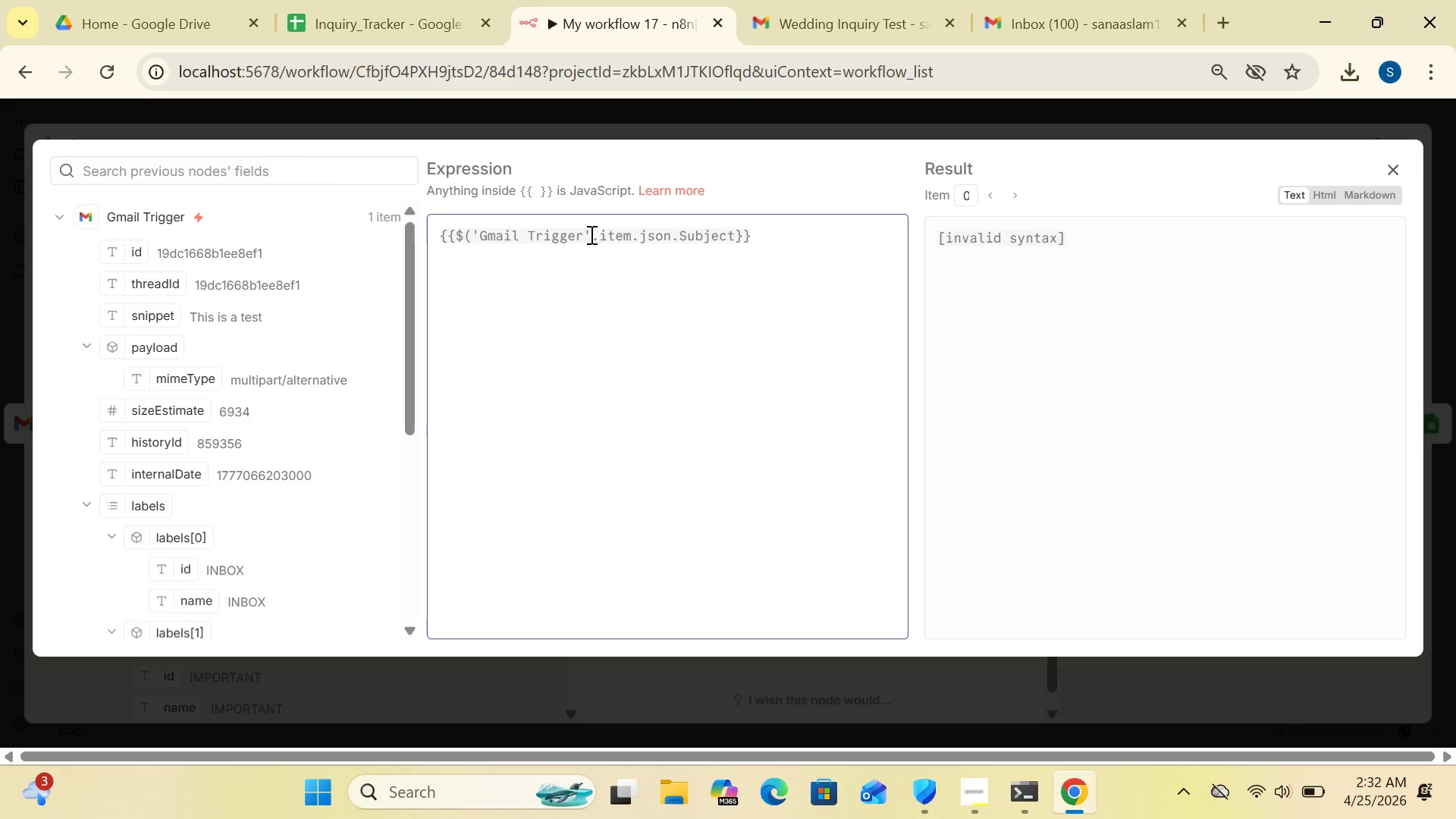 
key(Shift+0)
 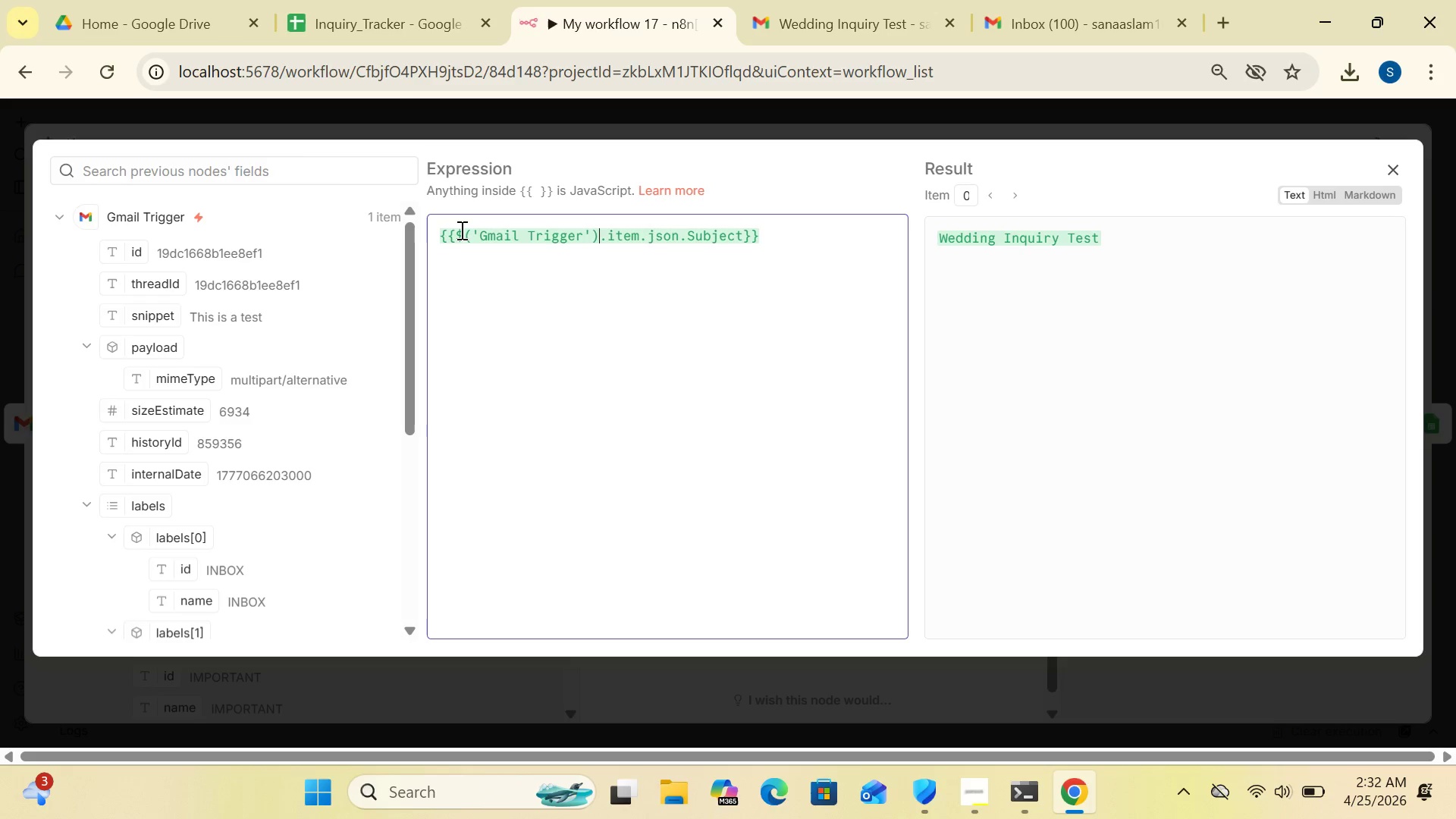 
left_click([466, 238])
 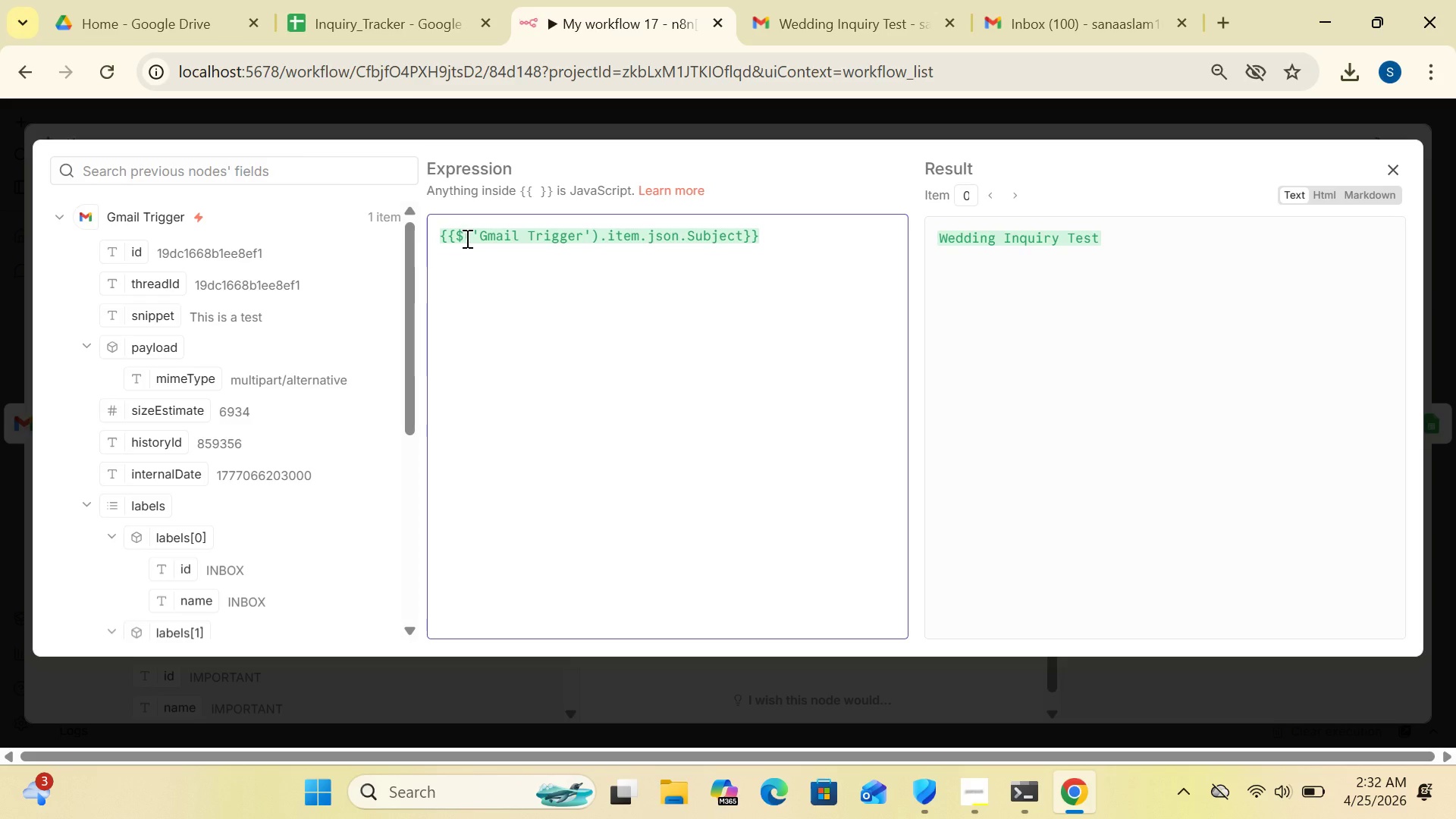 
key(Backspace)
 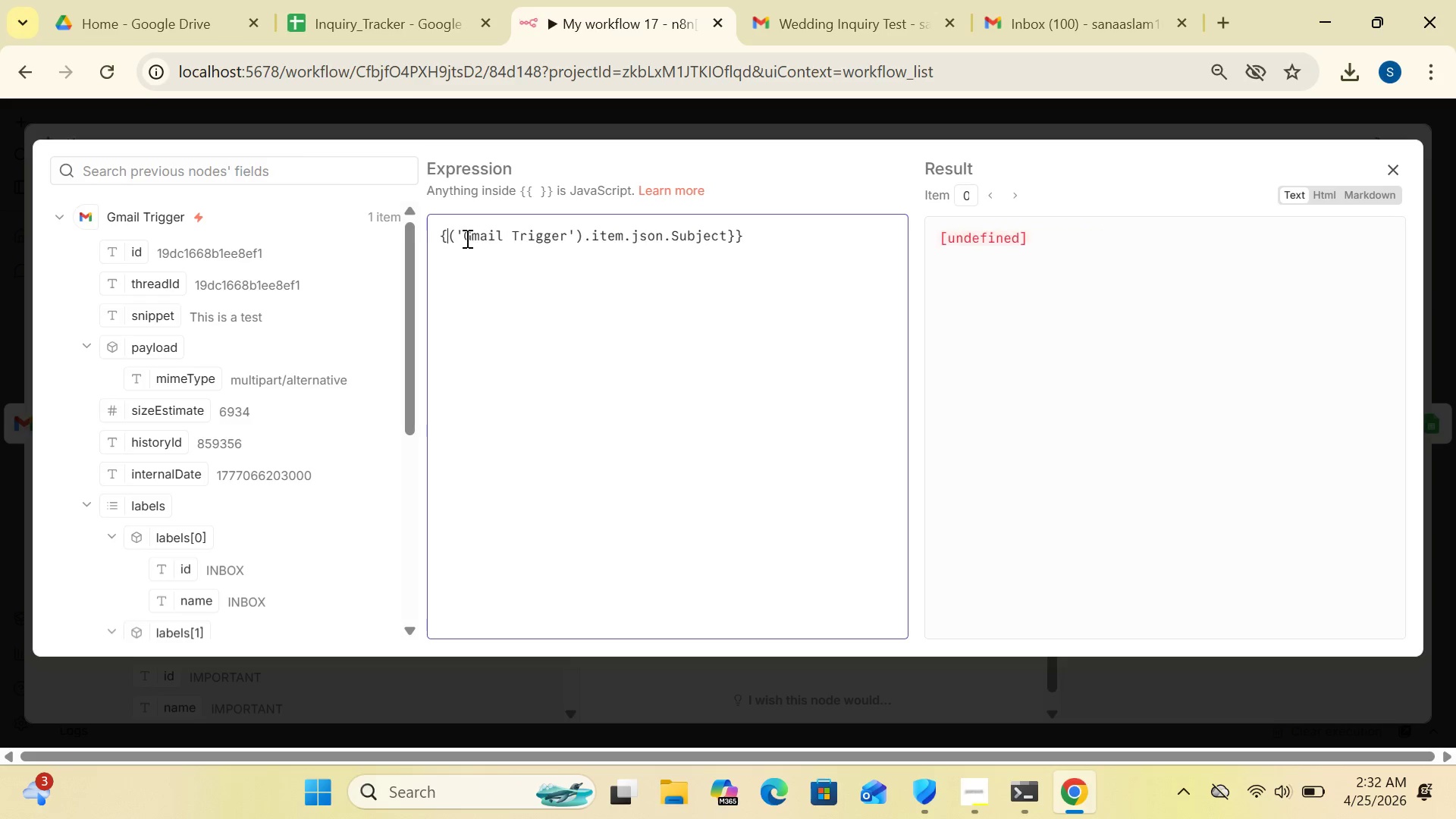 
key(Backspace)
 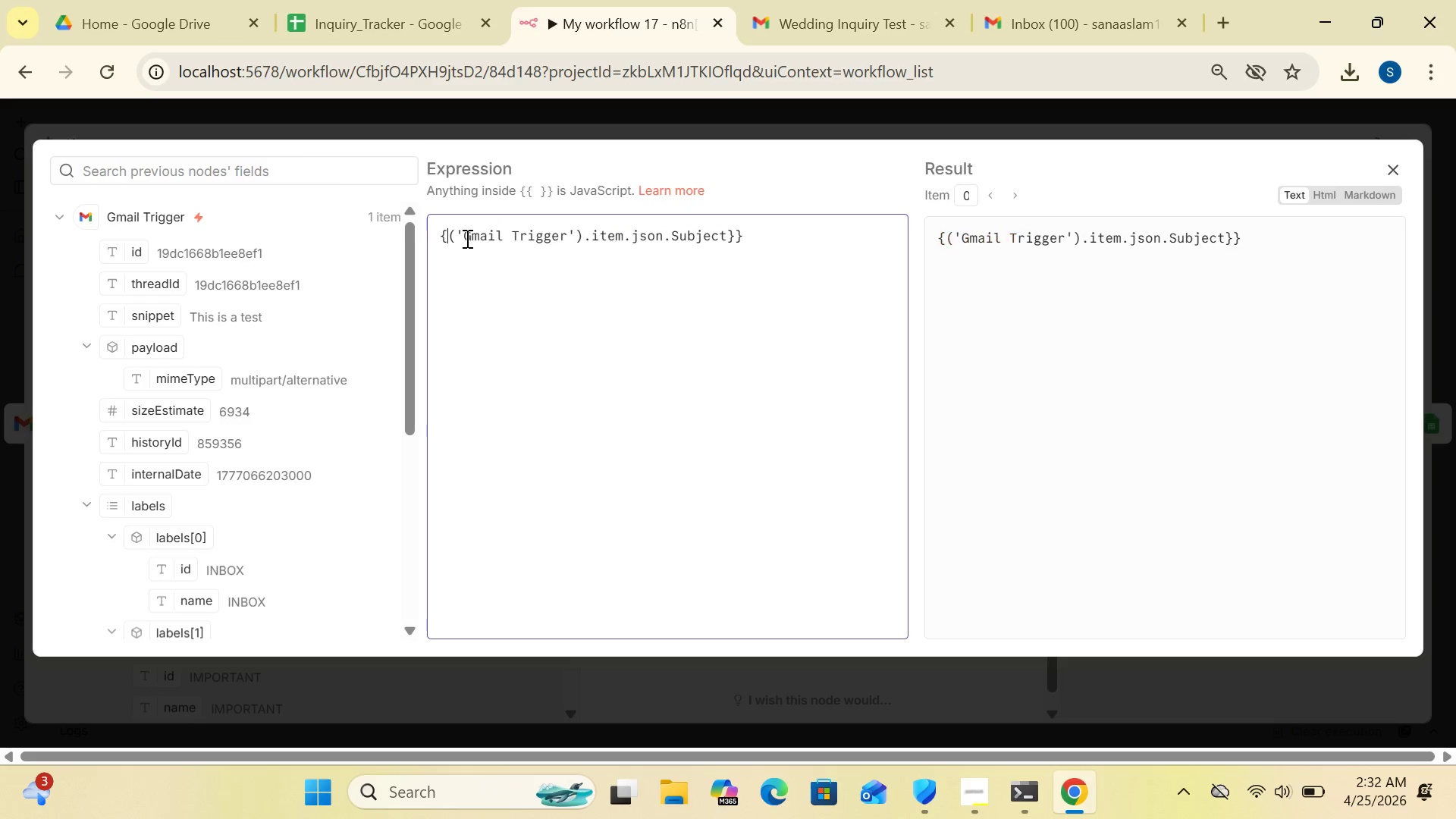 
key(Backspace)
 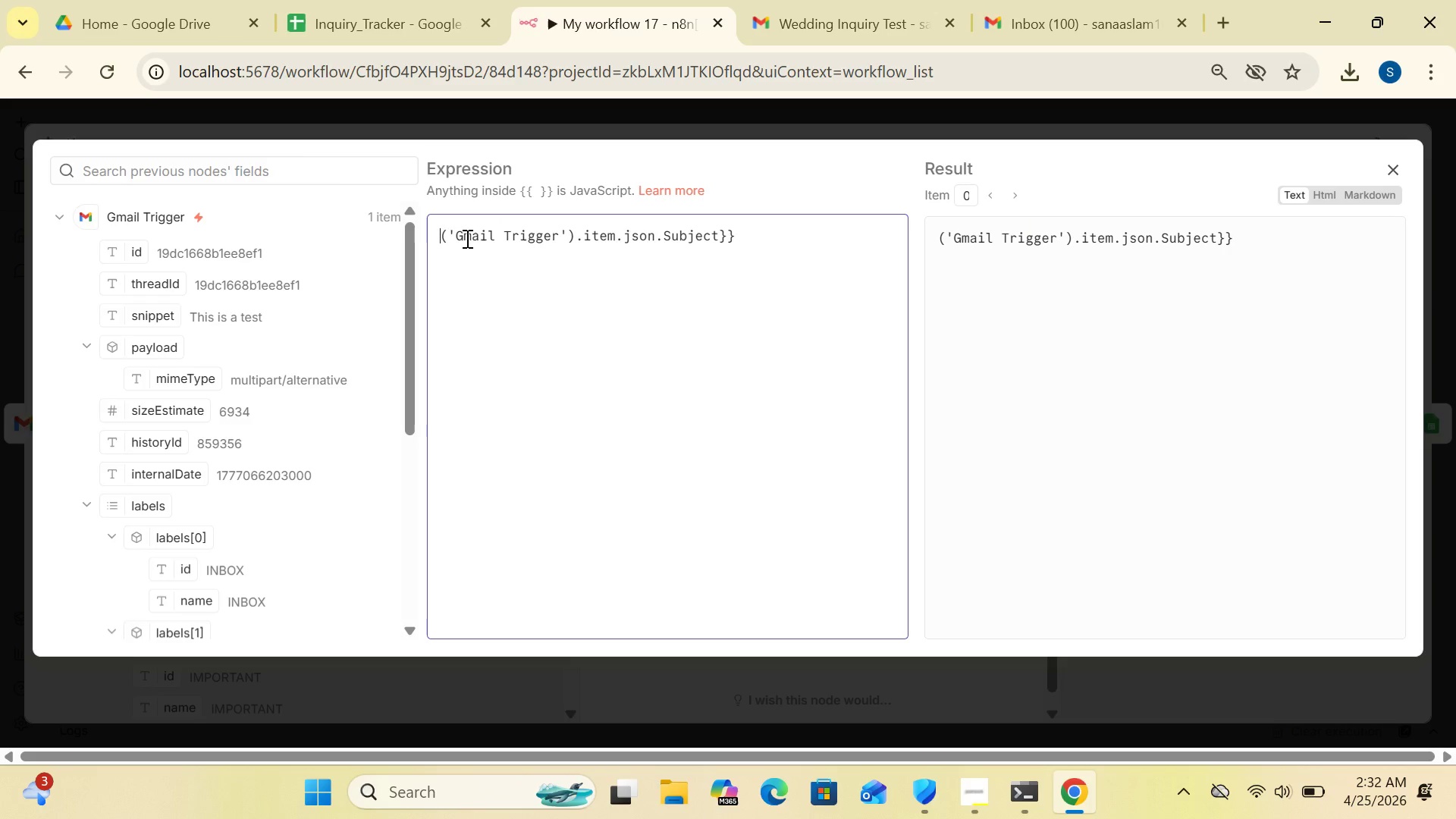 
key(Shift+BracketLeft)
 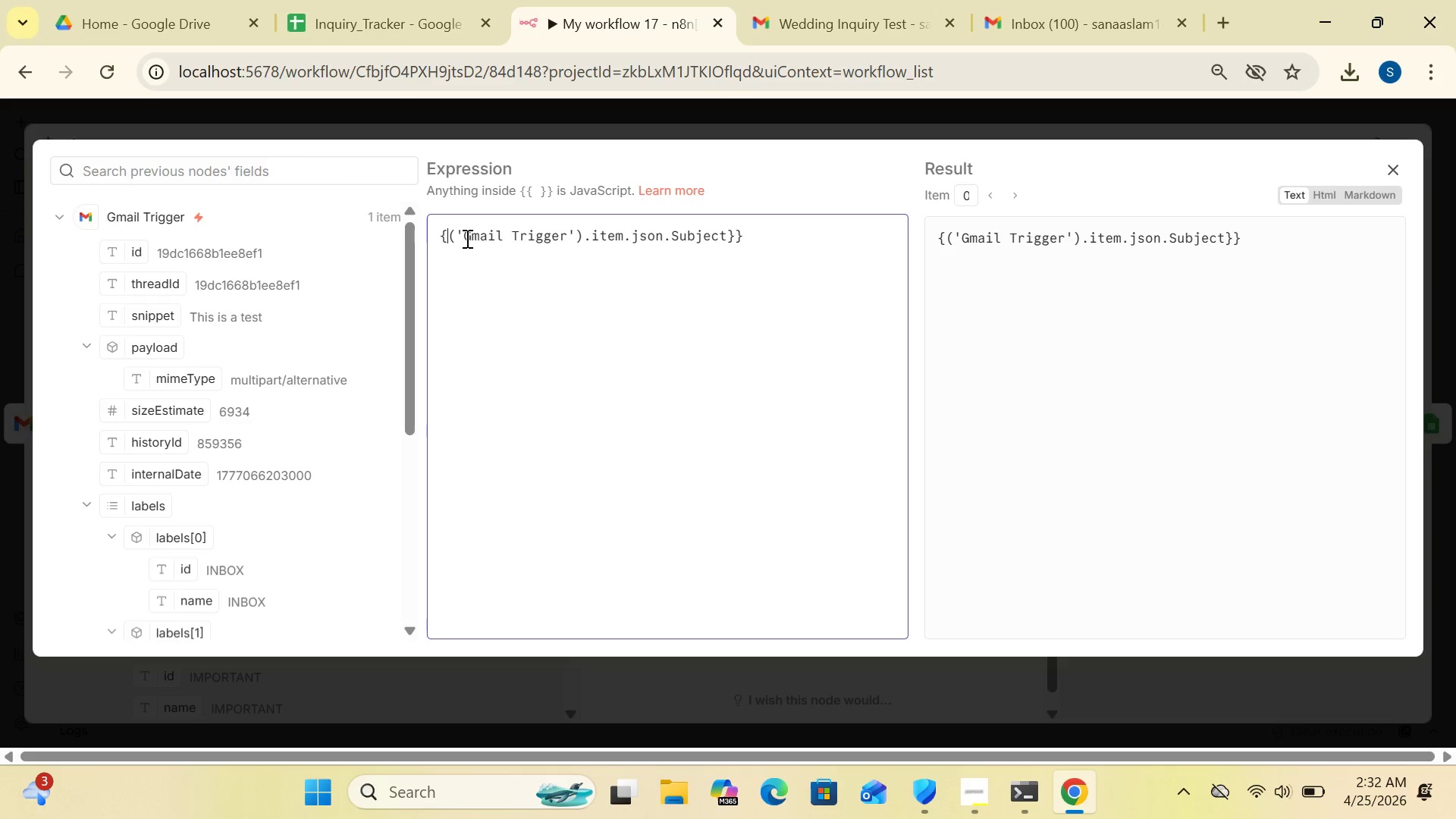 
key(Shift+BracketLeft)
 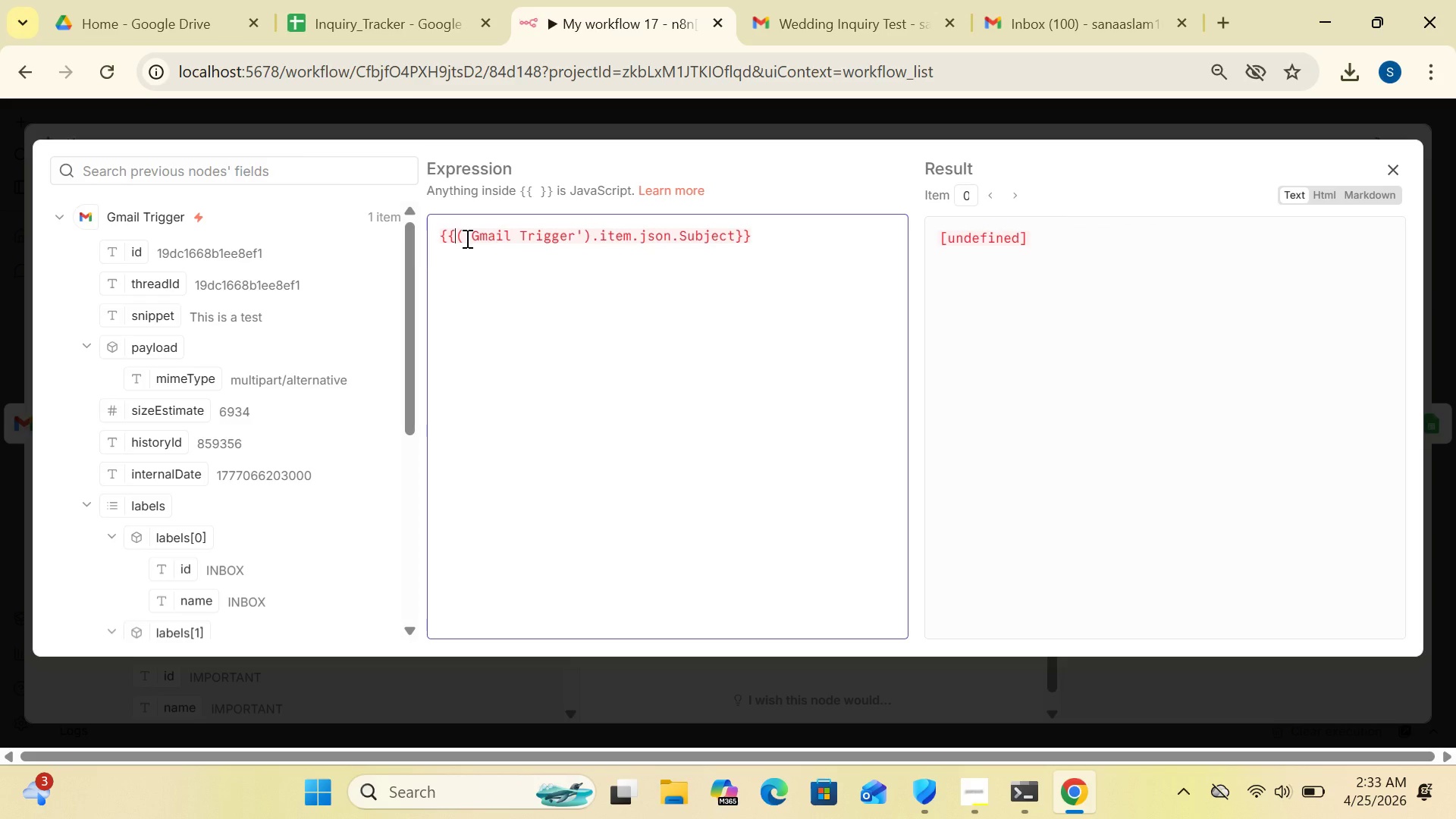 
key(Shift+4)
 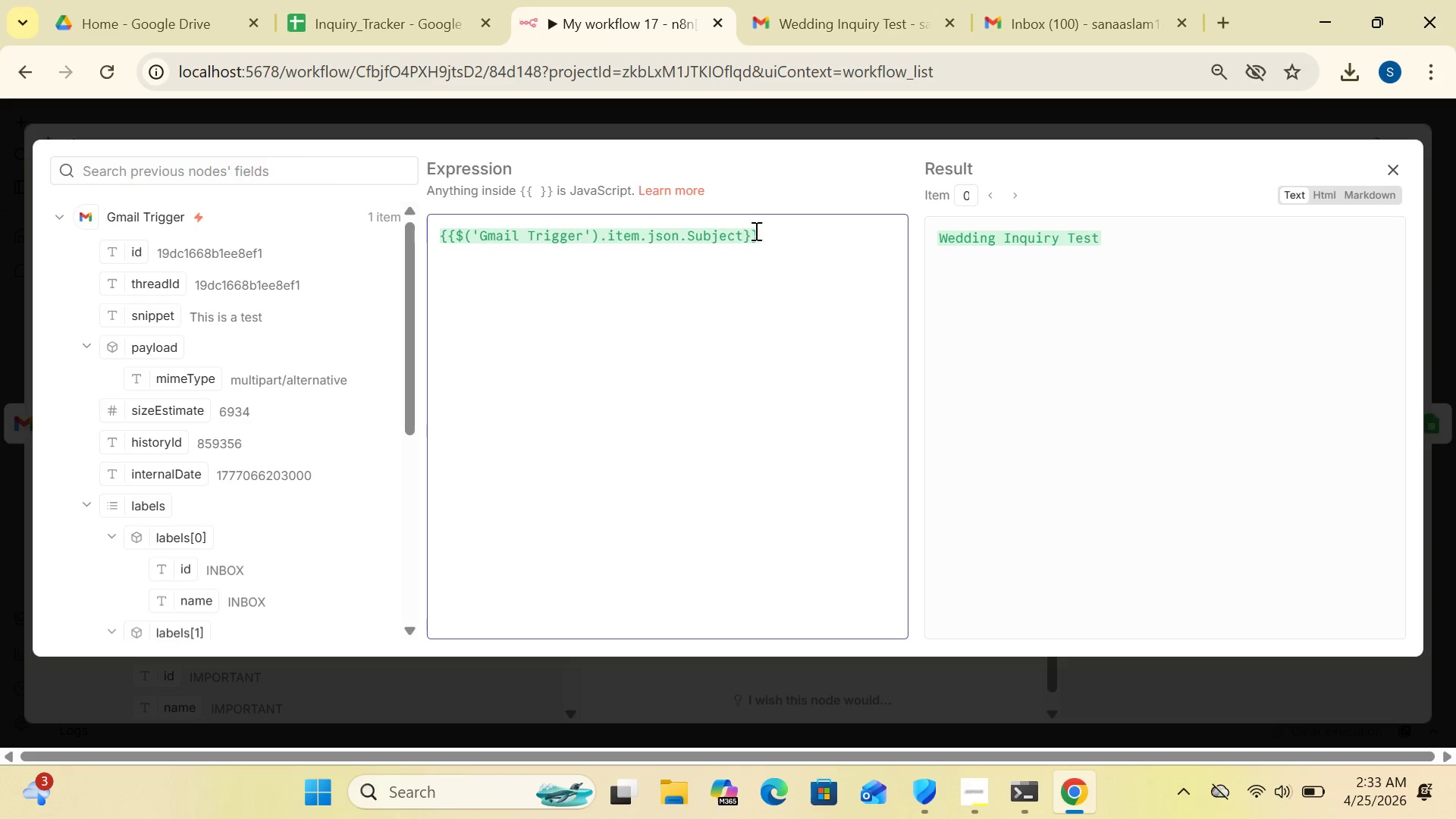 
left_click([764, 234])
 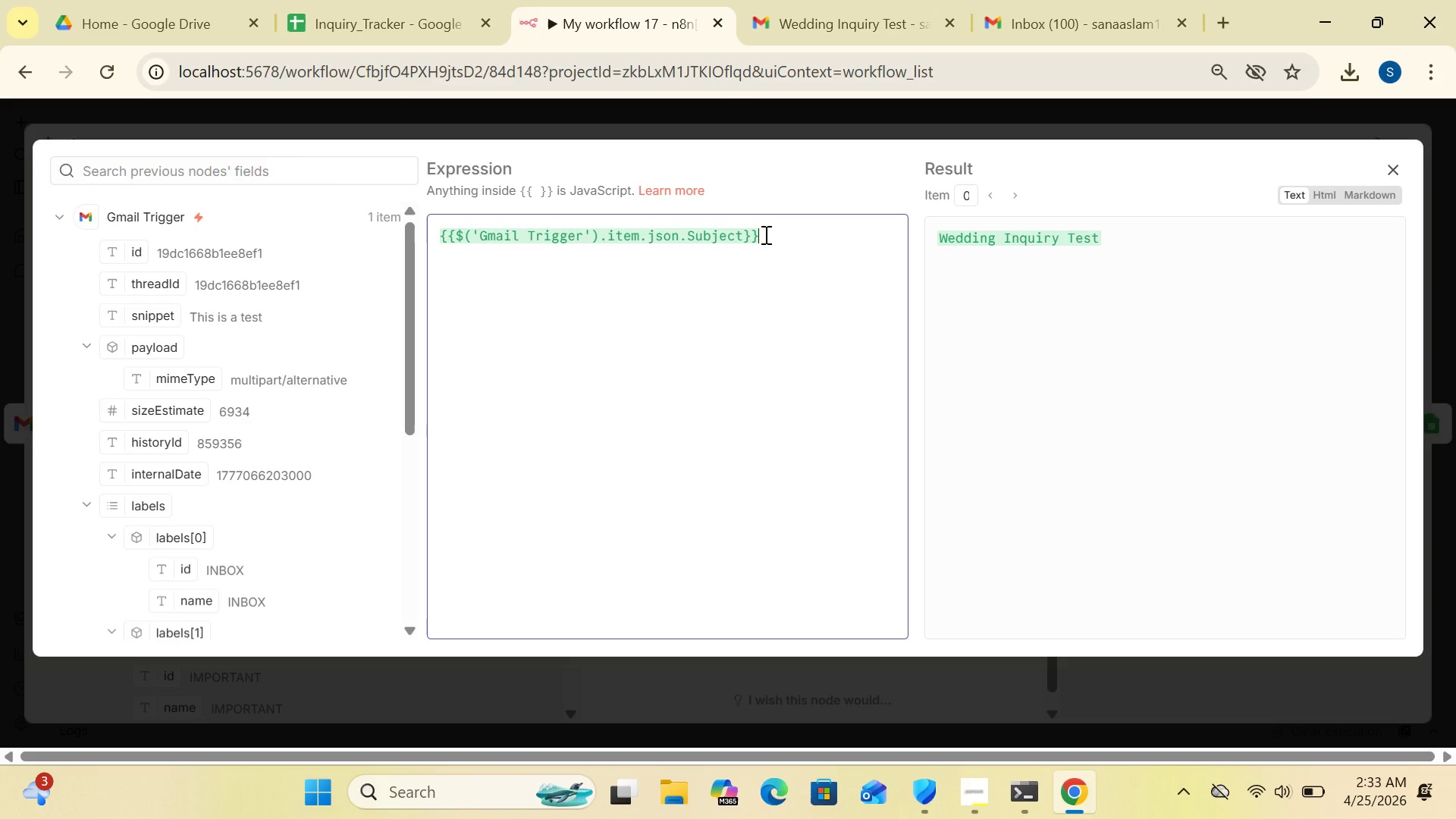 
key(Backspace)
key(Backspace)
key(Backspace)
key(Backspace)
key(Backspace)
key(Backspace)
key(Backspace)
key(Backspace)
key(Backspace)
key(Backspace)
key(Backspace)
key(Backspace)
key(Backspace)
key(Backspace)
key(Backspace)
key(Backspace)
key(Backspace)
key(Backspace)
key(Backspace)
type(item.json.Subject}})
 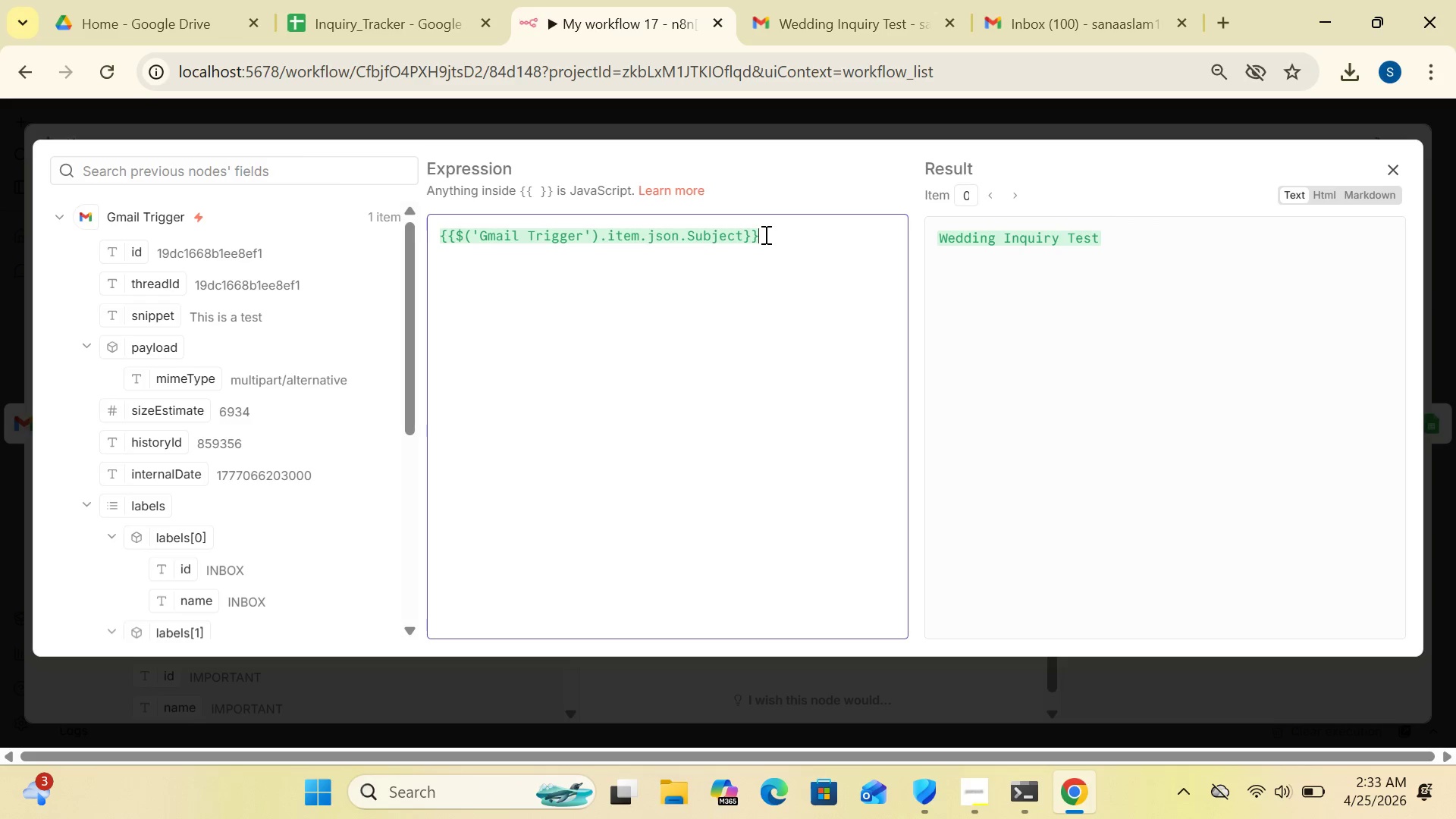 
hold_key(key=Backspace, duration=0.86)
 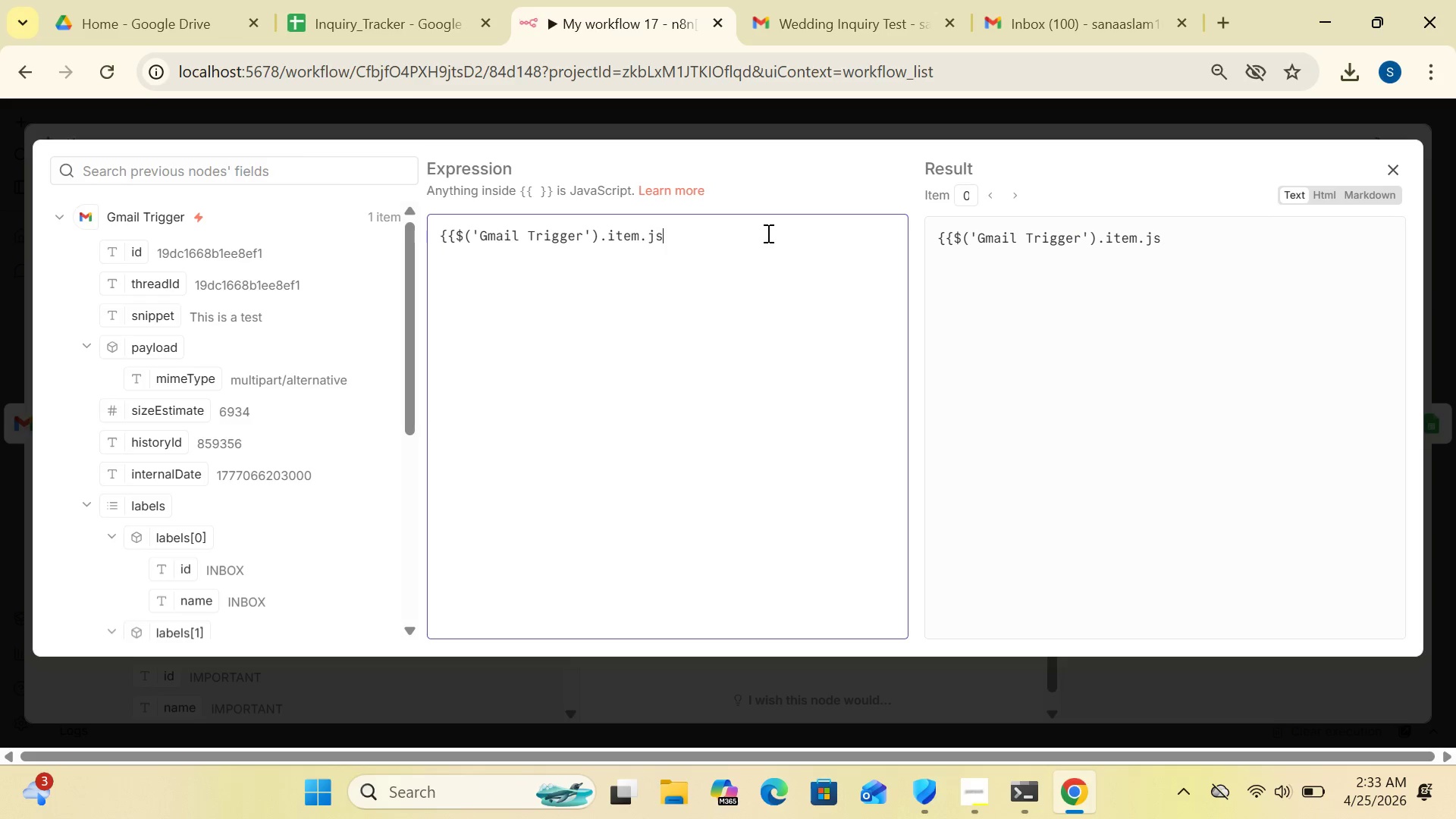 
hold_key(key=Backspace, duration=0.73)
 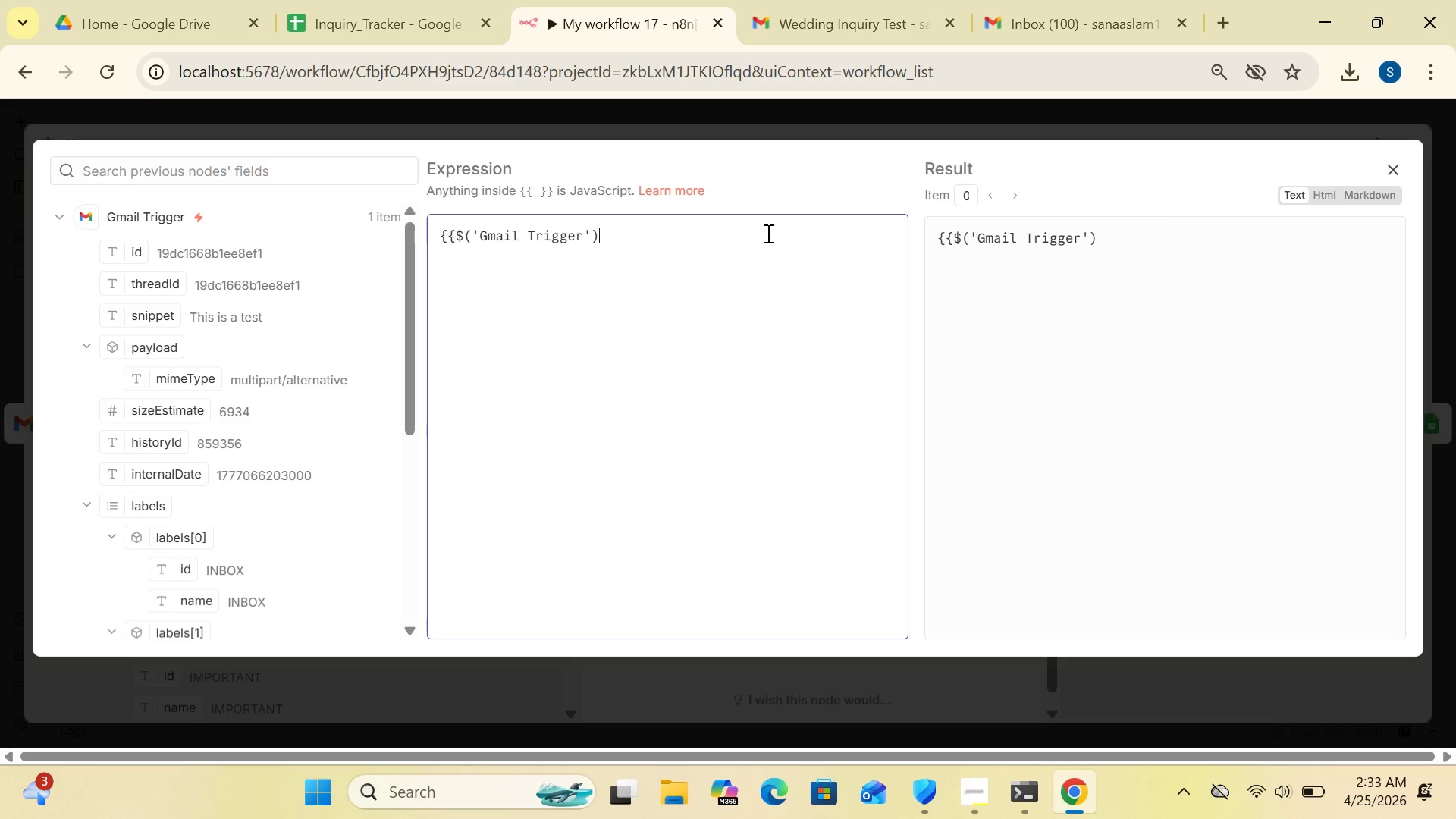 
type(.item.json.Subject)
 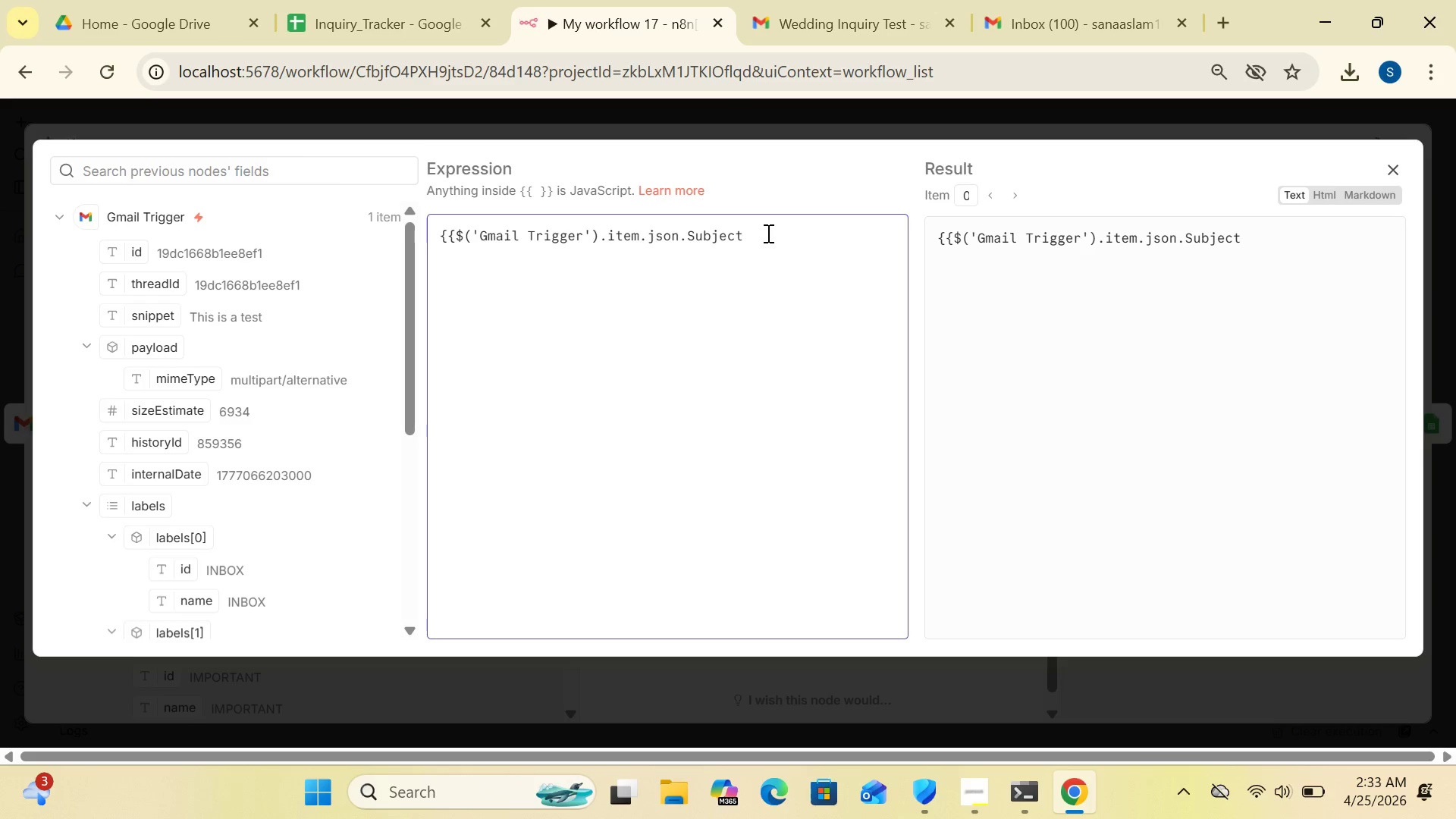 
key(Shift+BracketRight)
 